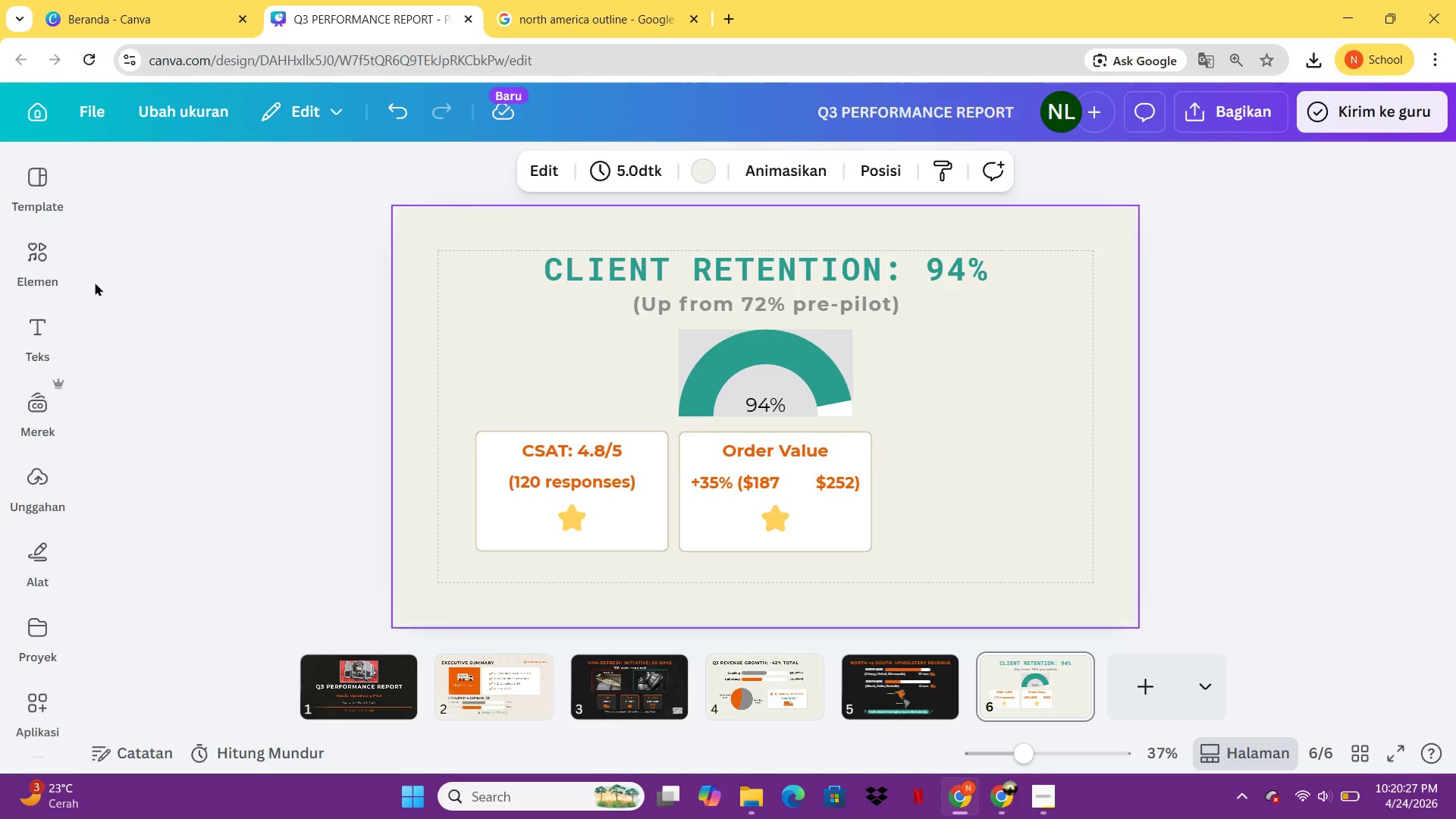 
left_click([55, 263])
 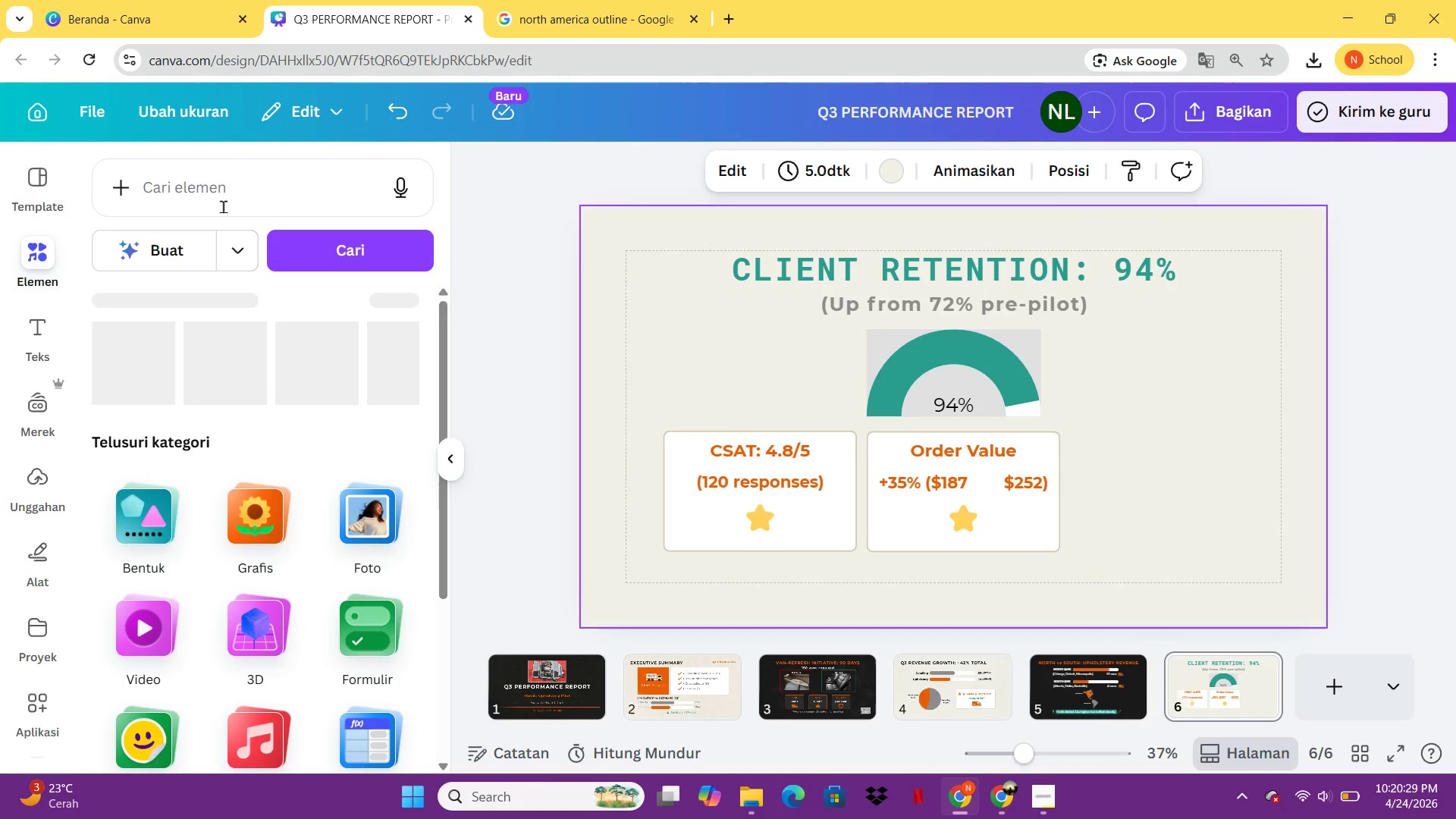 
left_click([225, 206])
 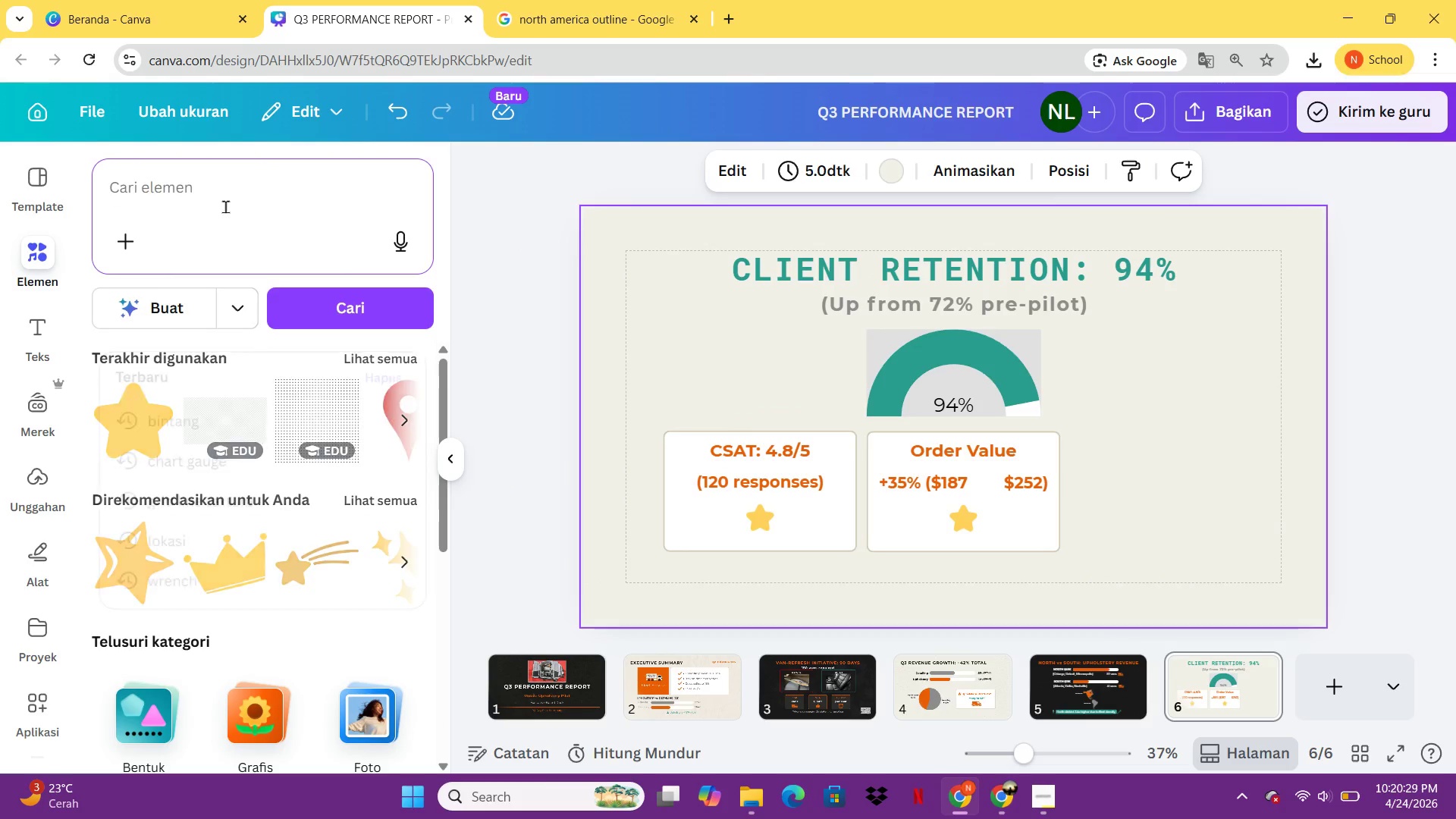 
hold_key(key=A, duration=0.47)
 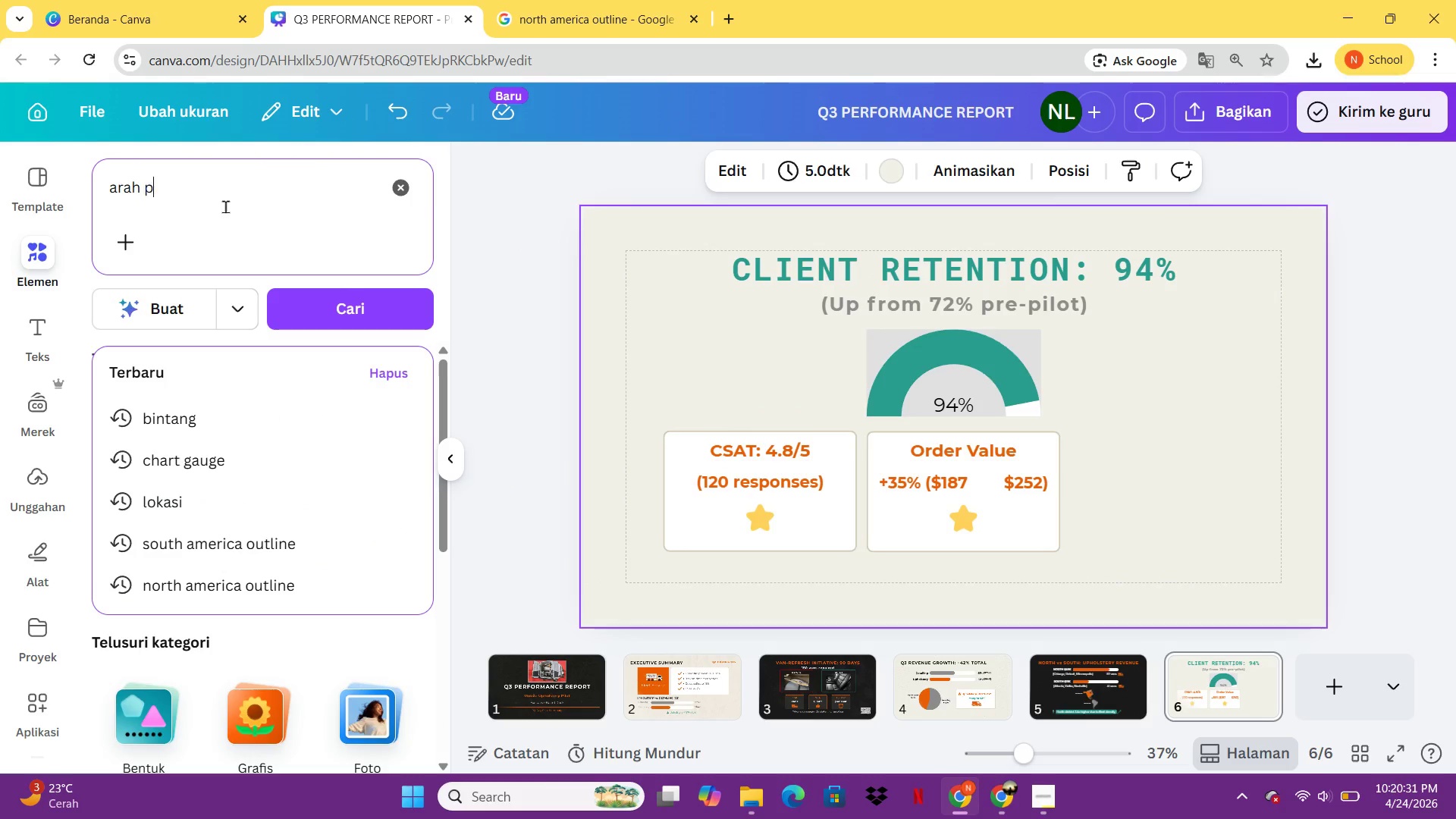 
type(rh panah)
 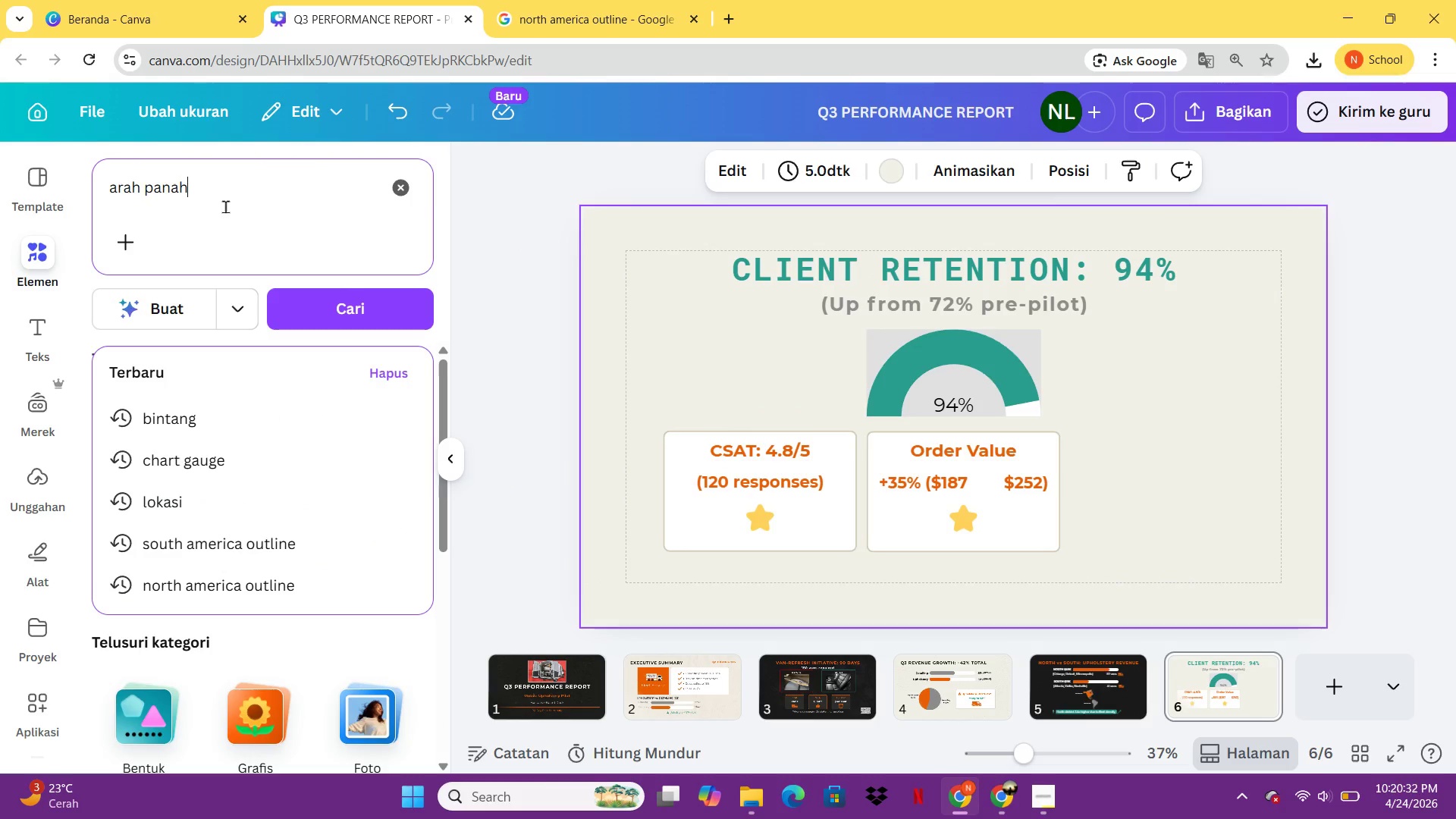 
key(Enter)
 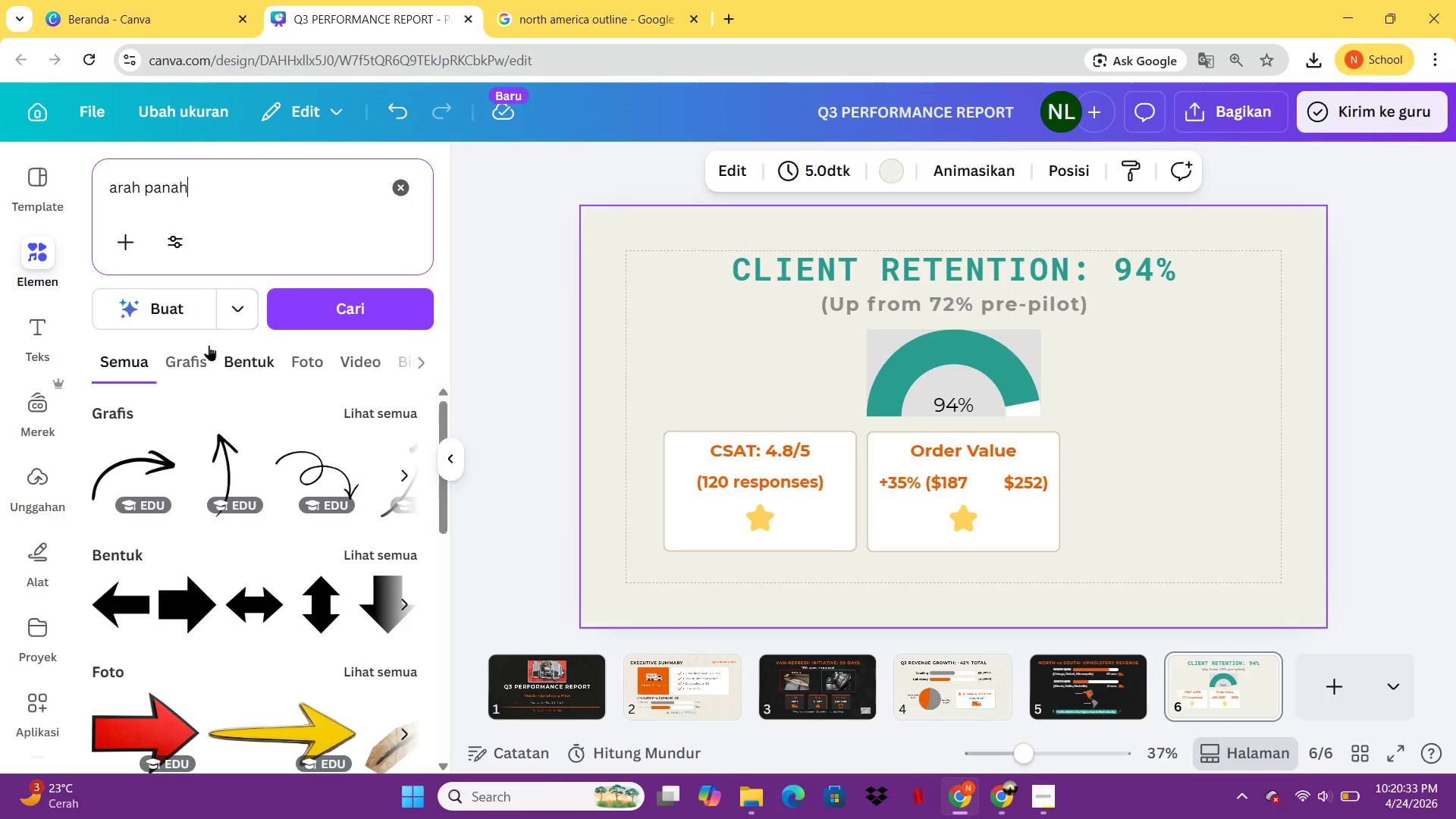 
left_click([171, 370])
 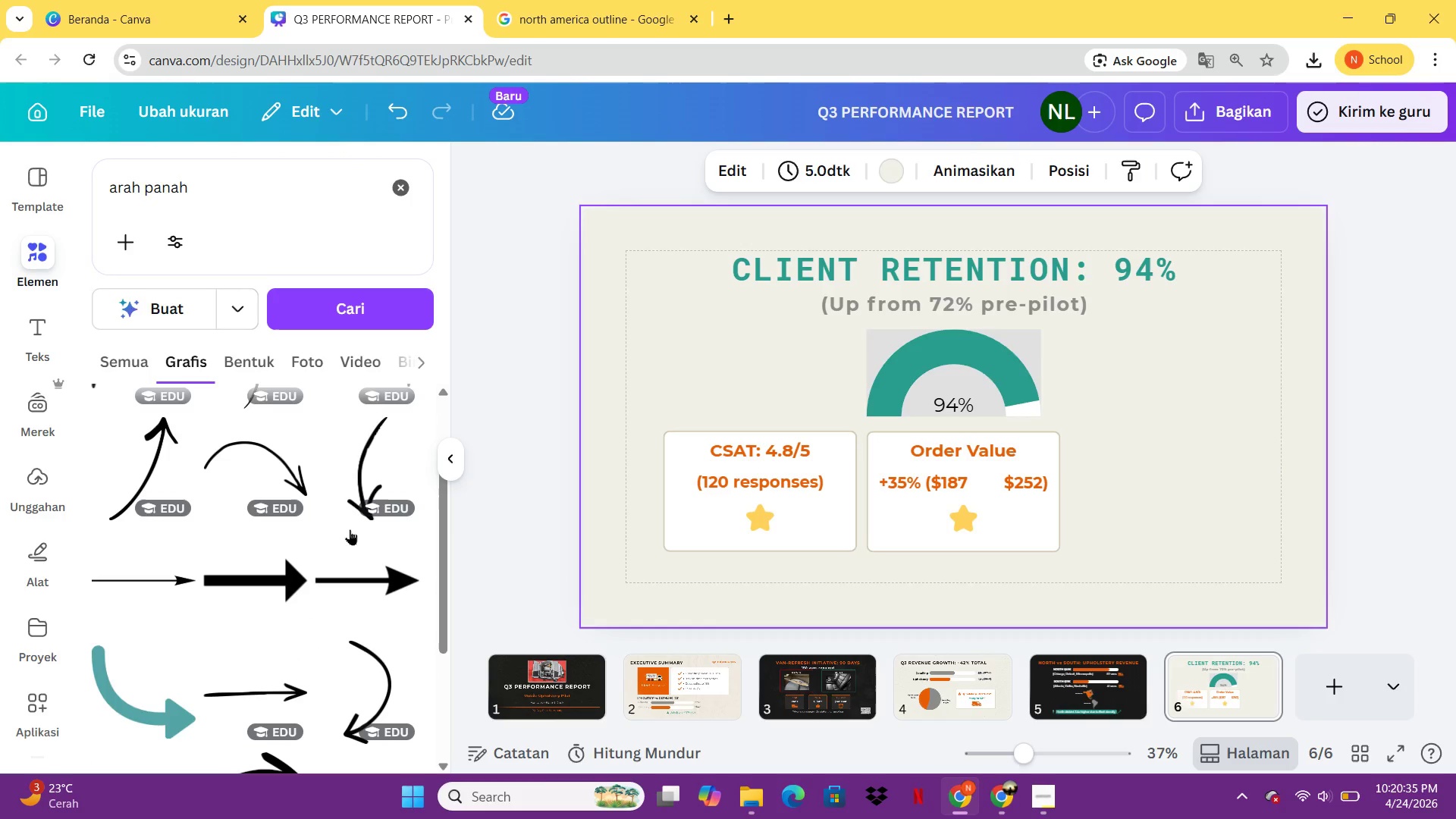 
left_click([375, 582])
 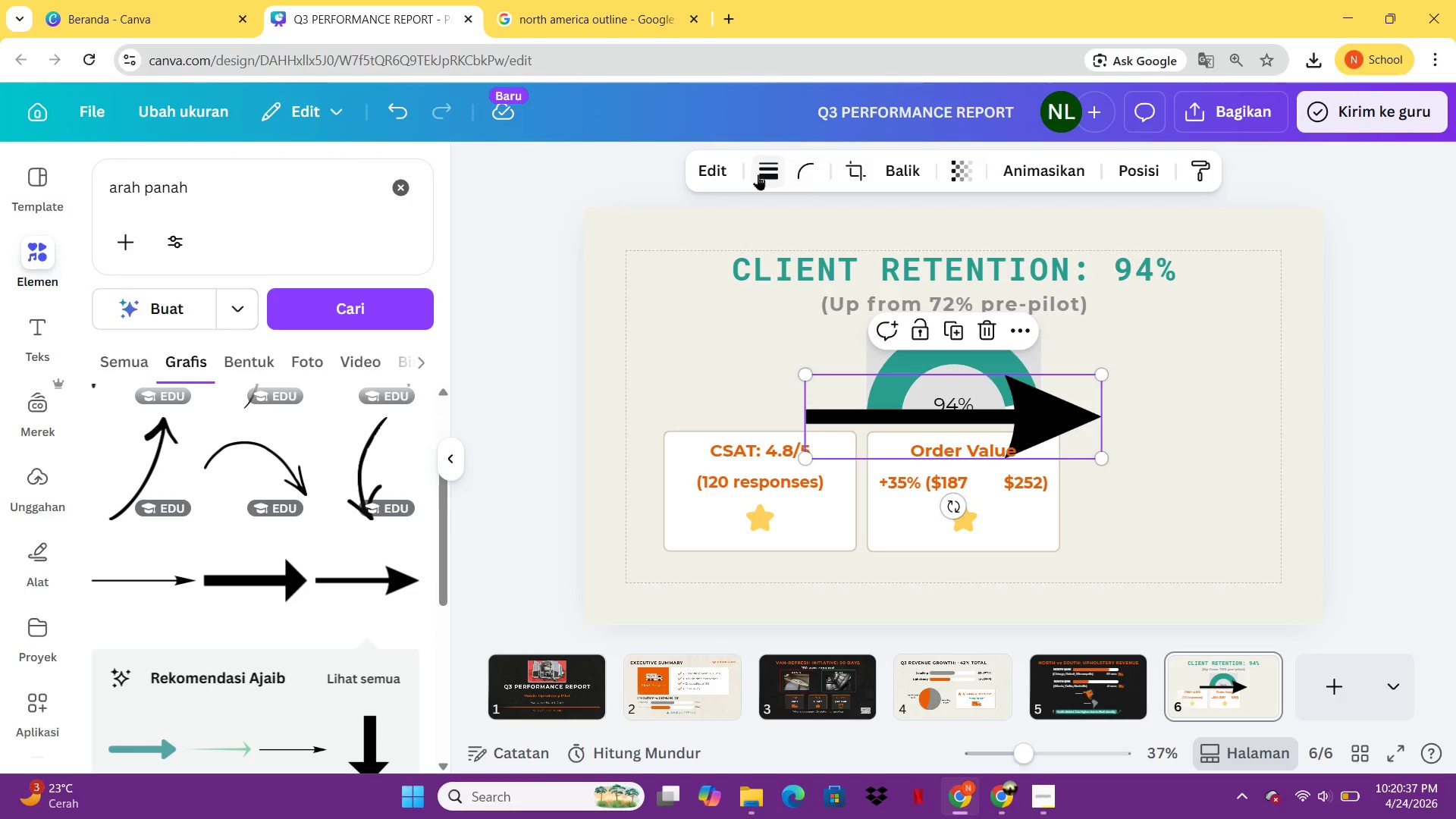 
left_click([758, 174])
 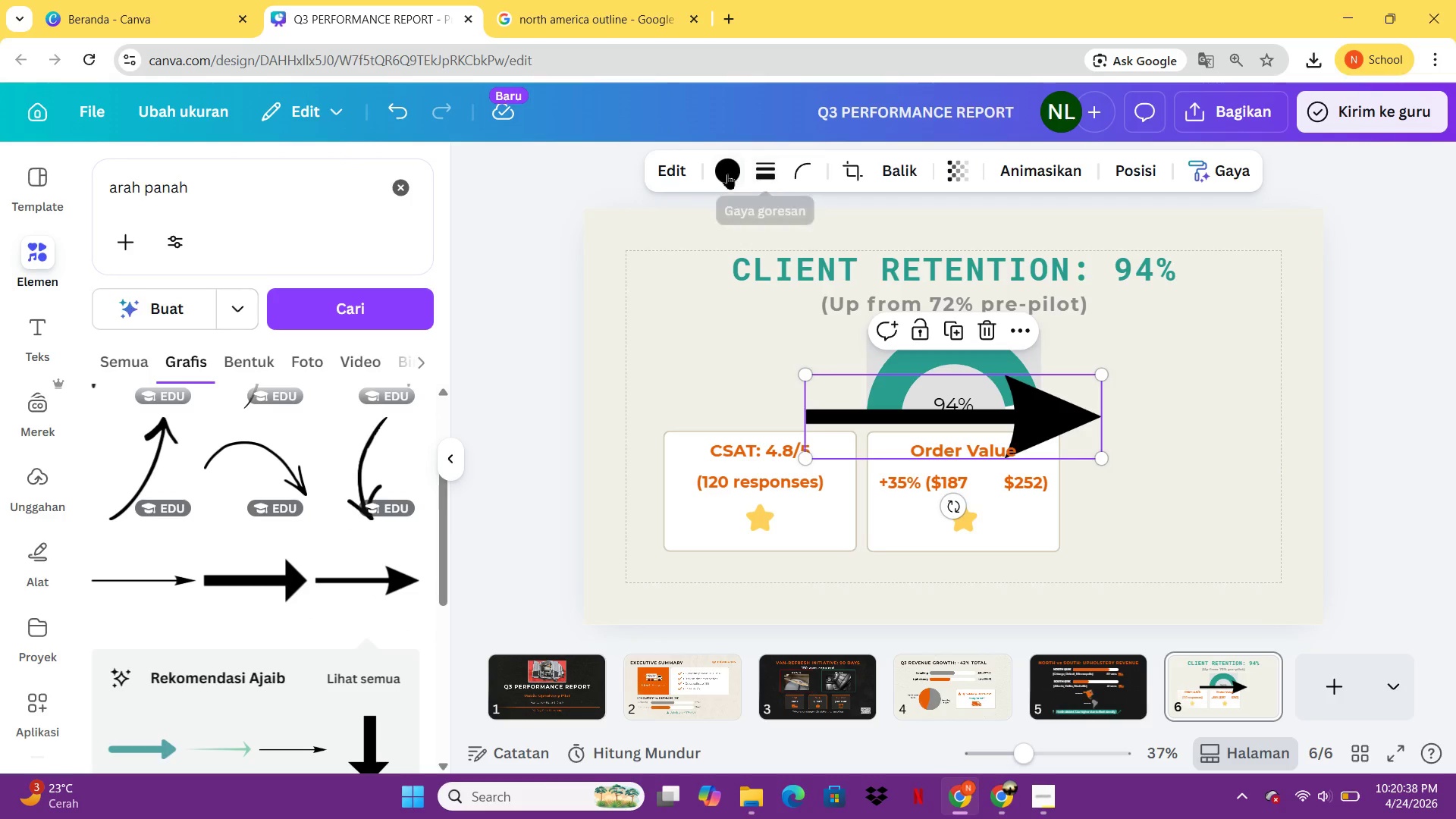 
left_click([727, 174])
 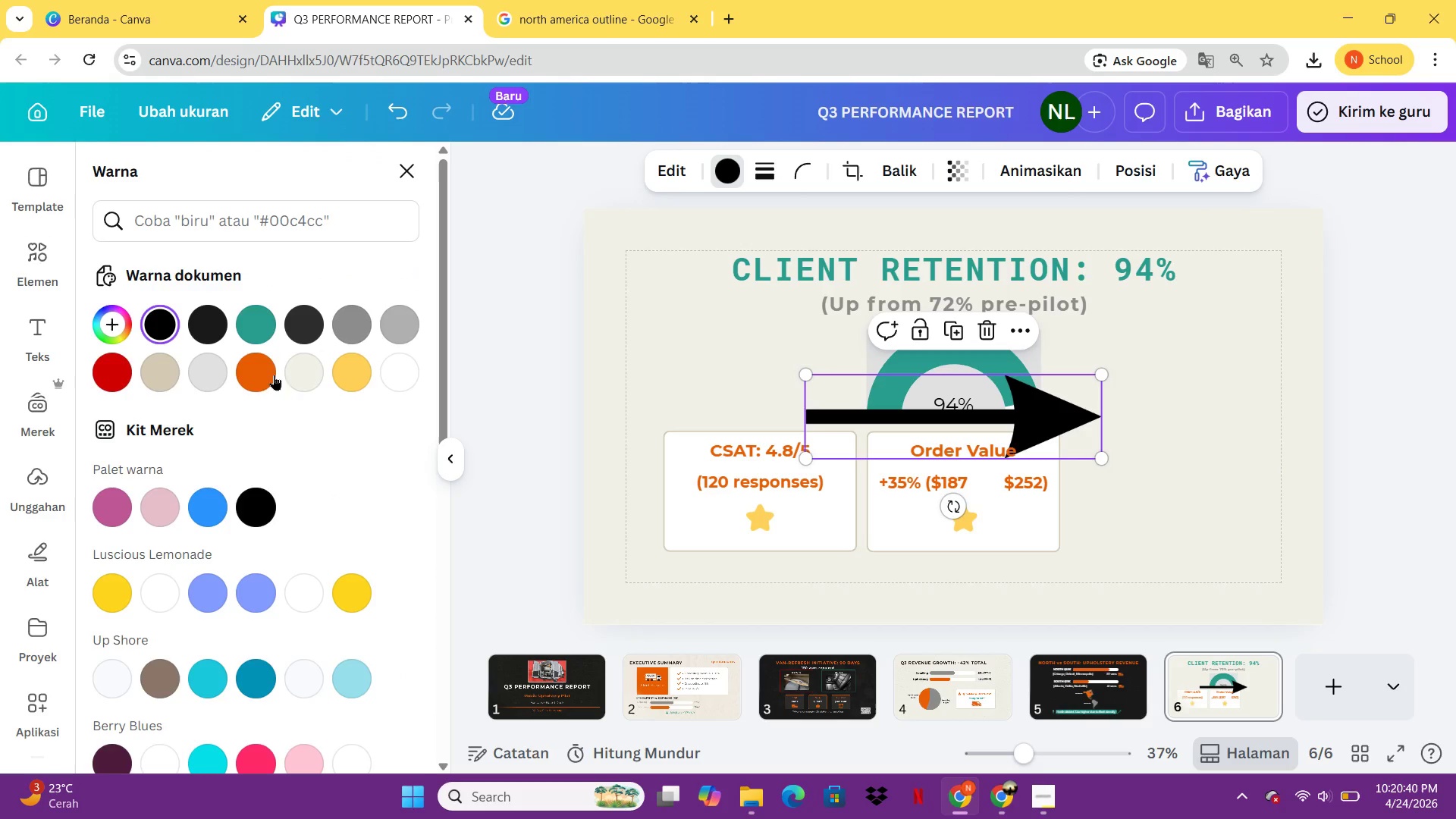 
left_click([246, 381])
 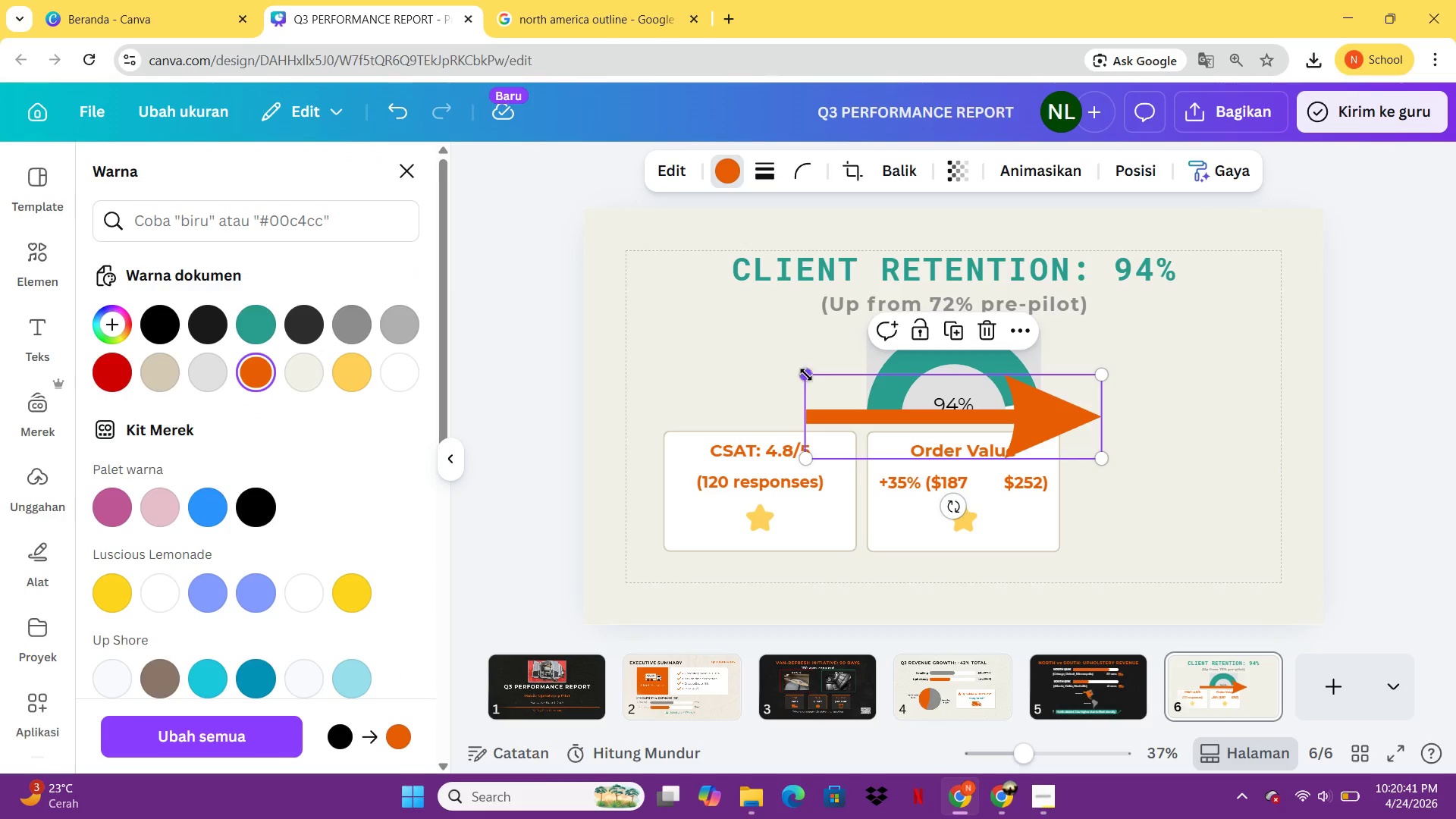 
left_click_drag(start_coordinate=[806, 375], to_coordinate=[1071, 441])
 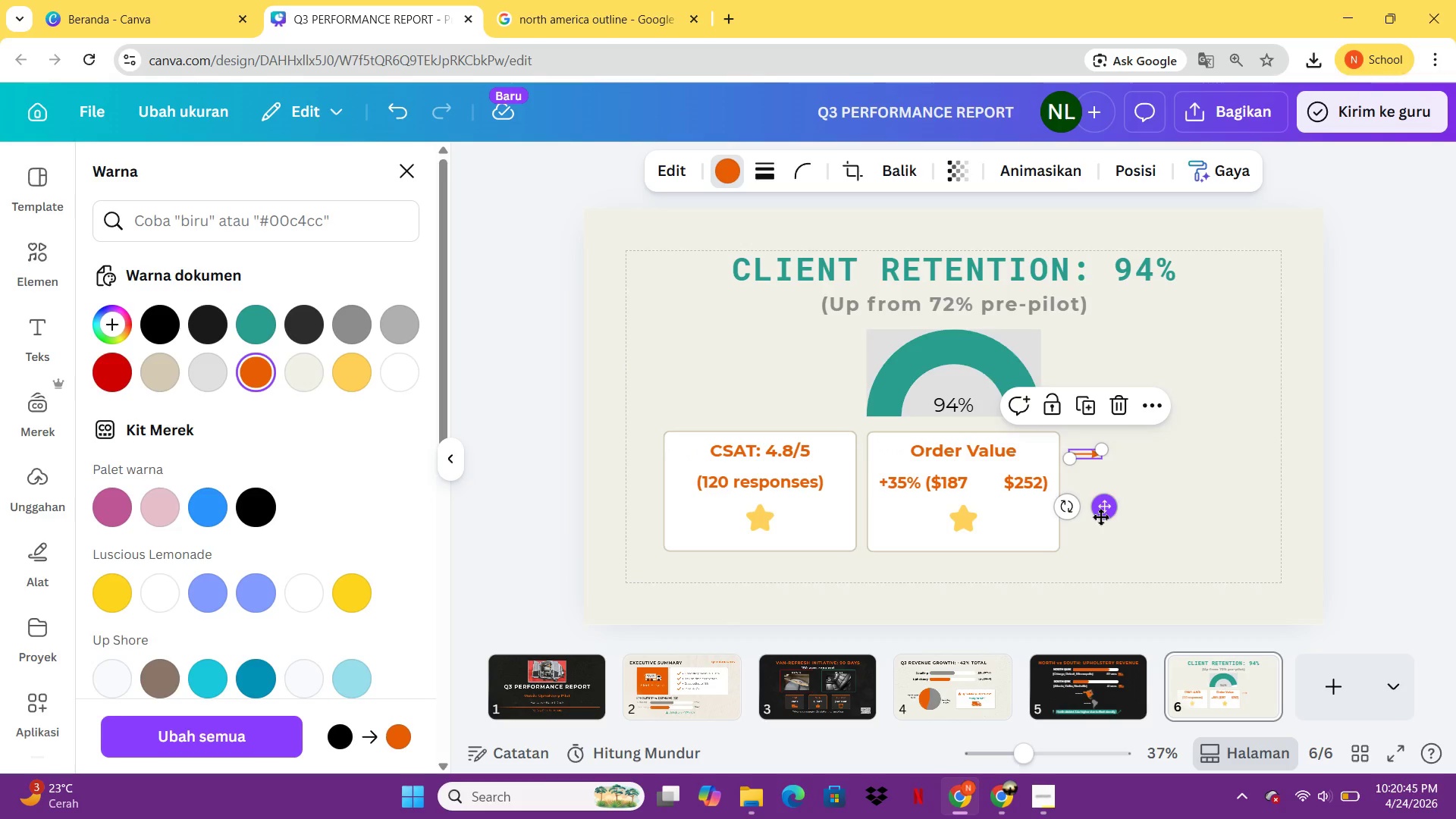 
left_click_drag(start_coordinate=[1100, 516], to_coordinate=[999, 547])
 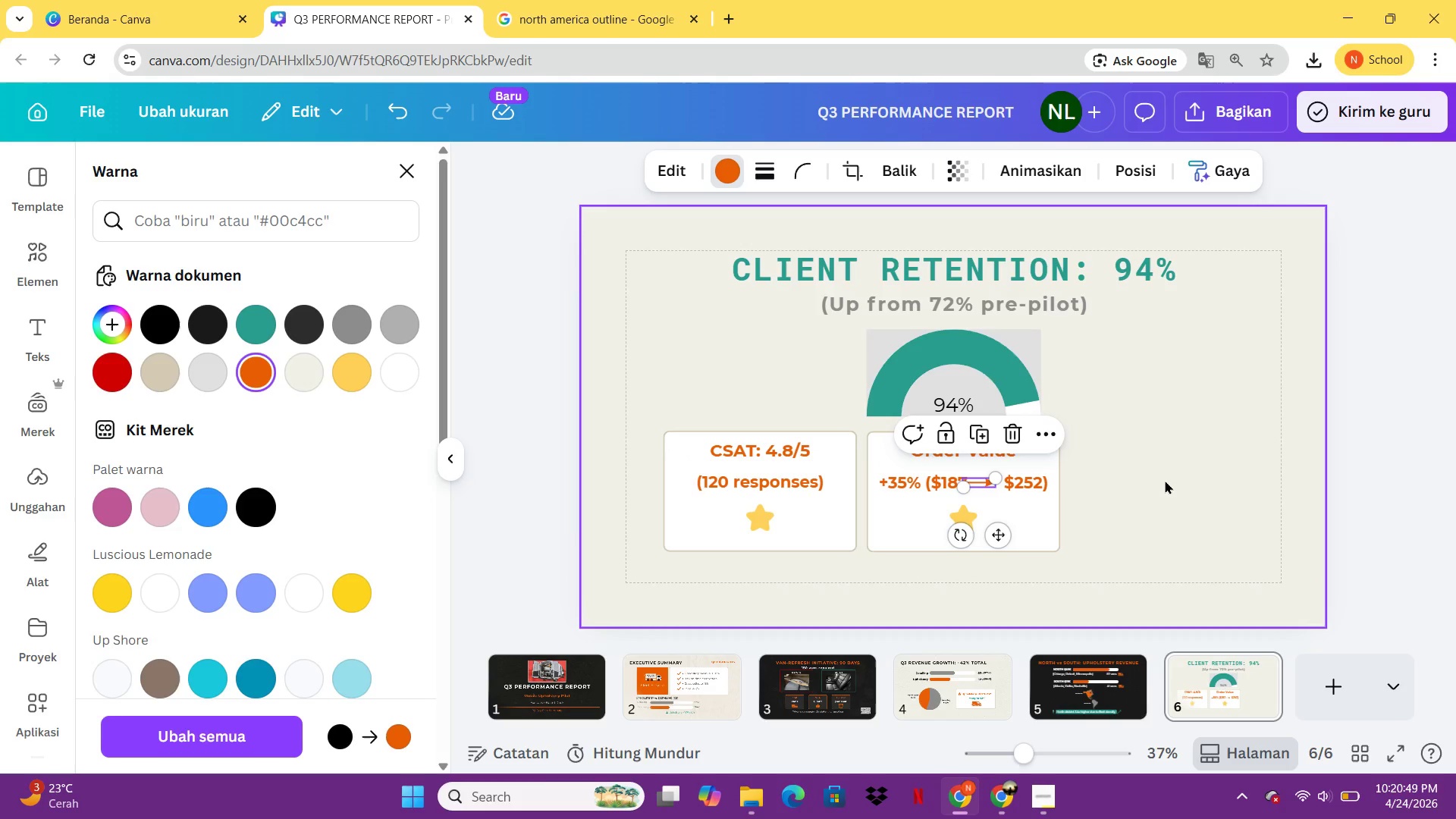 
hold_key(key=ArrowRight, duration=0.62)
 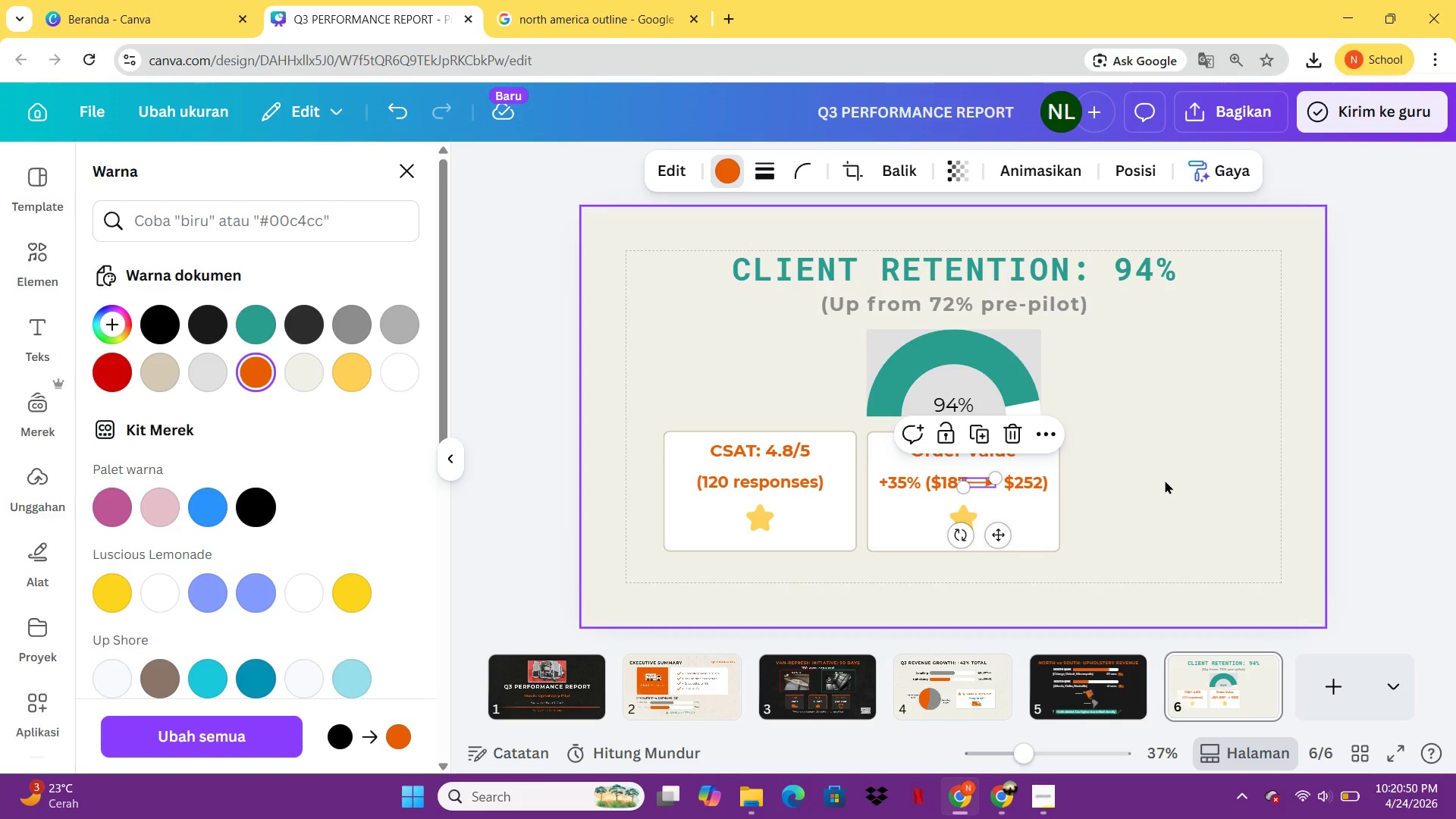 
left_click([1165, 480])
 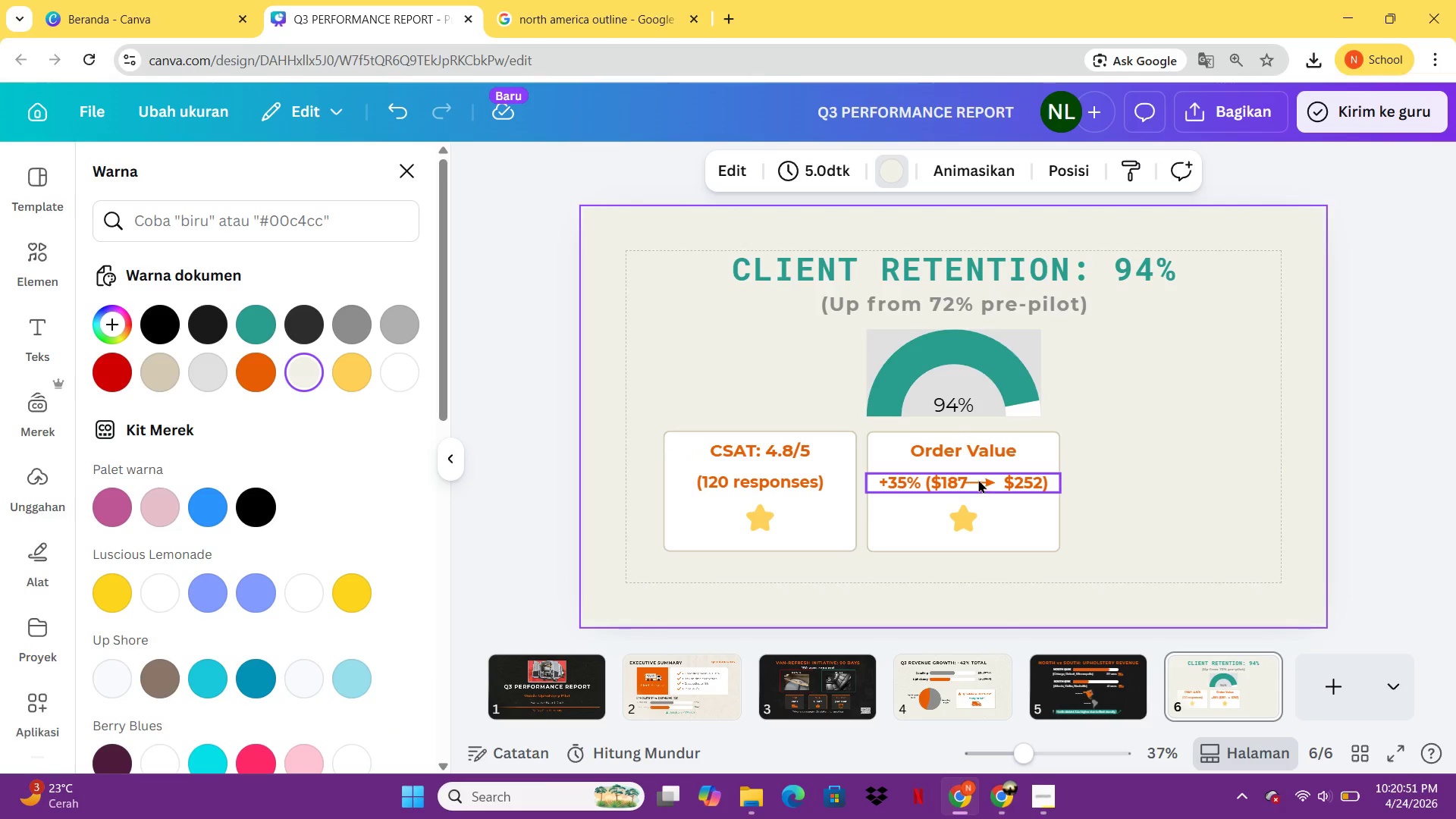 
left_click([978, 479])
 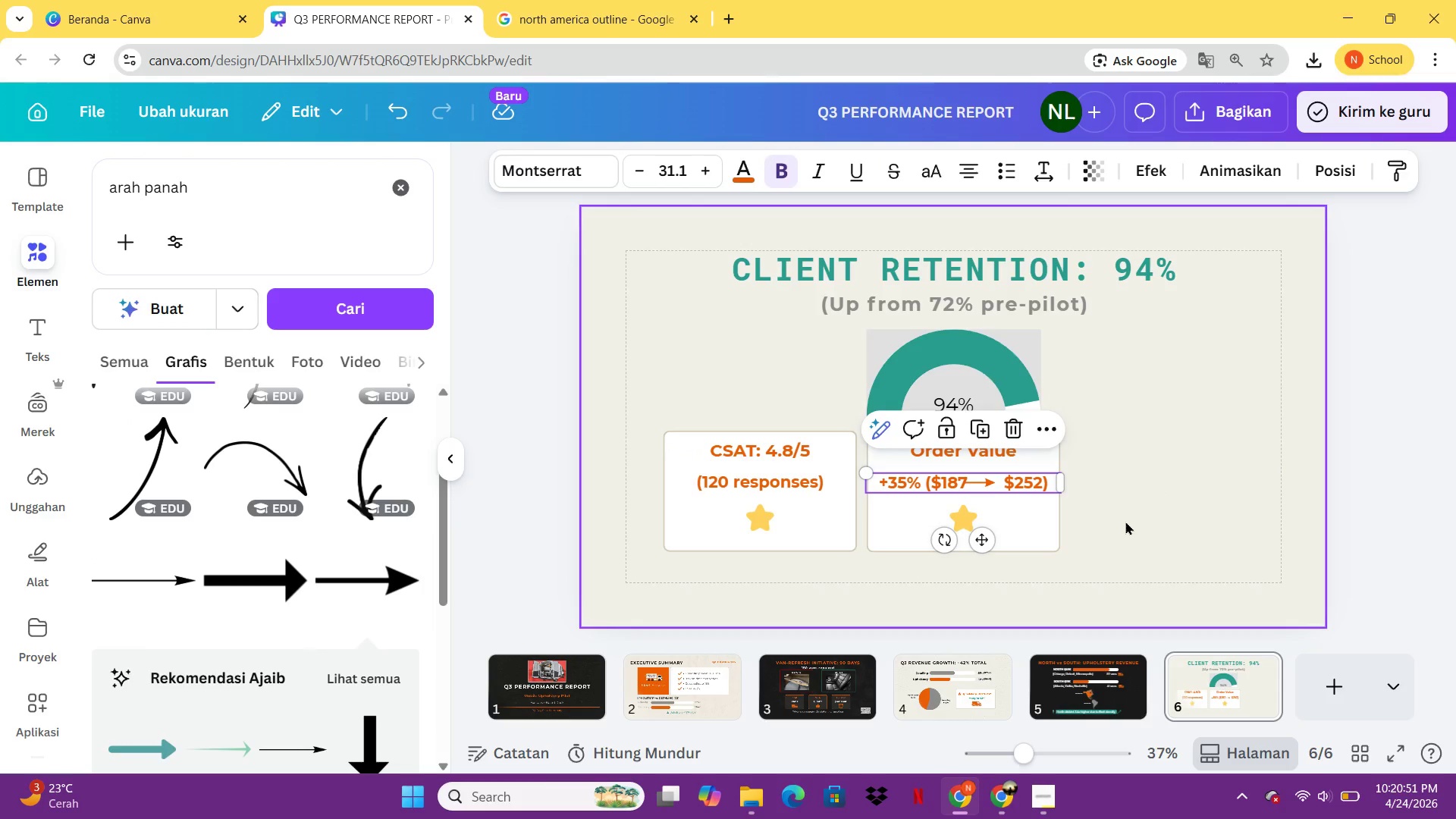 
key(Control+Z)
 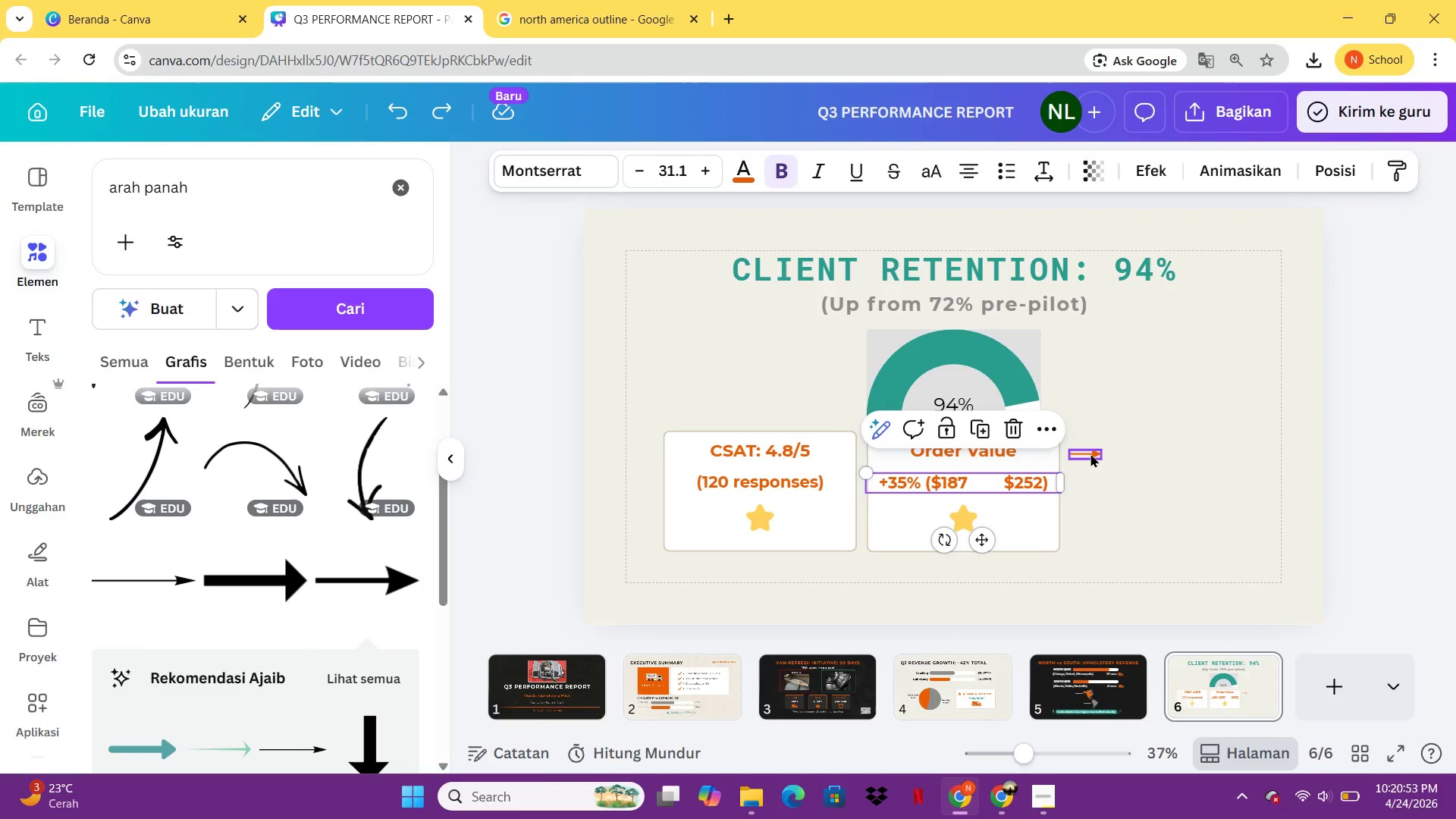 
left_click_drag(start_coordinate=[1091, 453], to_coordinate=[992, 485])
 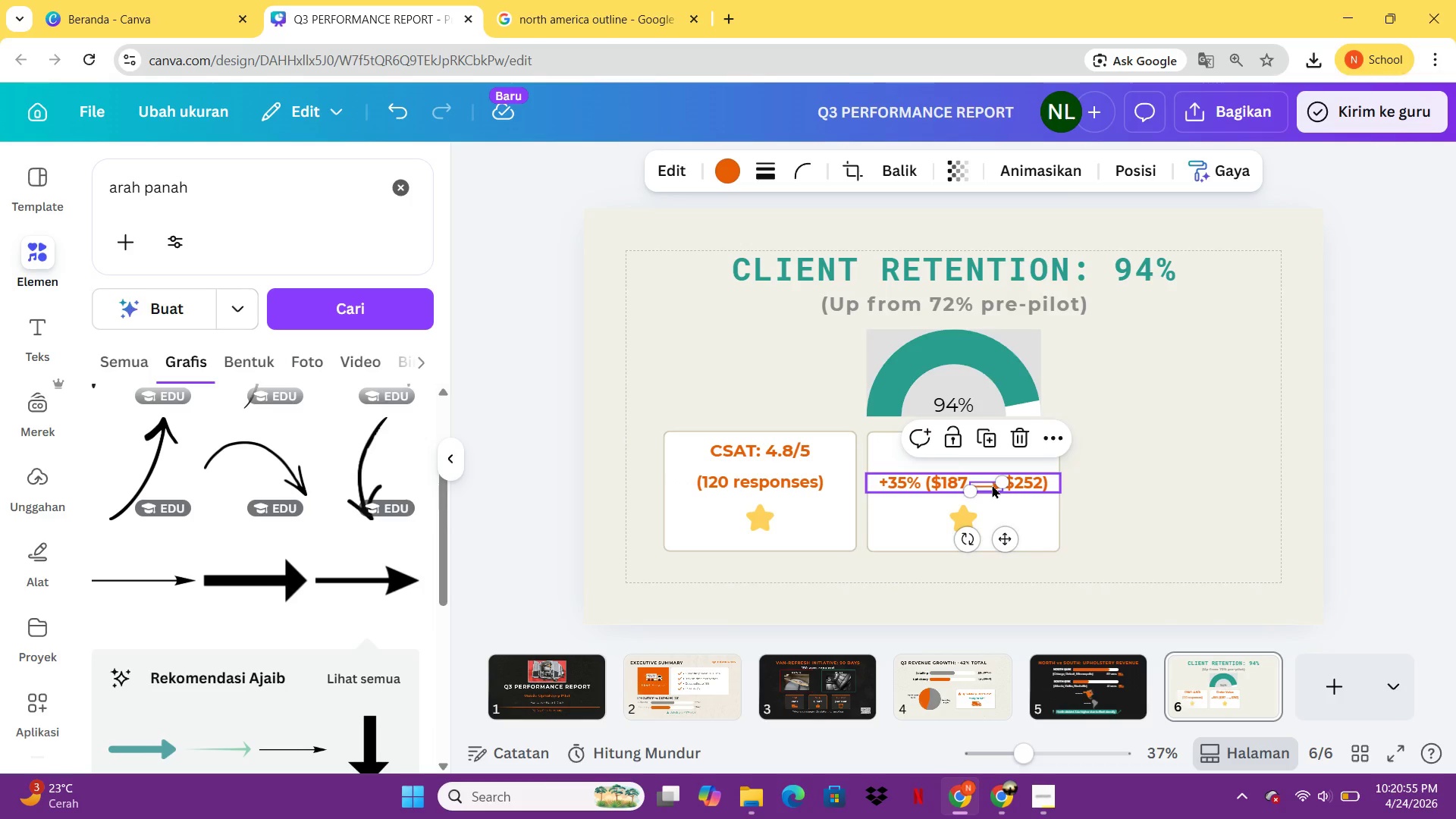 
hold_key(key=ArrowUp, duration=1.03)
 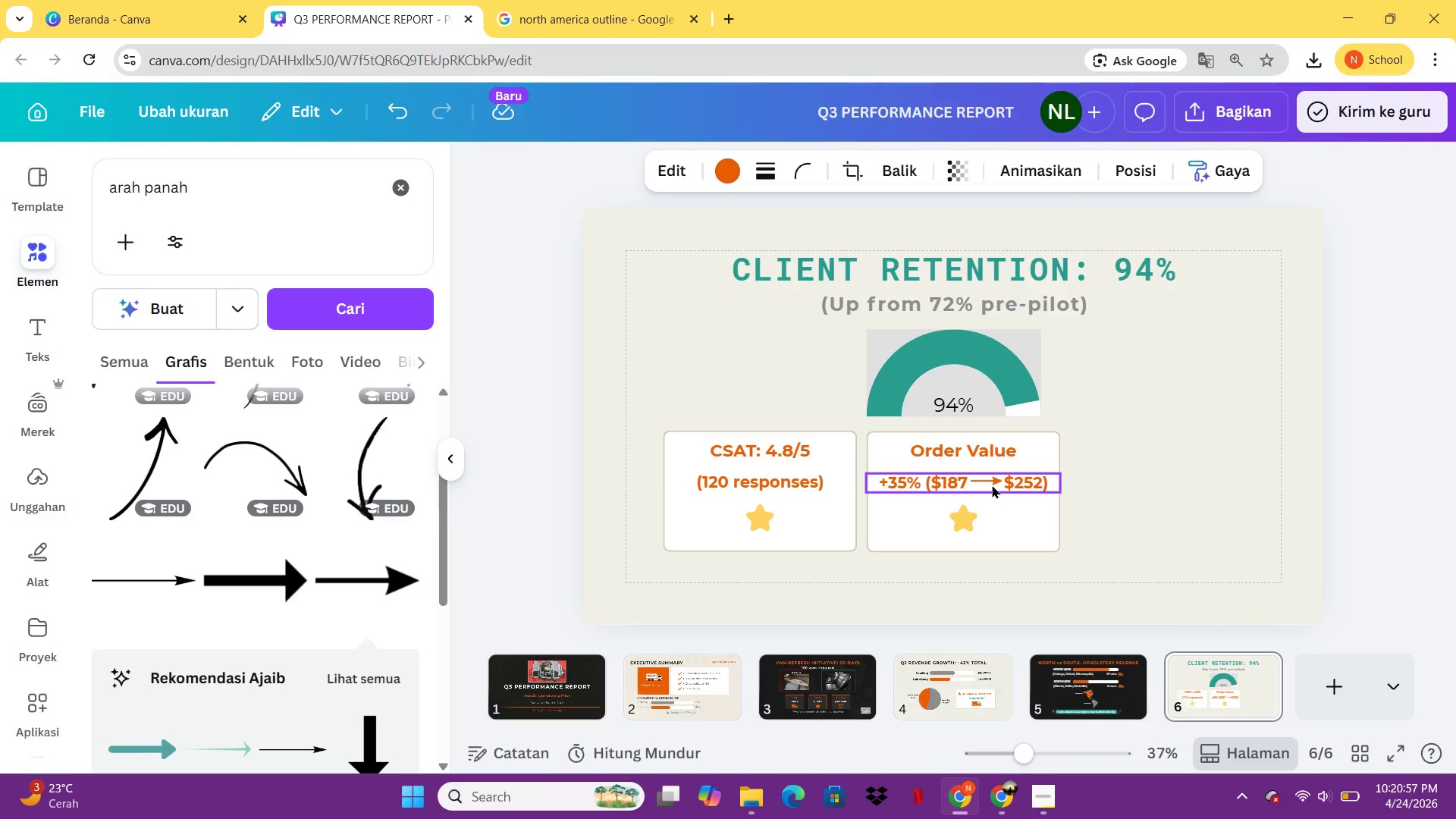 
key(ArrowDown)
 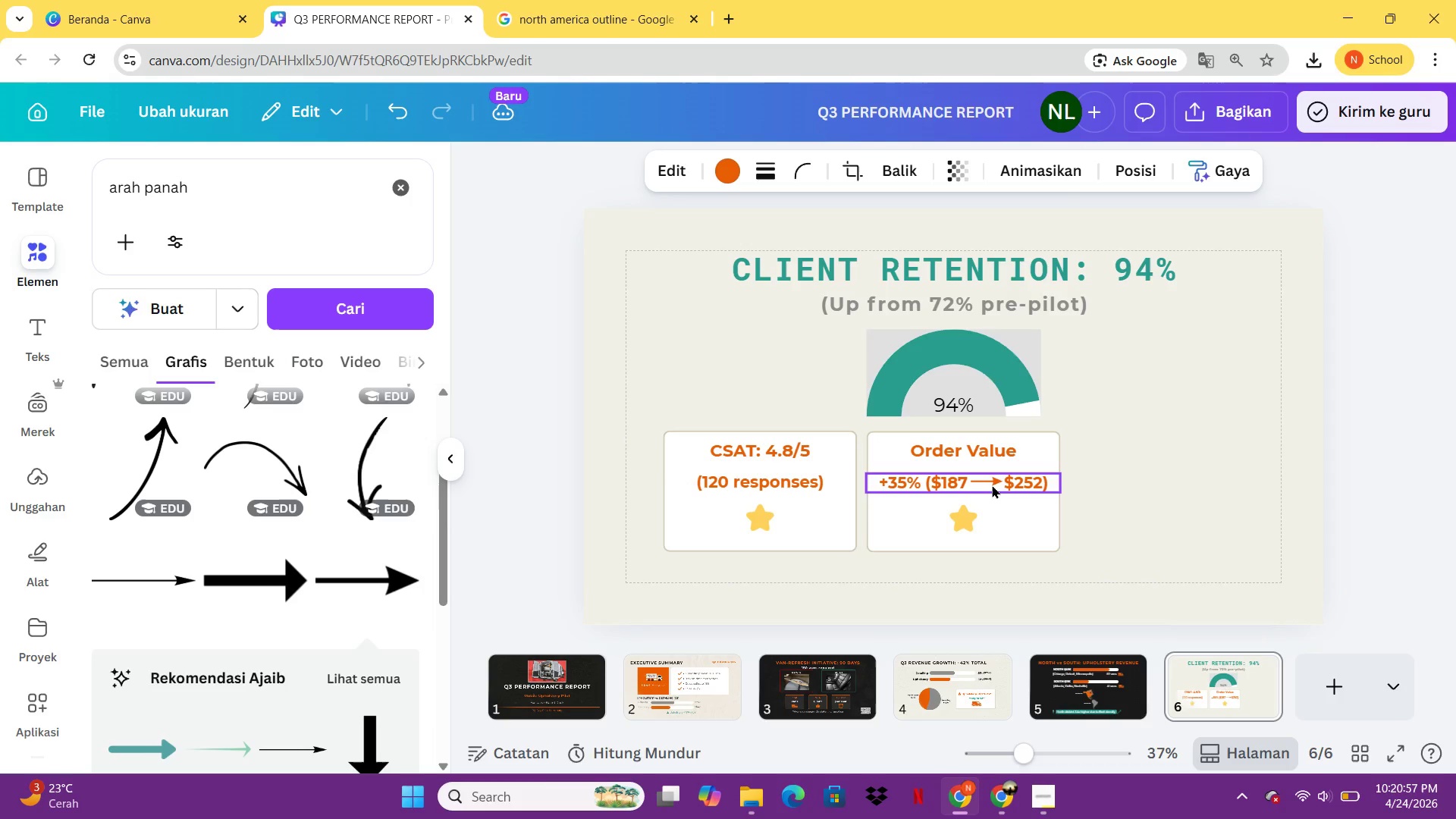 
key(ArrowDown)
 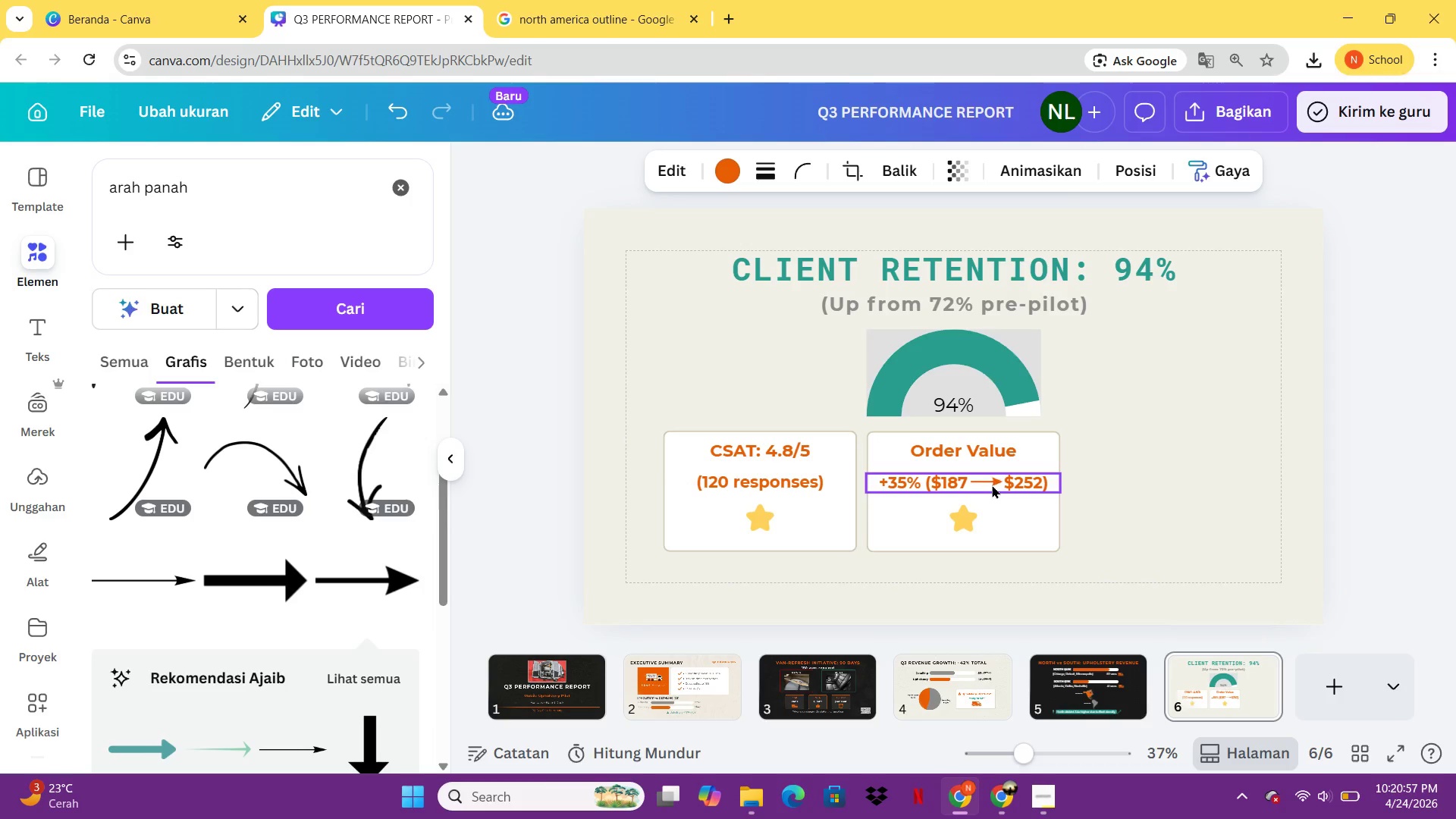 
key(ArrowDown)
 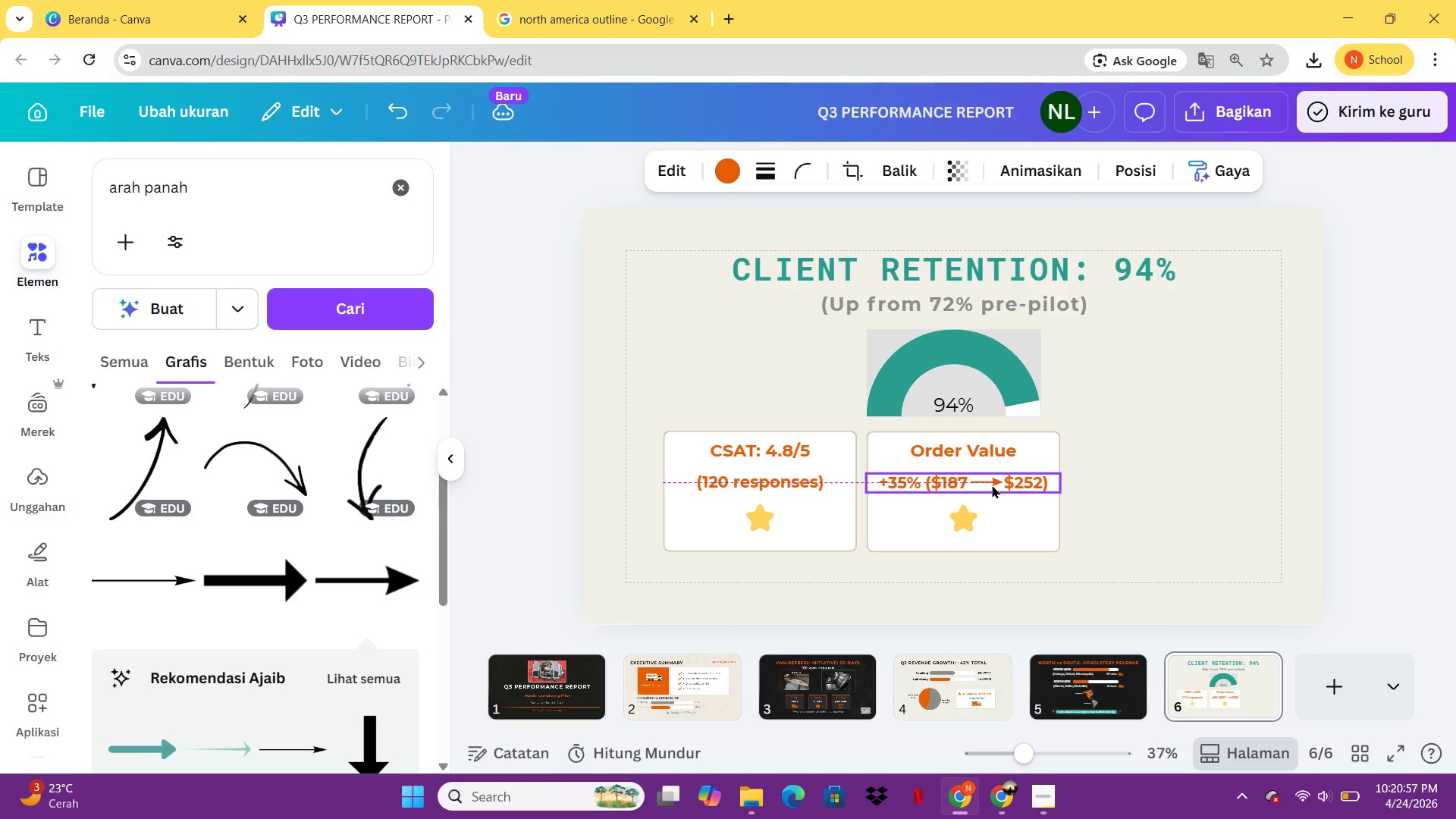 
key(ArrowDown)
 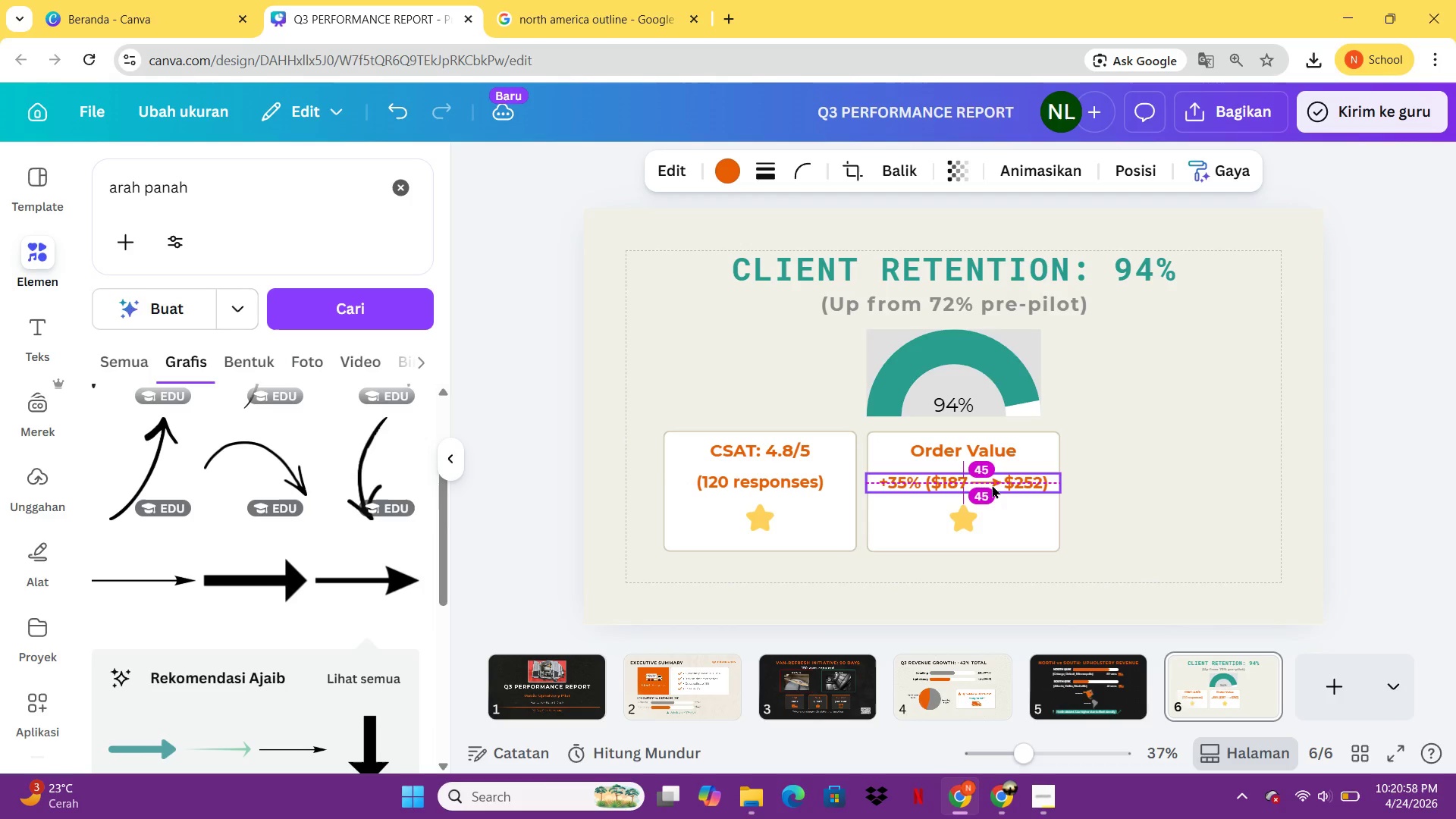 
key(ArrowDown)
 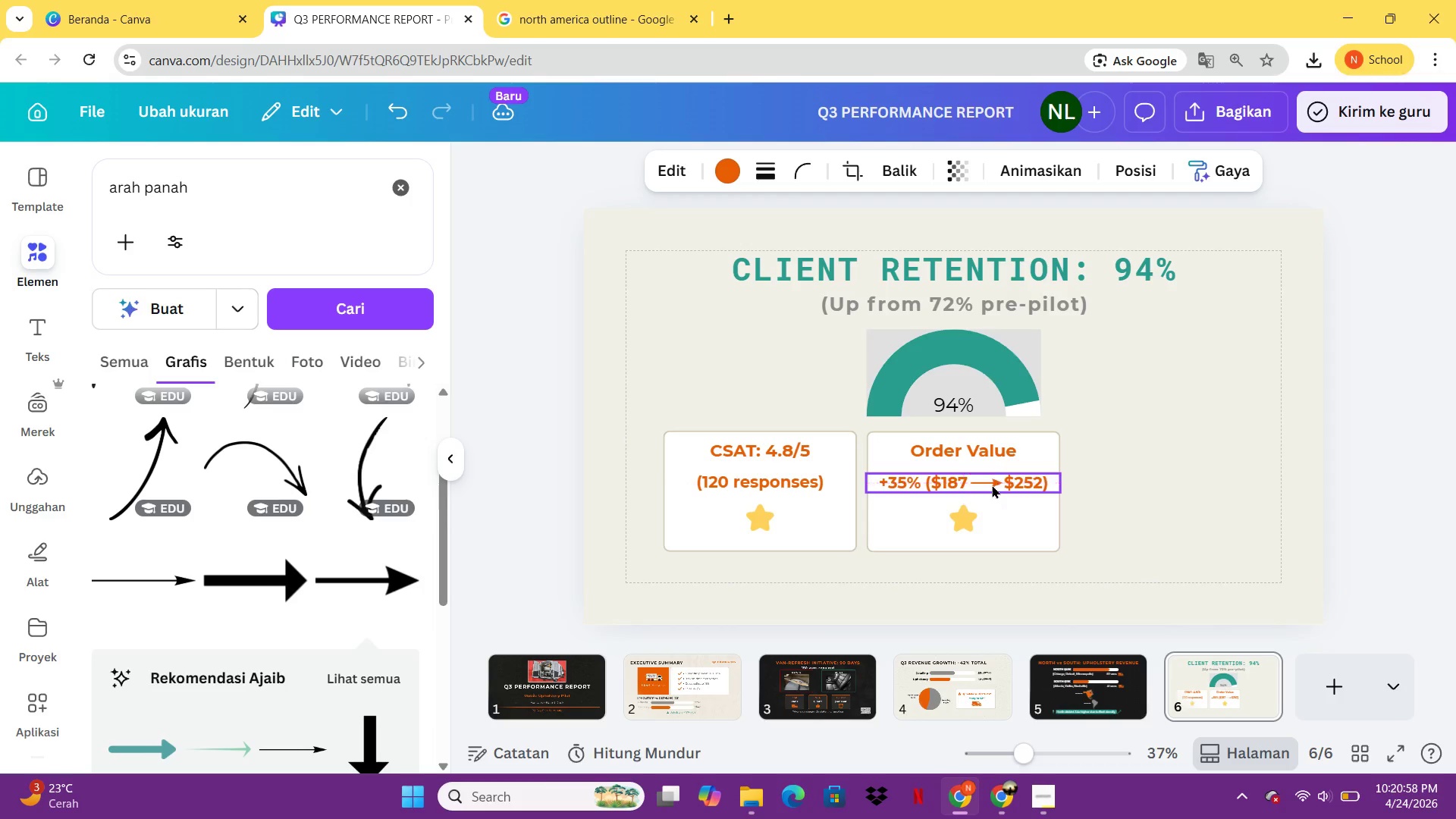 
key(ArrowDown)
 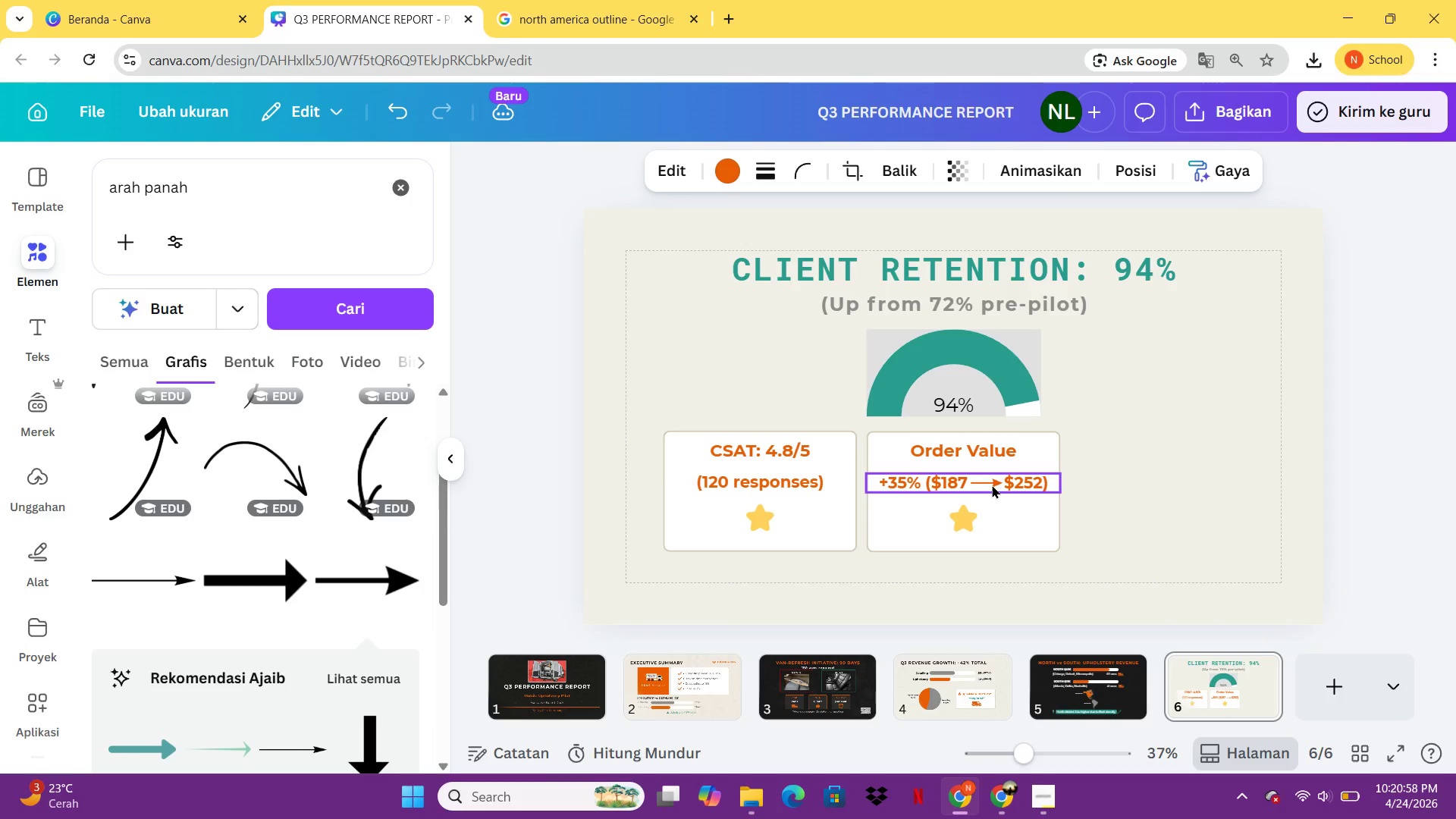 
key(ArrowLeft)
 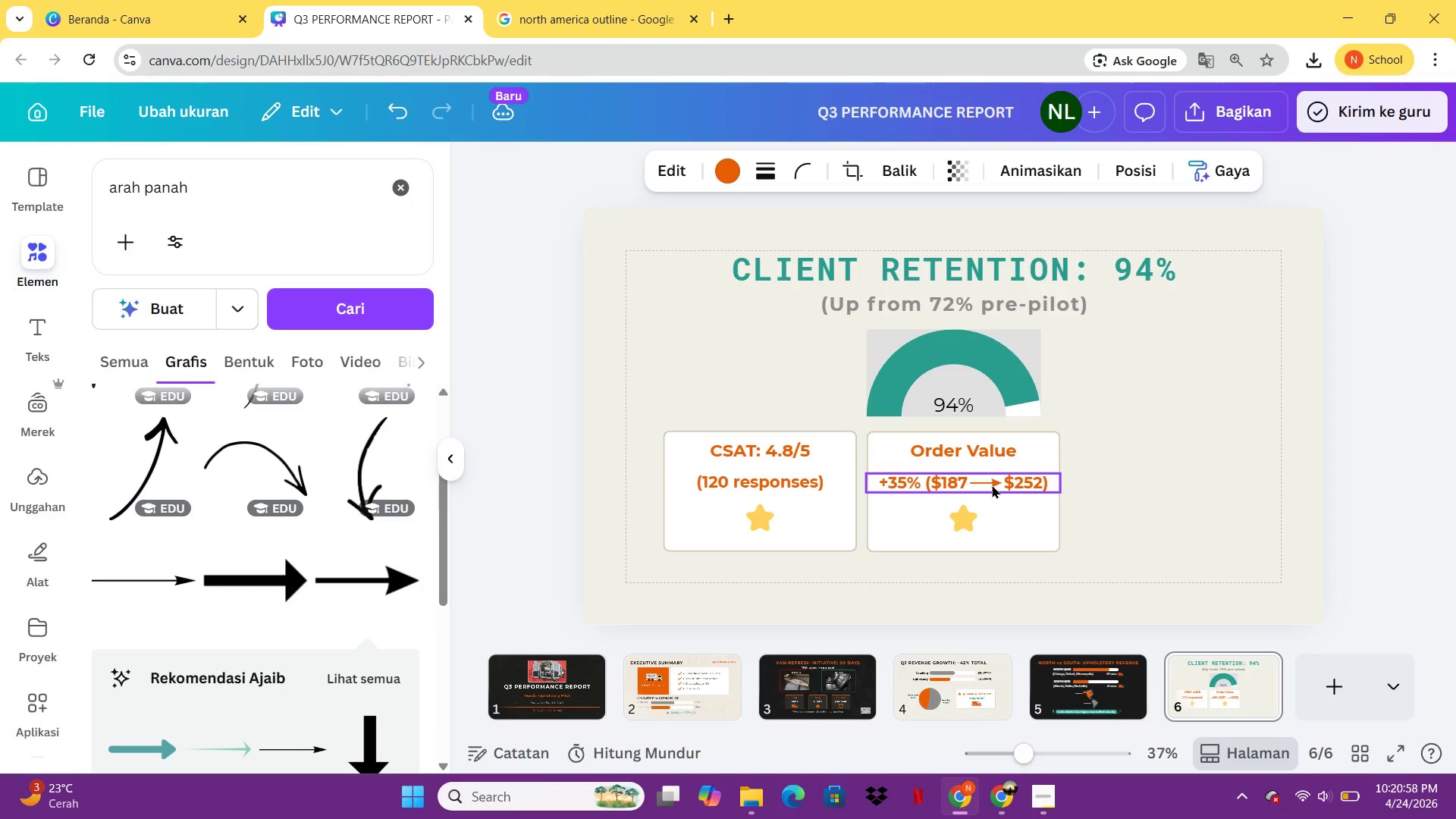 
key(ArrowLeft)
 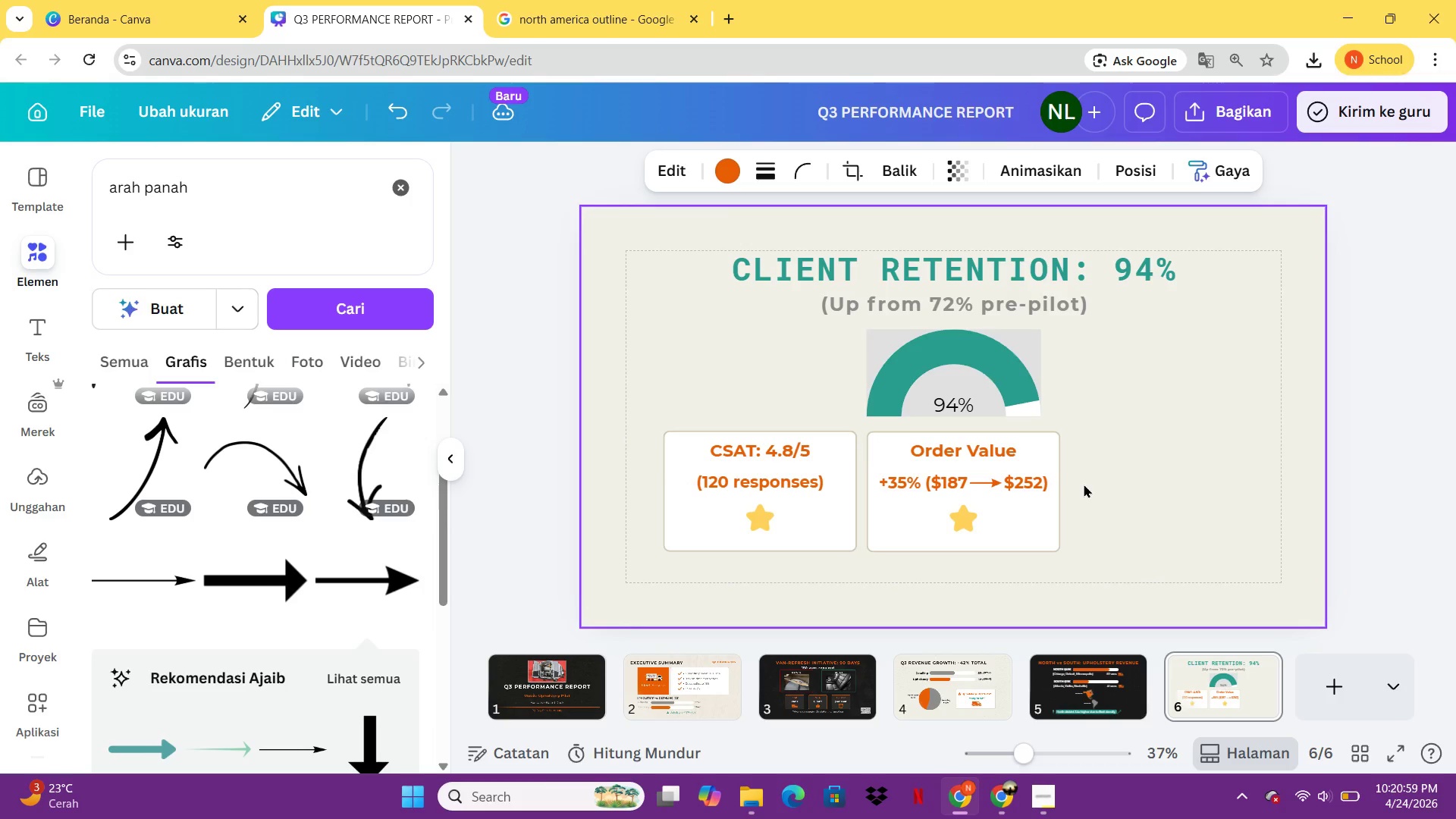 
left_click([1085, 484])
 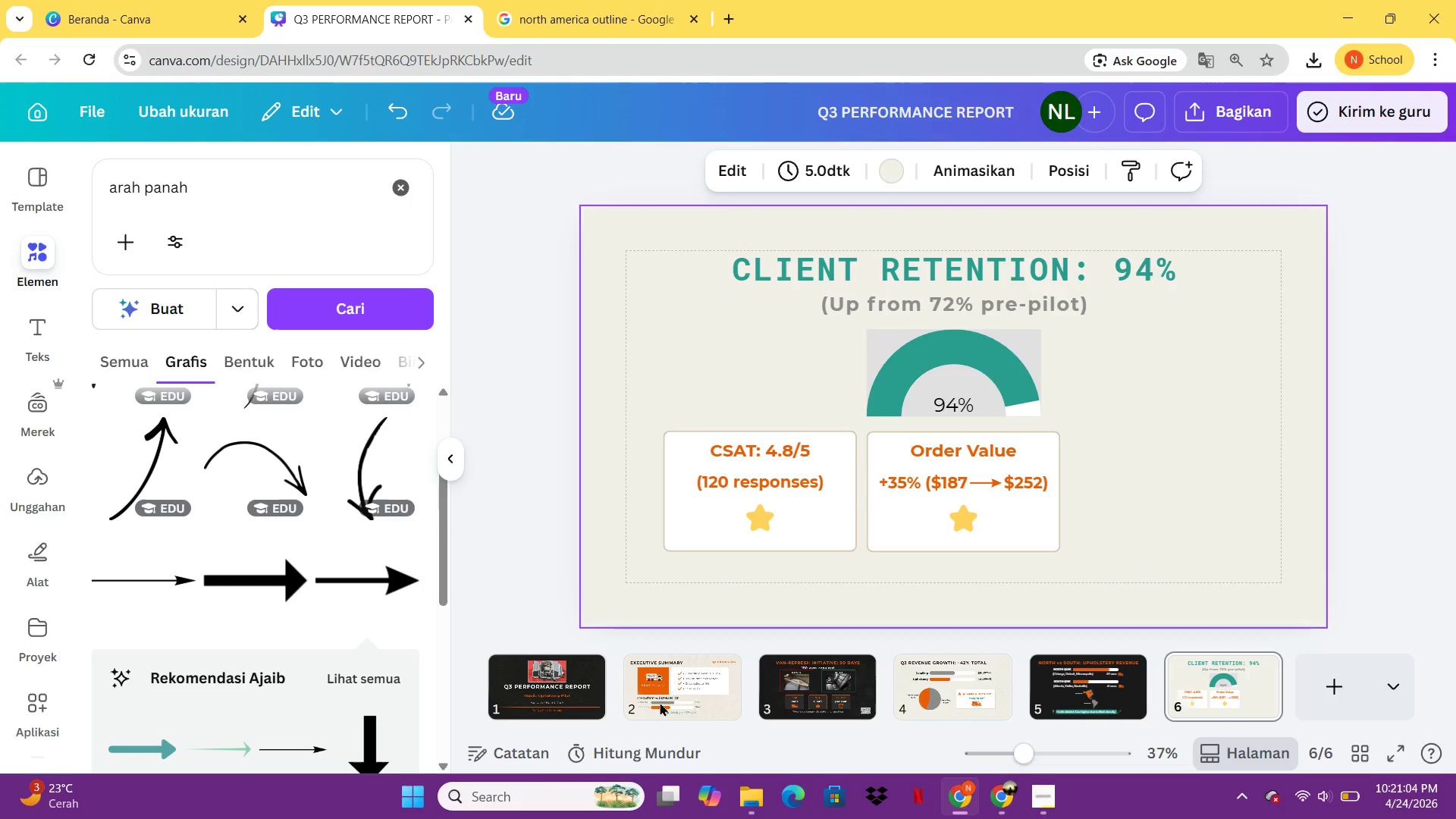 
wait(5.98)
 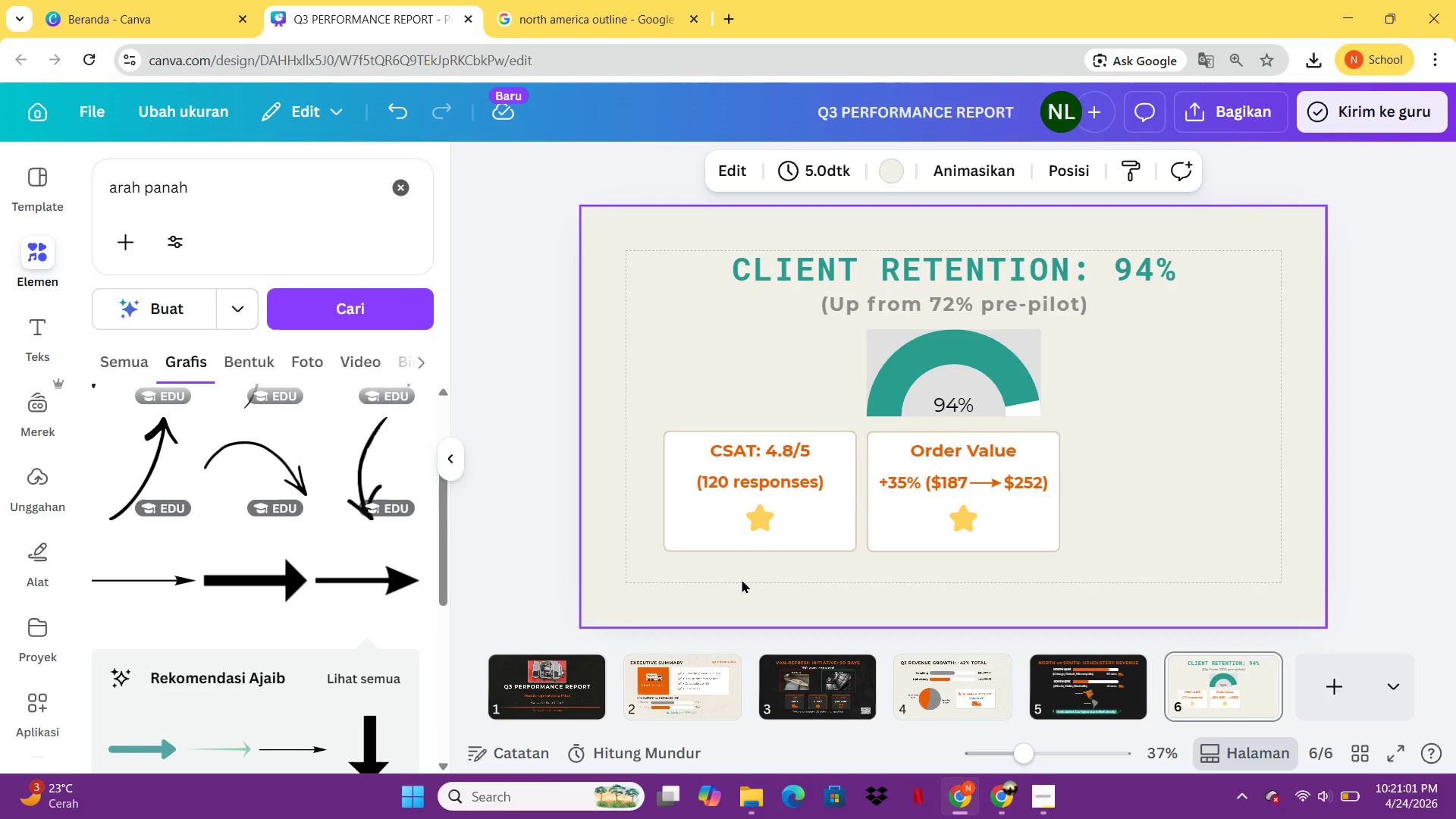 
left_click([961, 520])
 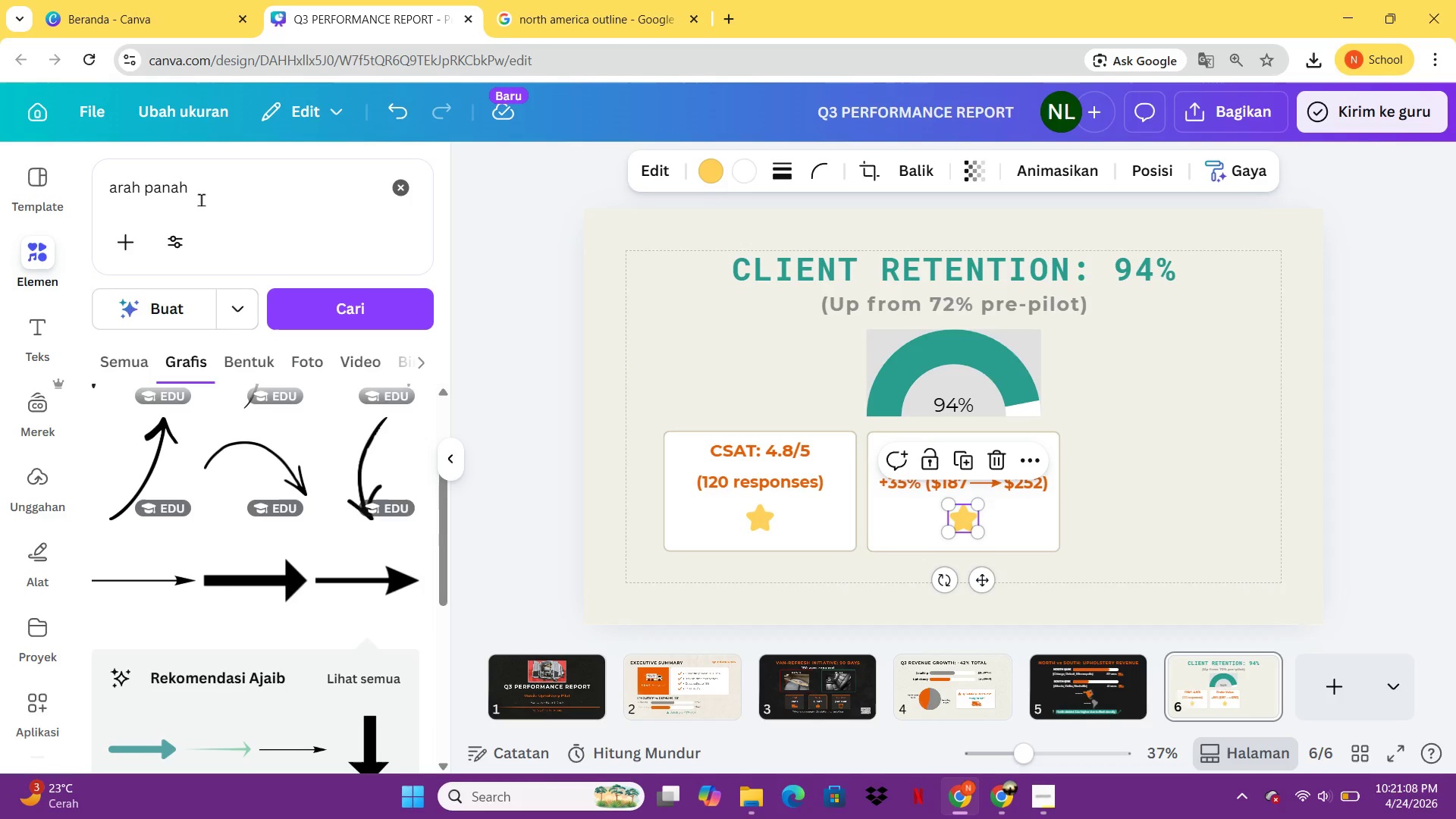 
key(Delete)
 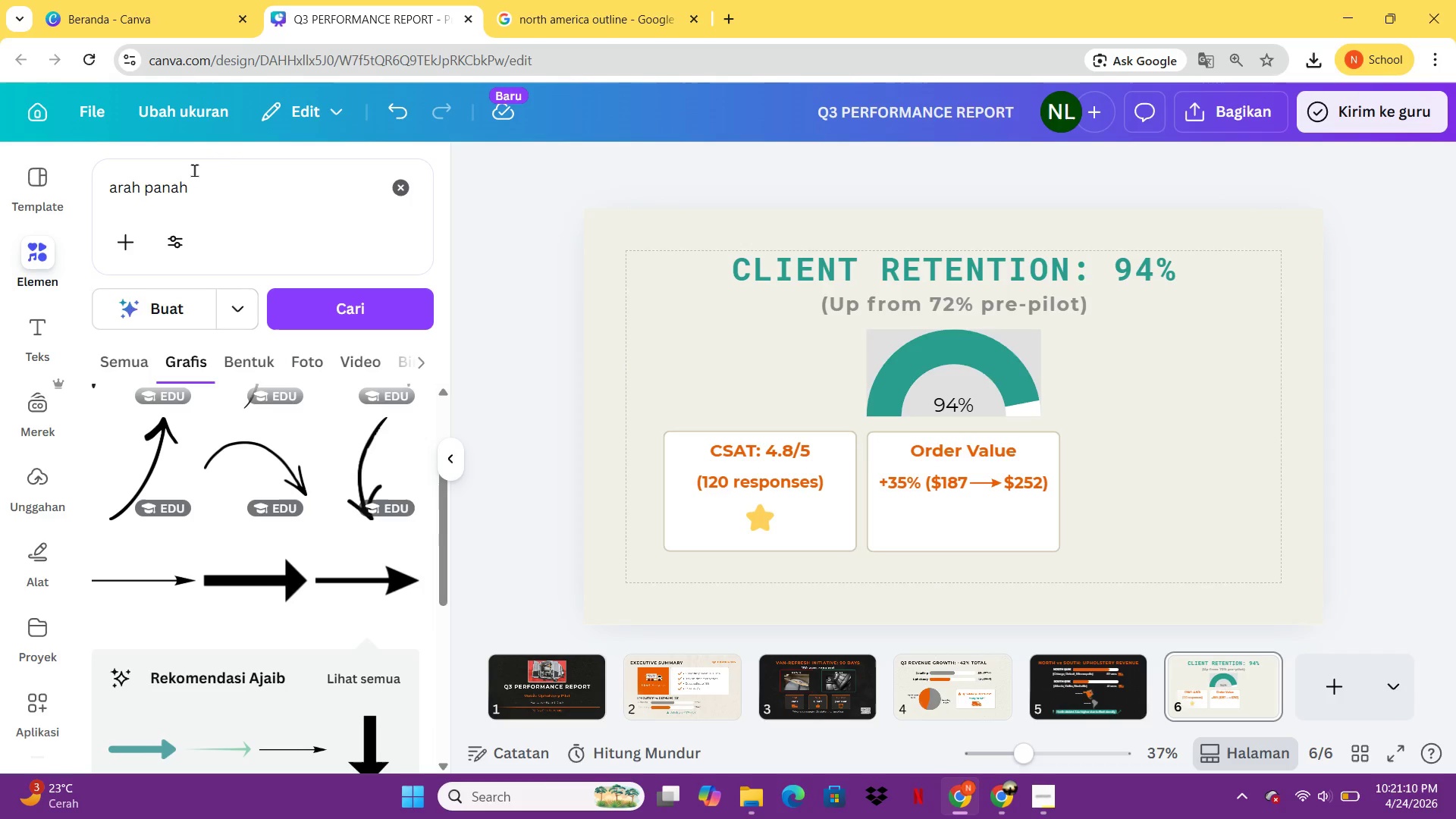 
left_click_drag(start_coordinate=[194, 175], to_coordinate=[99, 184])
 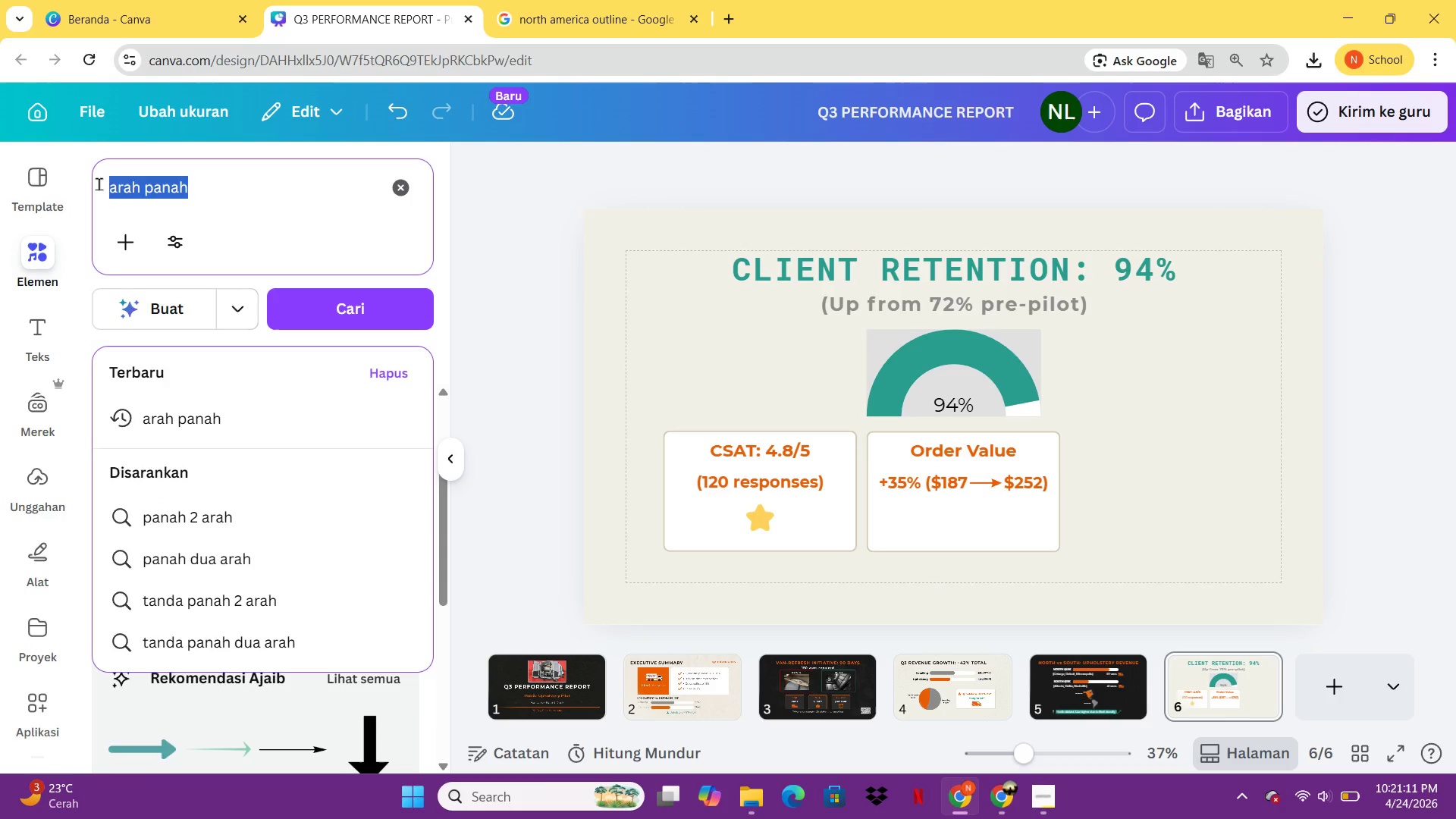 
type(grafik)
 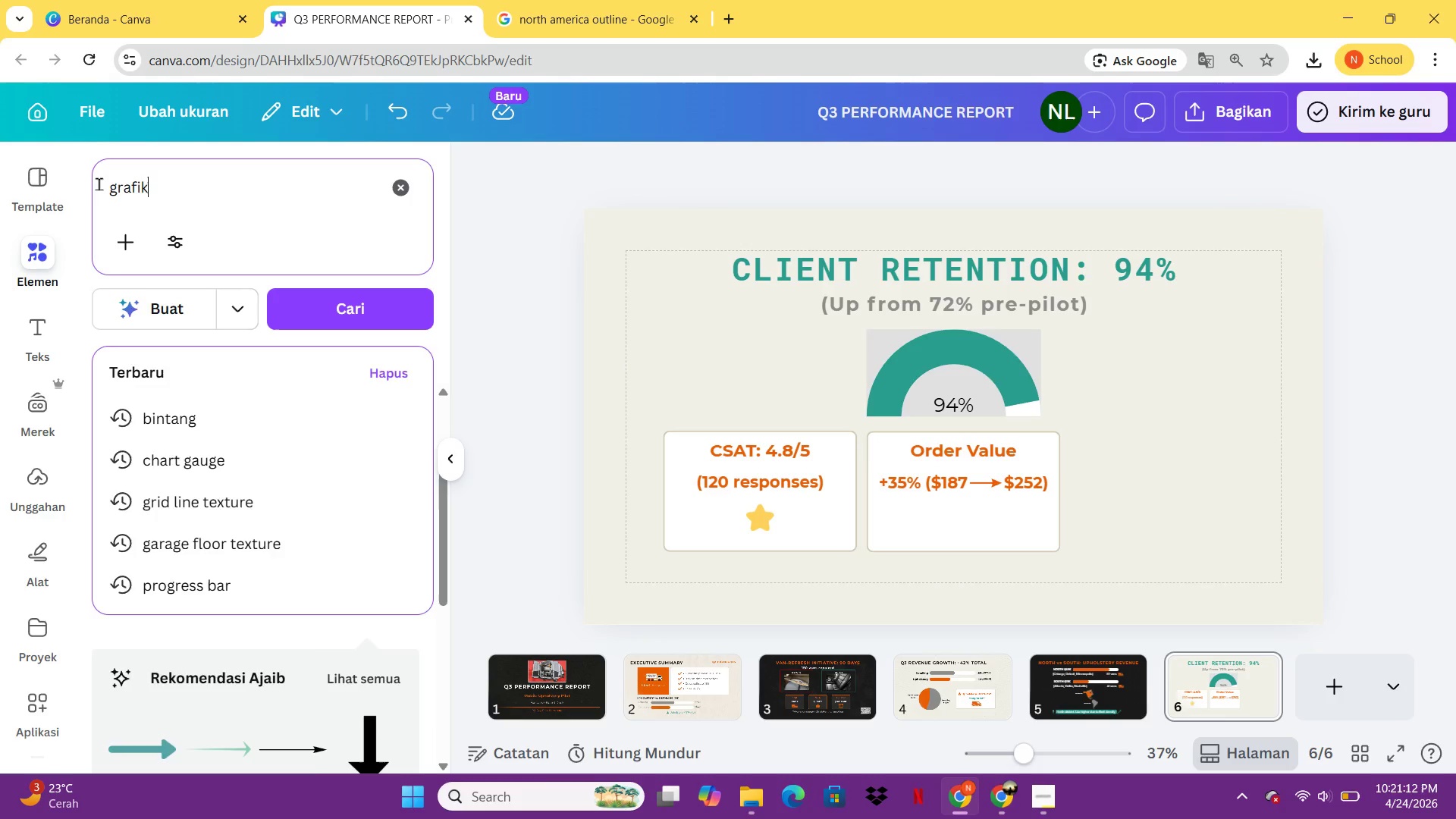 
key(Enter)
 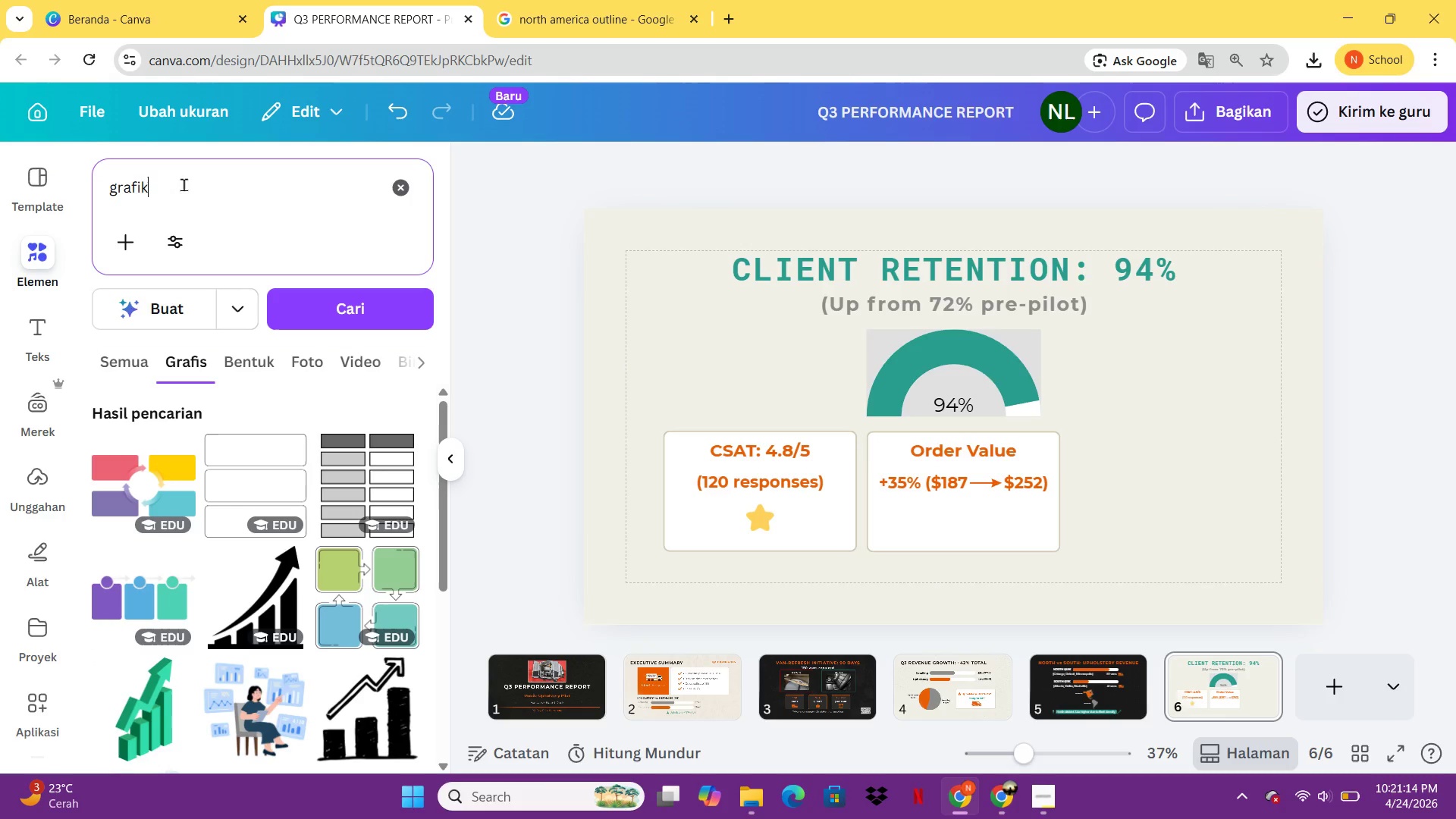 
left_click([195, 184])
 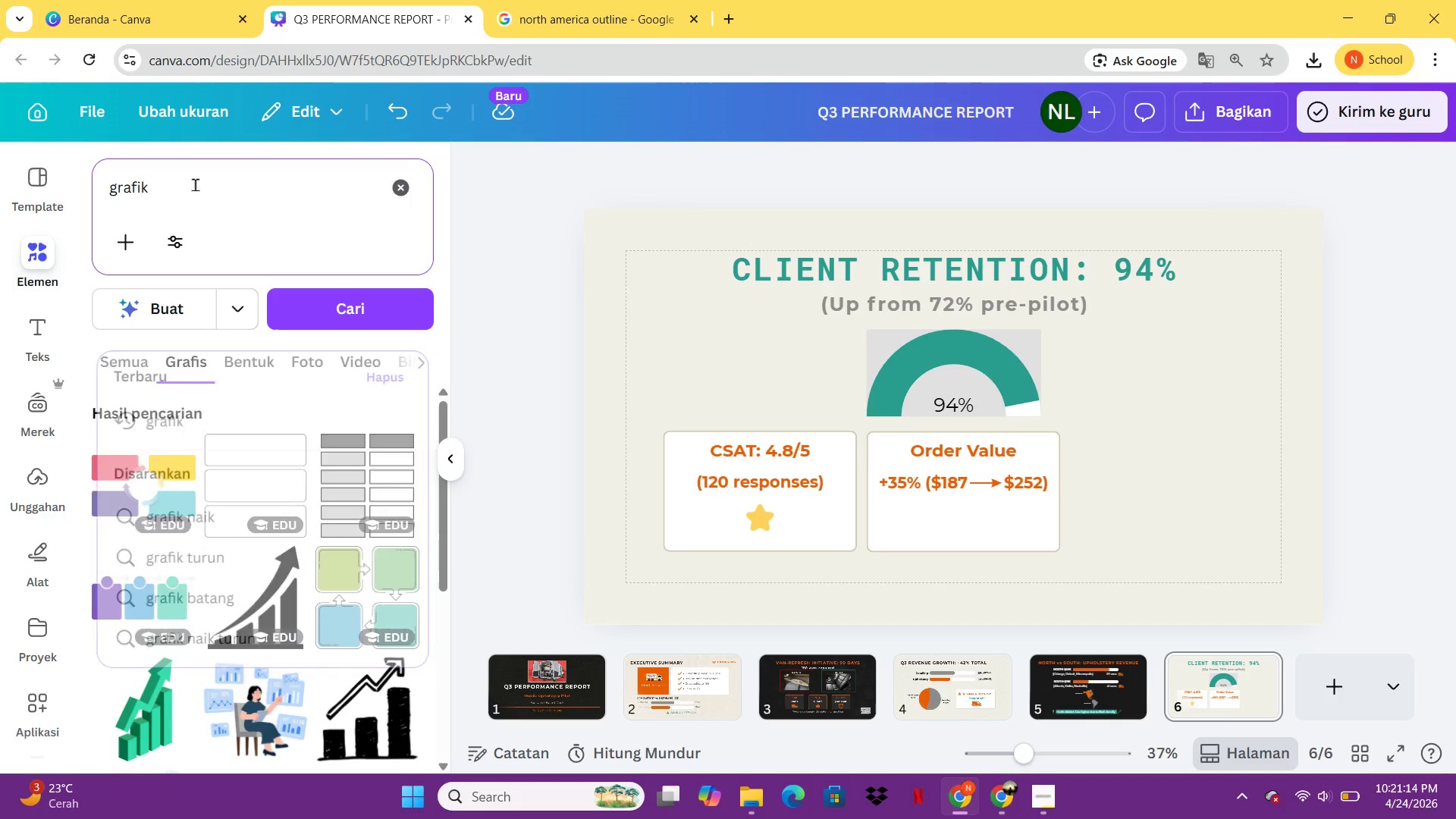 
type( f)
key(Backspace)
type(garis)
 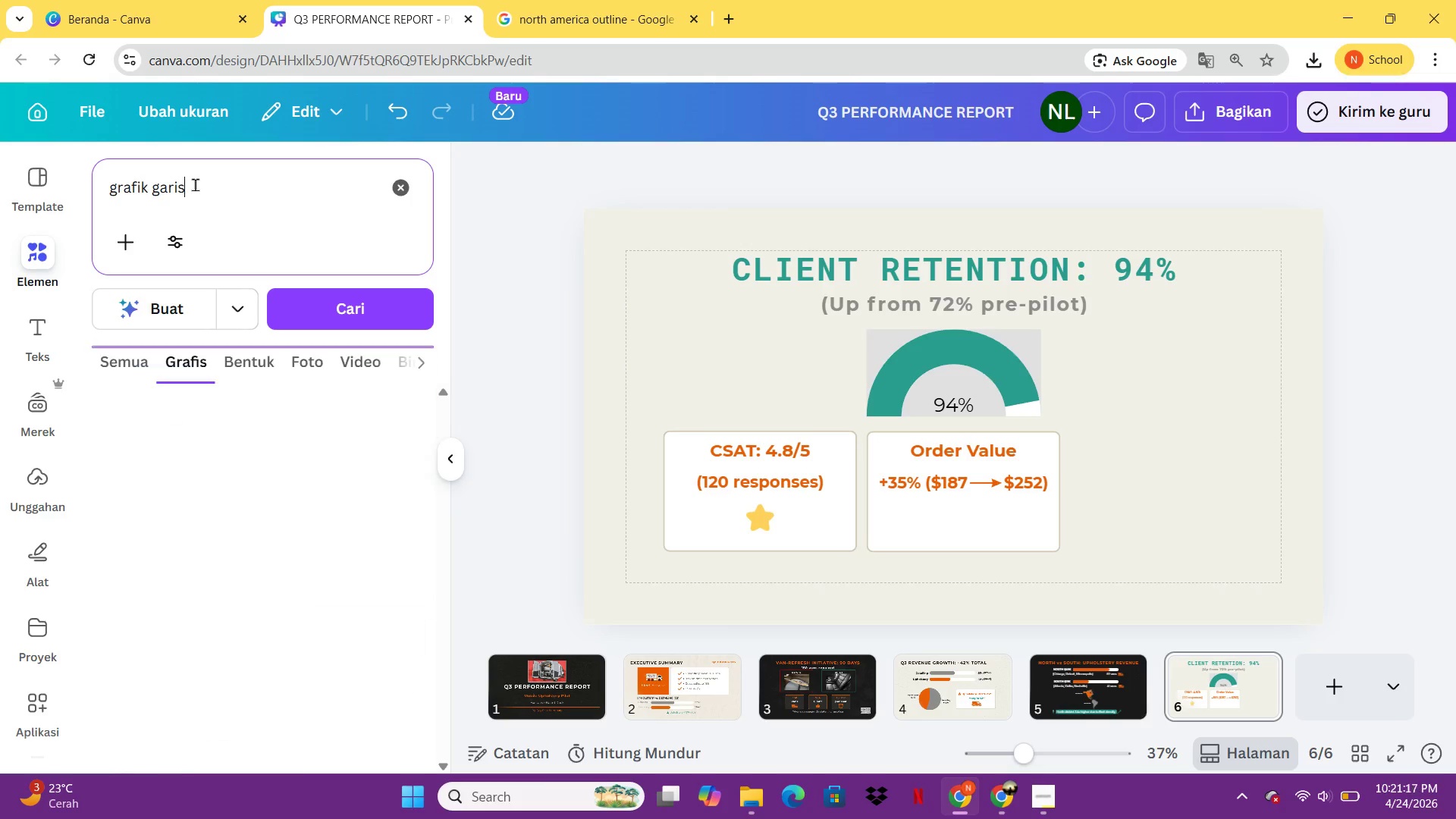 
key(Enter)
 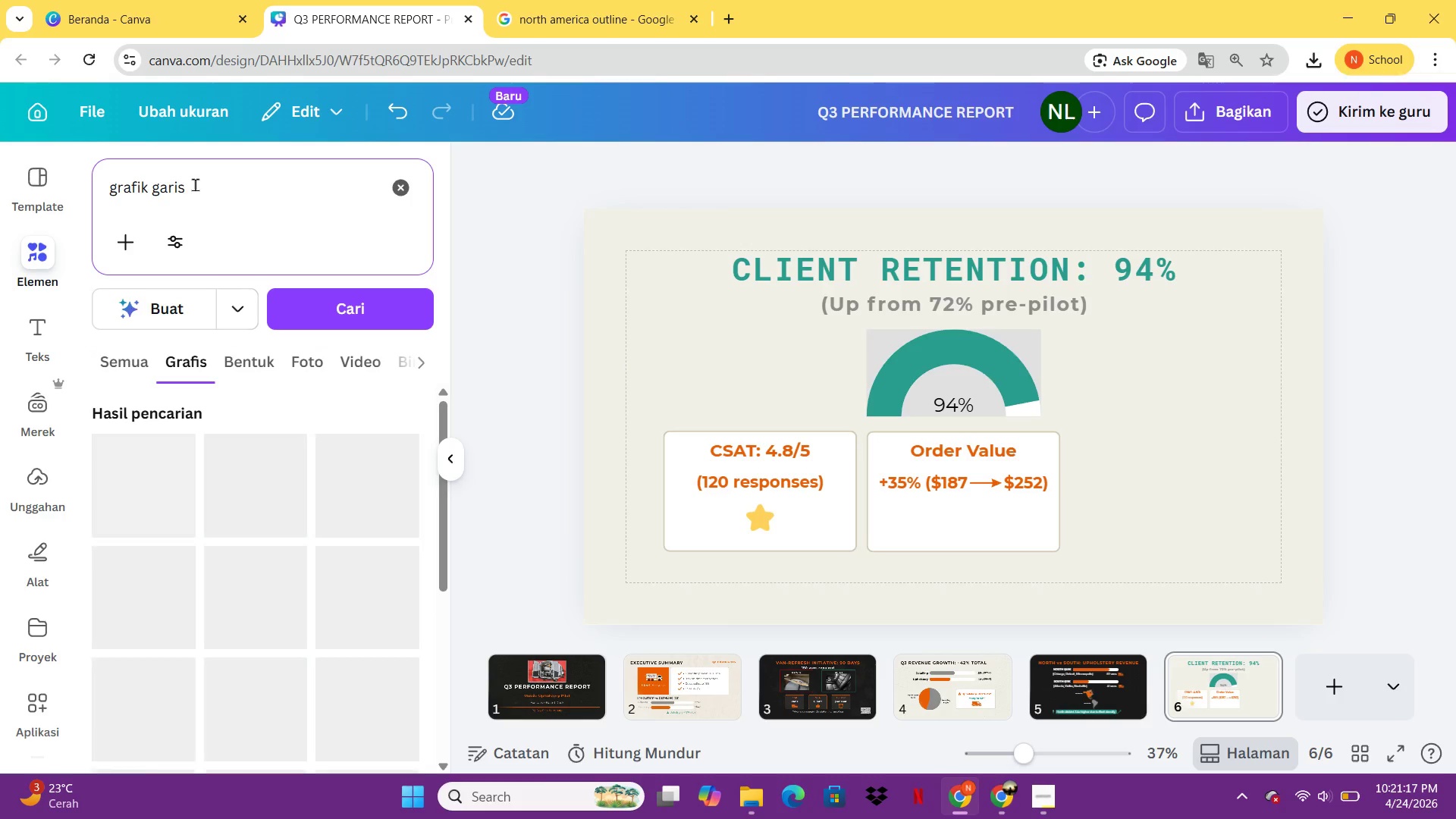 
mouse_move([243, 557])
 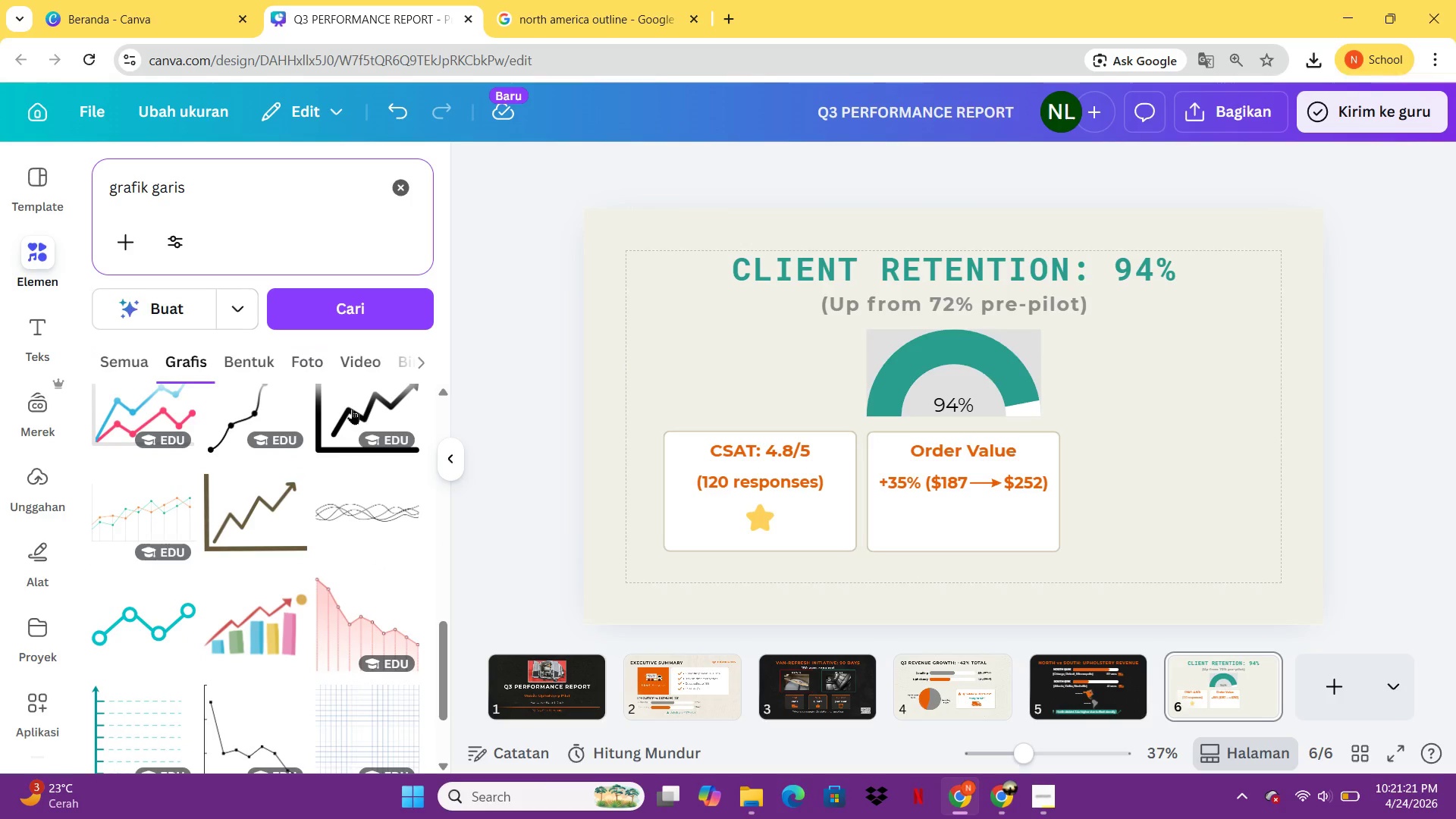 
left_click([352, 409])
 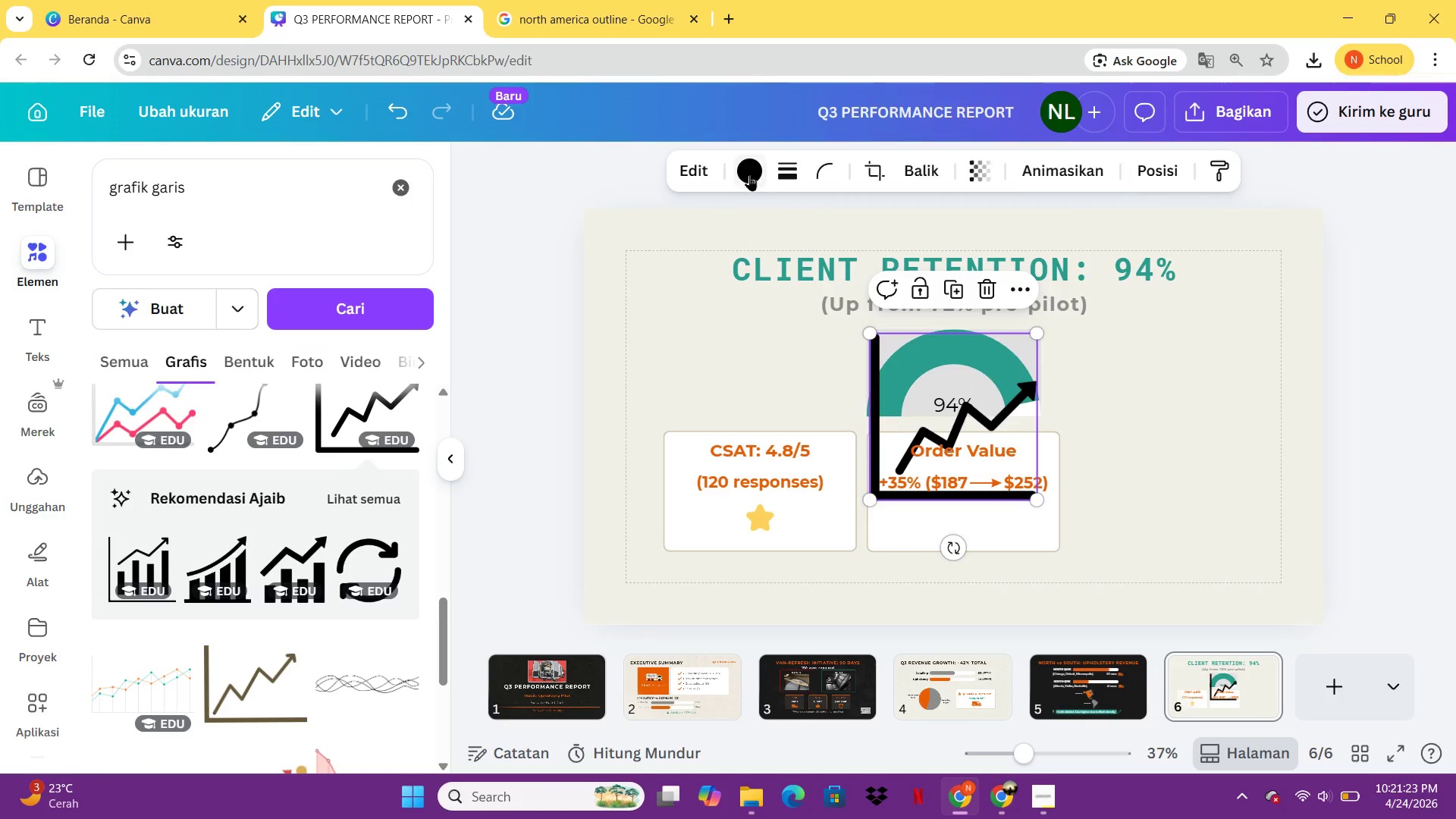 
left_click([749, 175])
 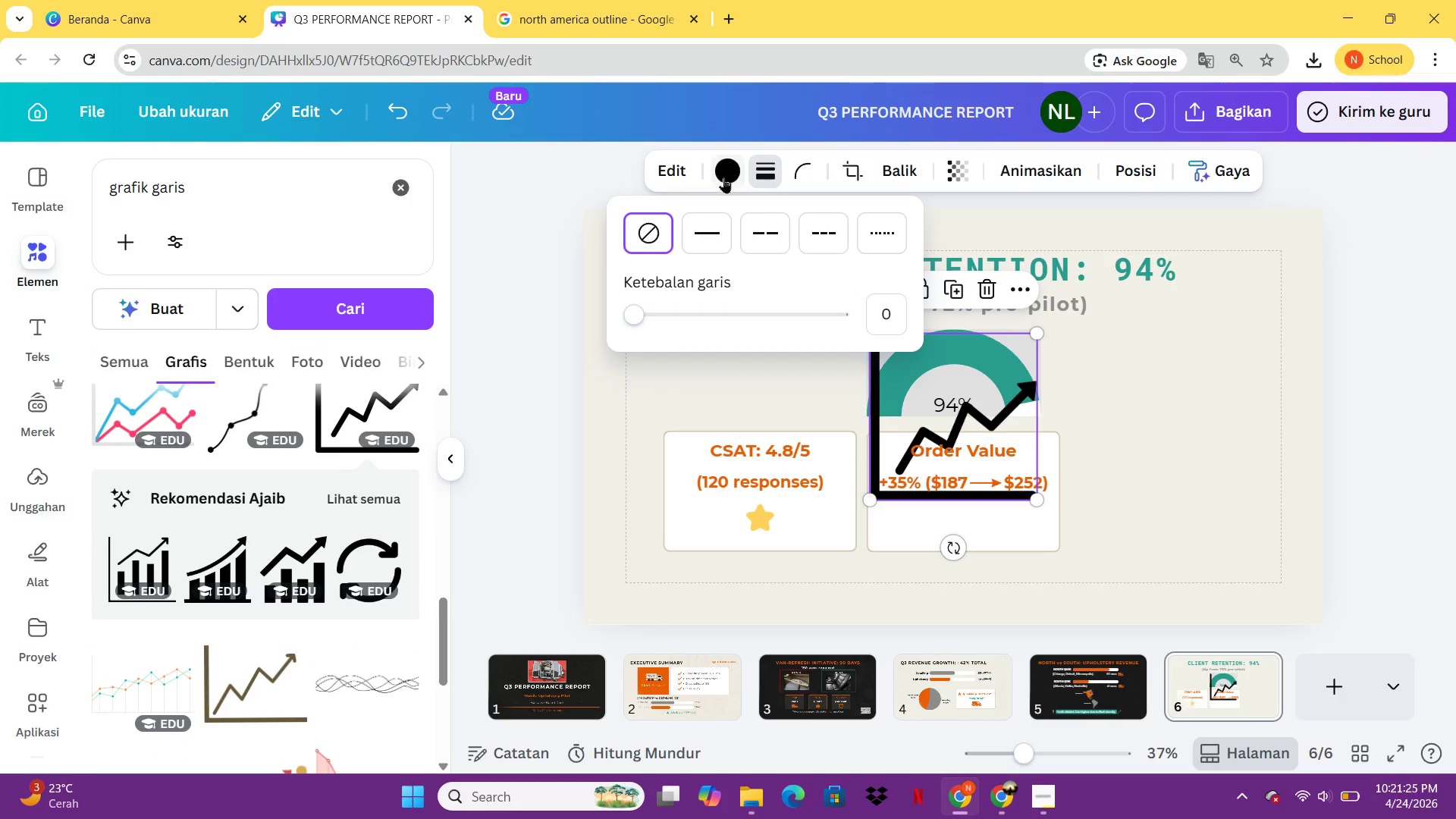 
left_click([722, 177])
 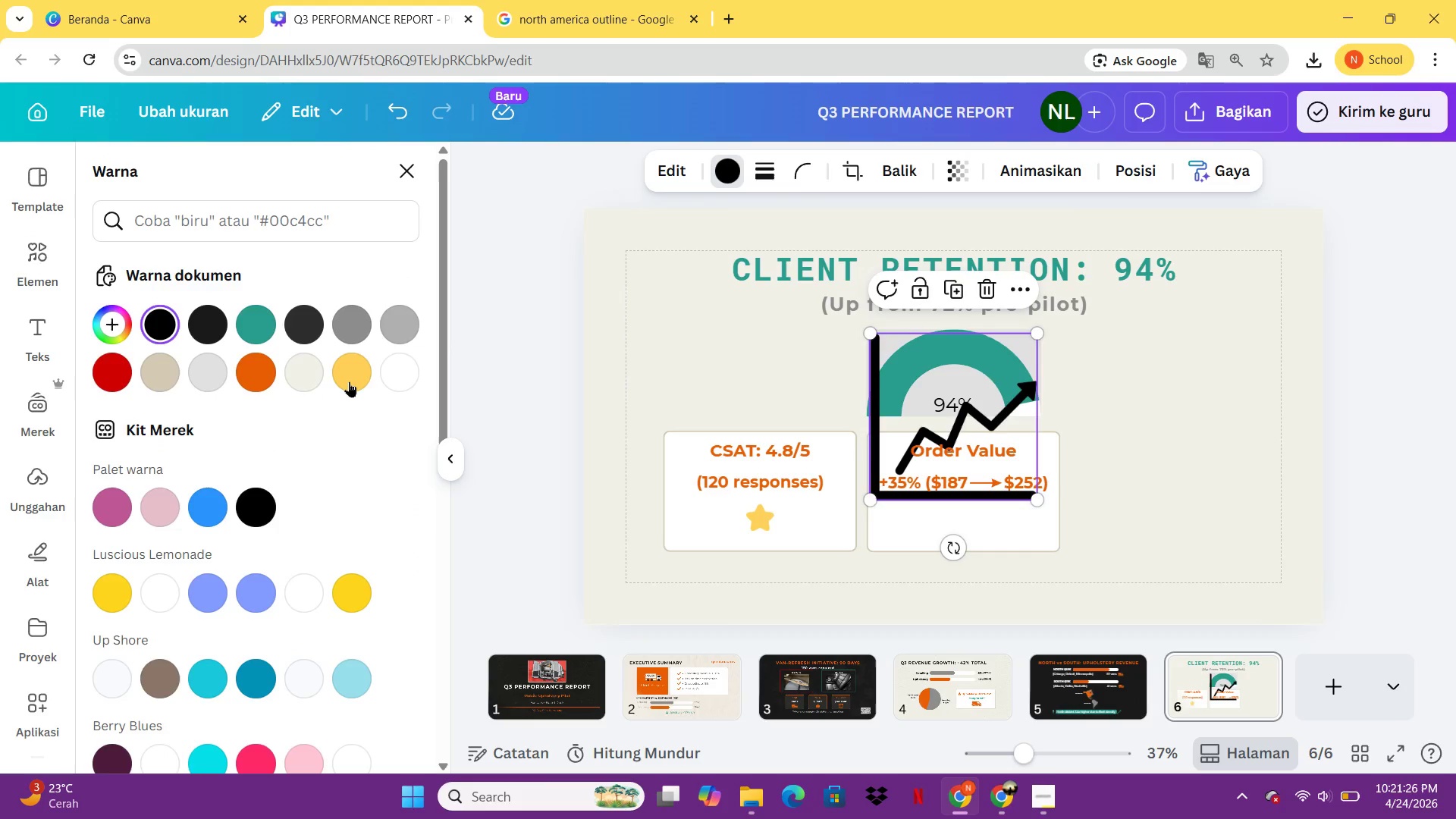 
left_click([347, 381])
 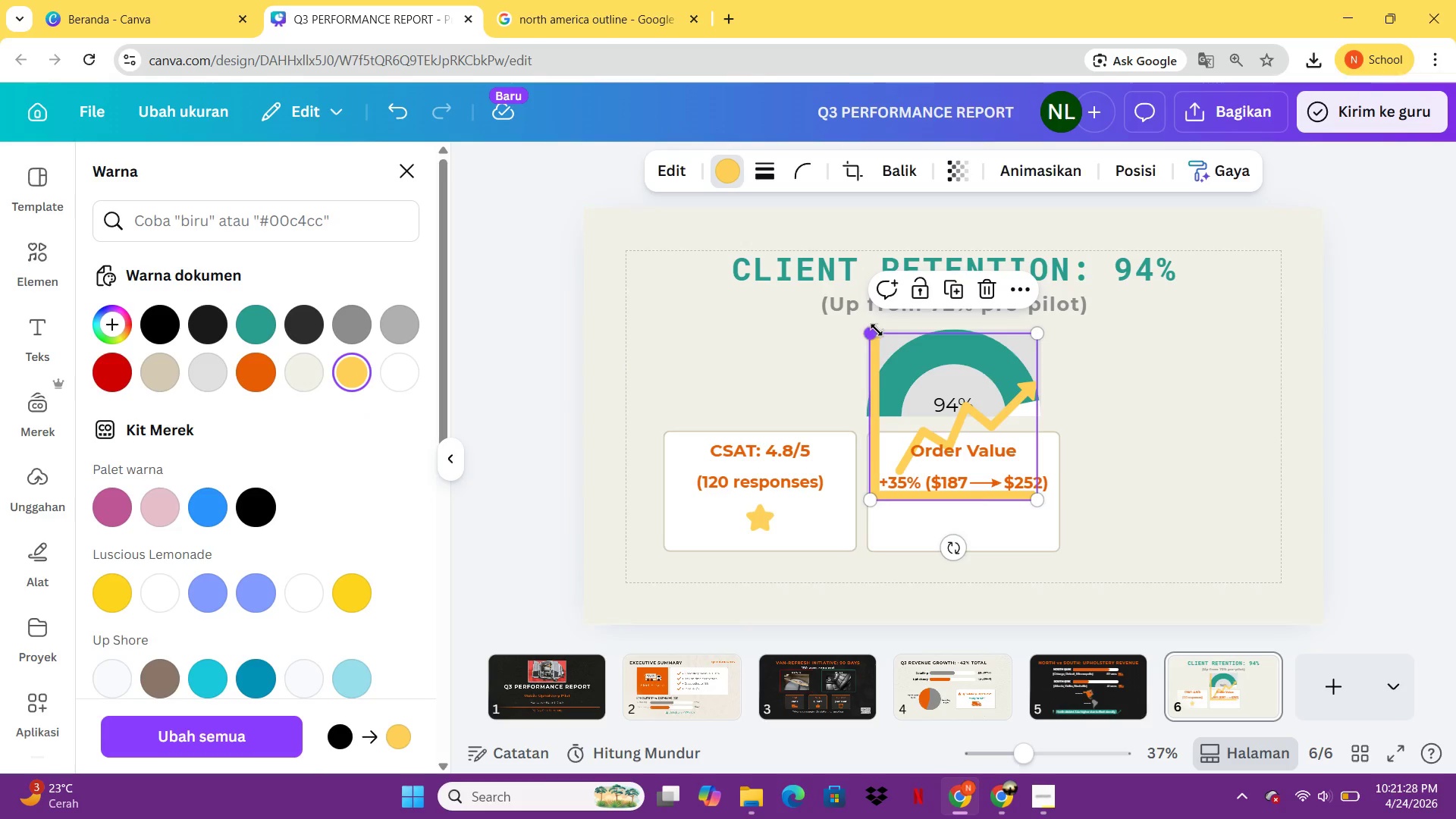 
left_click_drag(start_coordinate=[877, 330], to_coordinate=[994, 453])
 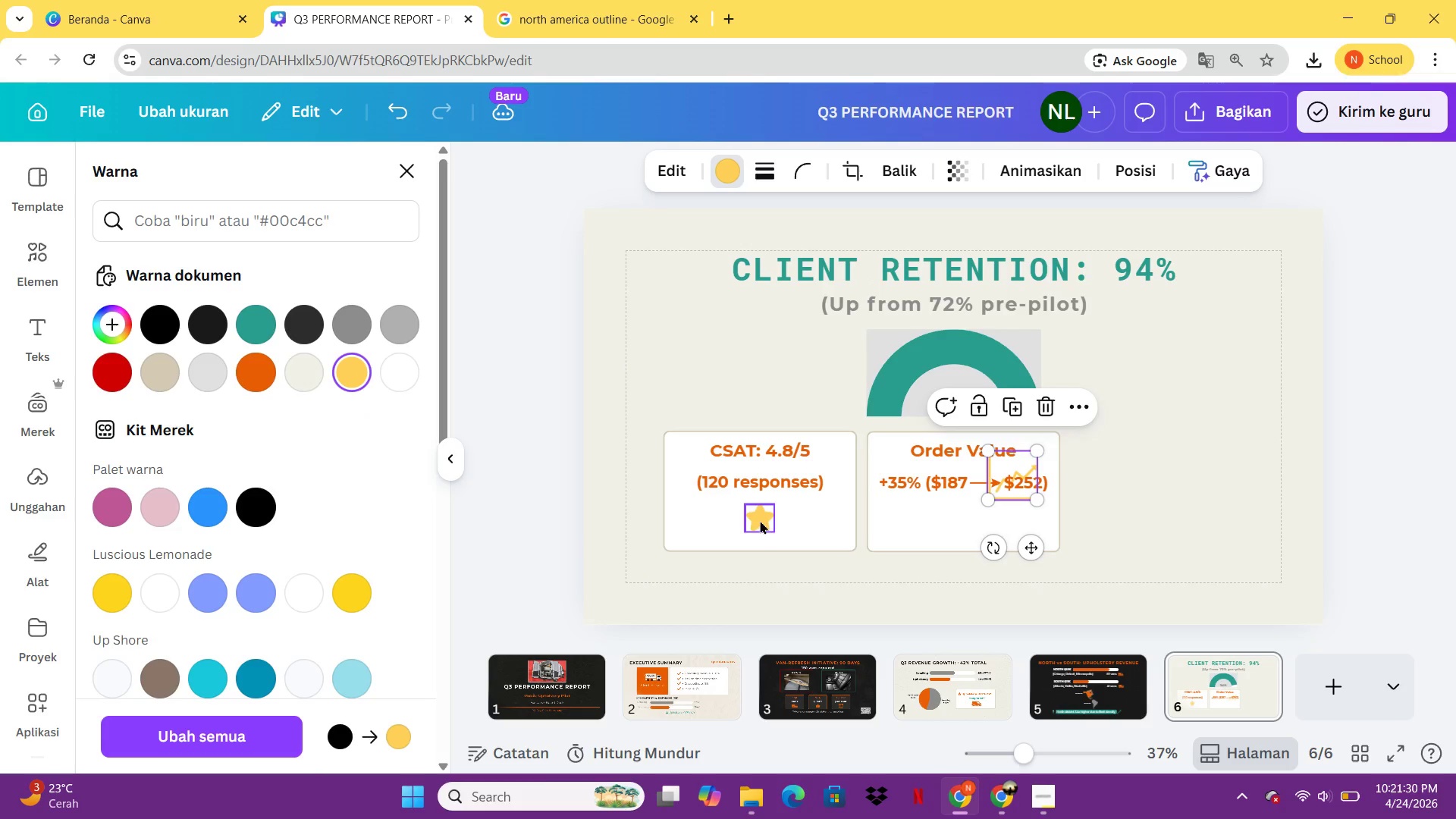 
left_click([760, 520])
 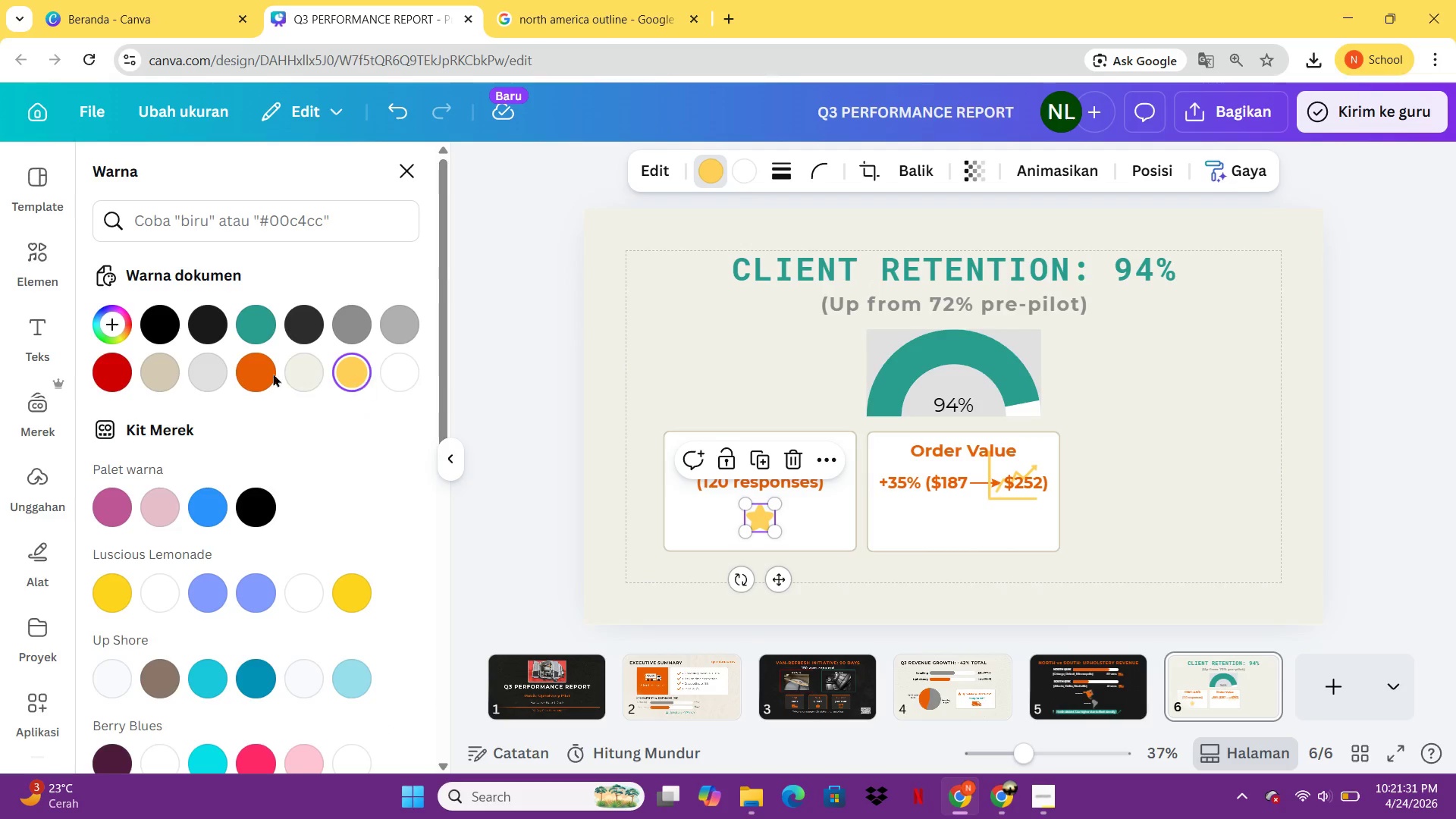 
left_click([255, 364])
 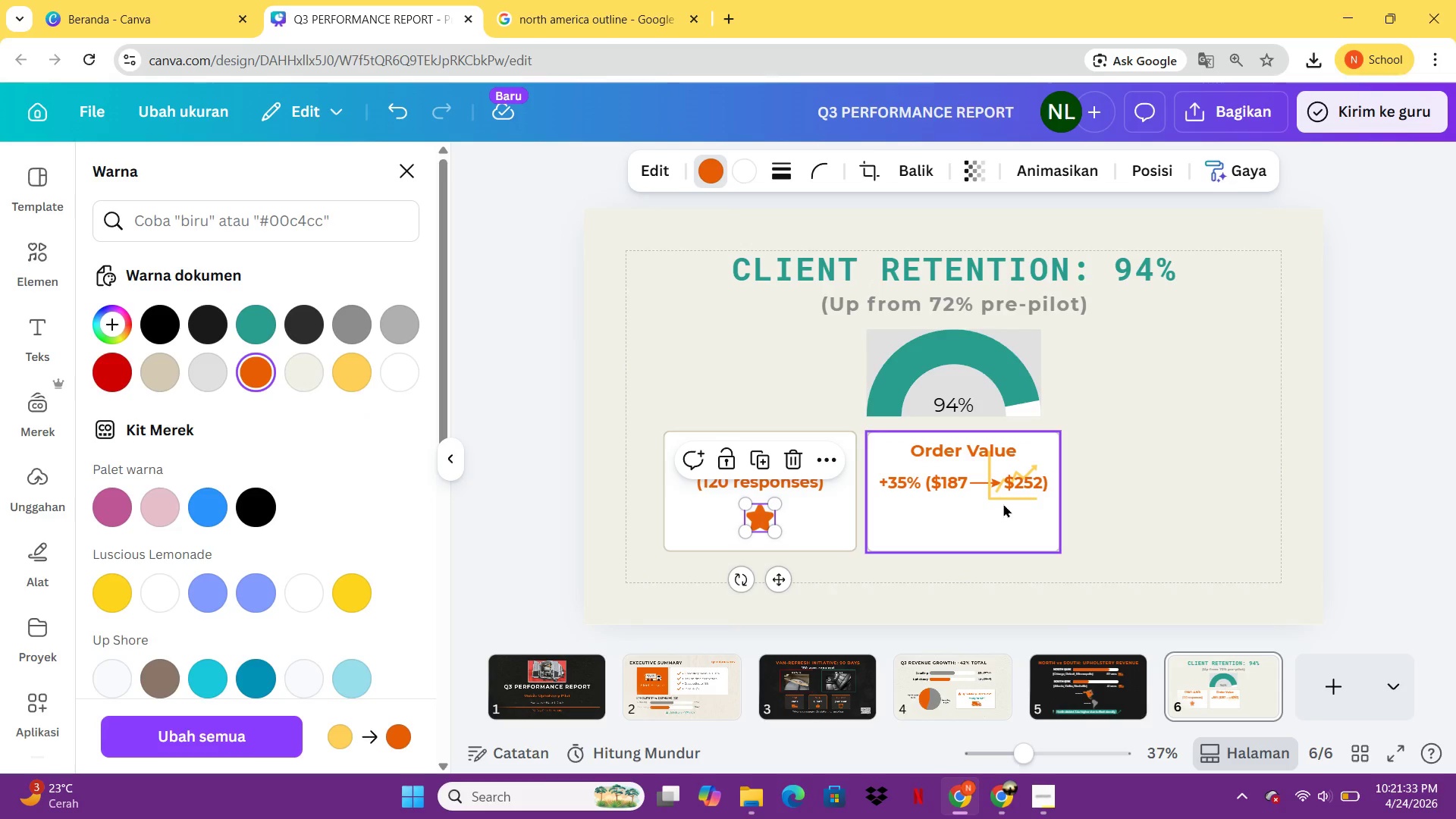 
left_click_drag(start_coordinate=[1006, 498], to_coordinate=[940, 541])
 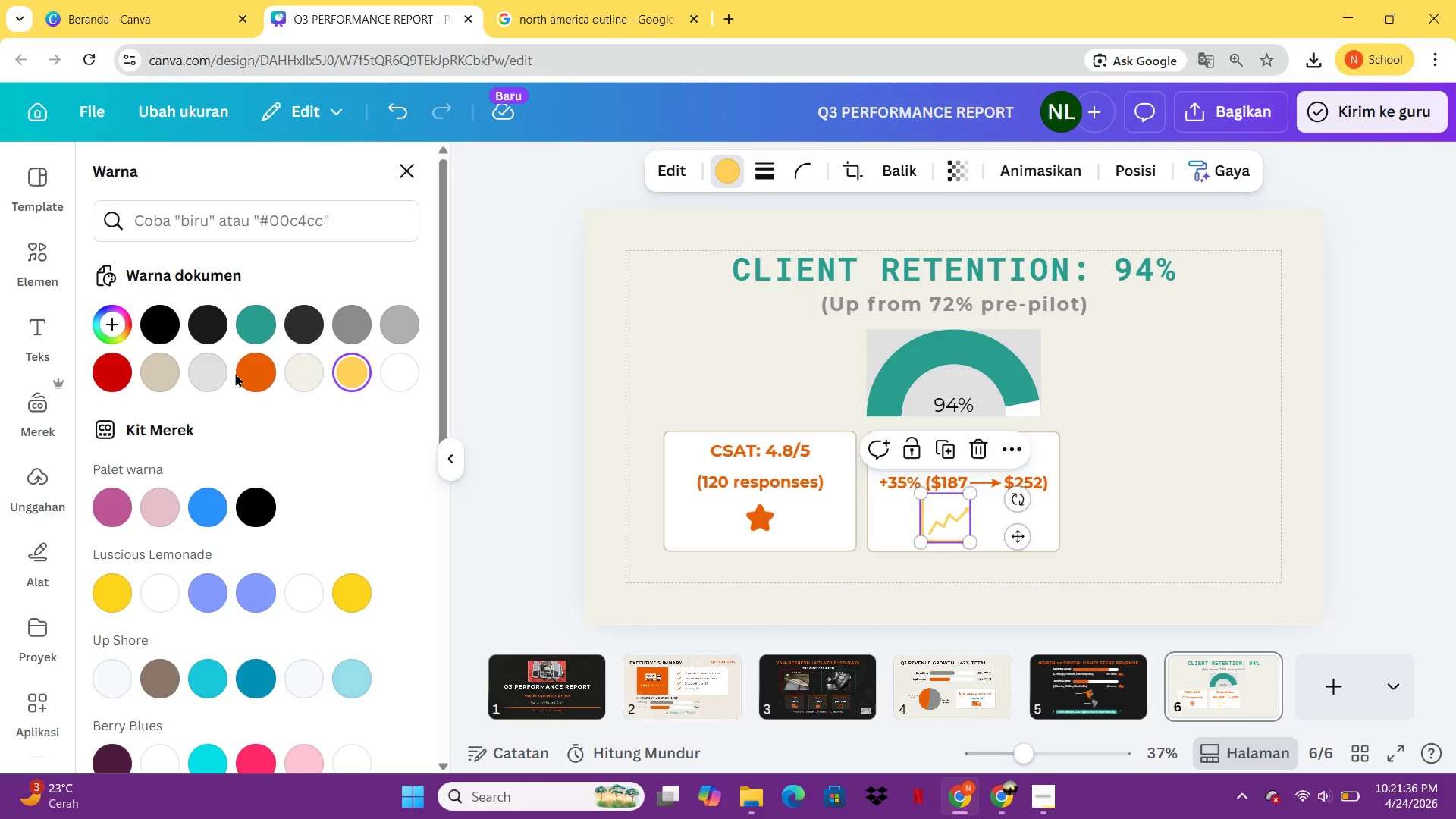 
left_click([243, 372])
 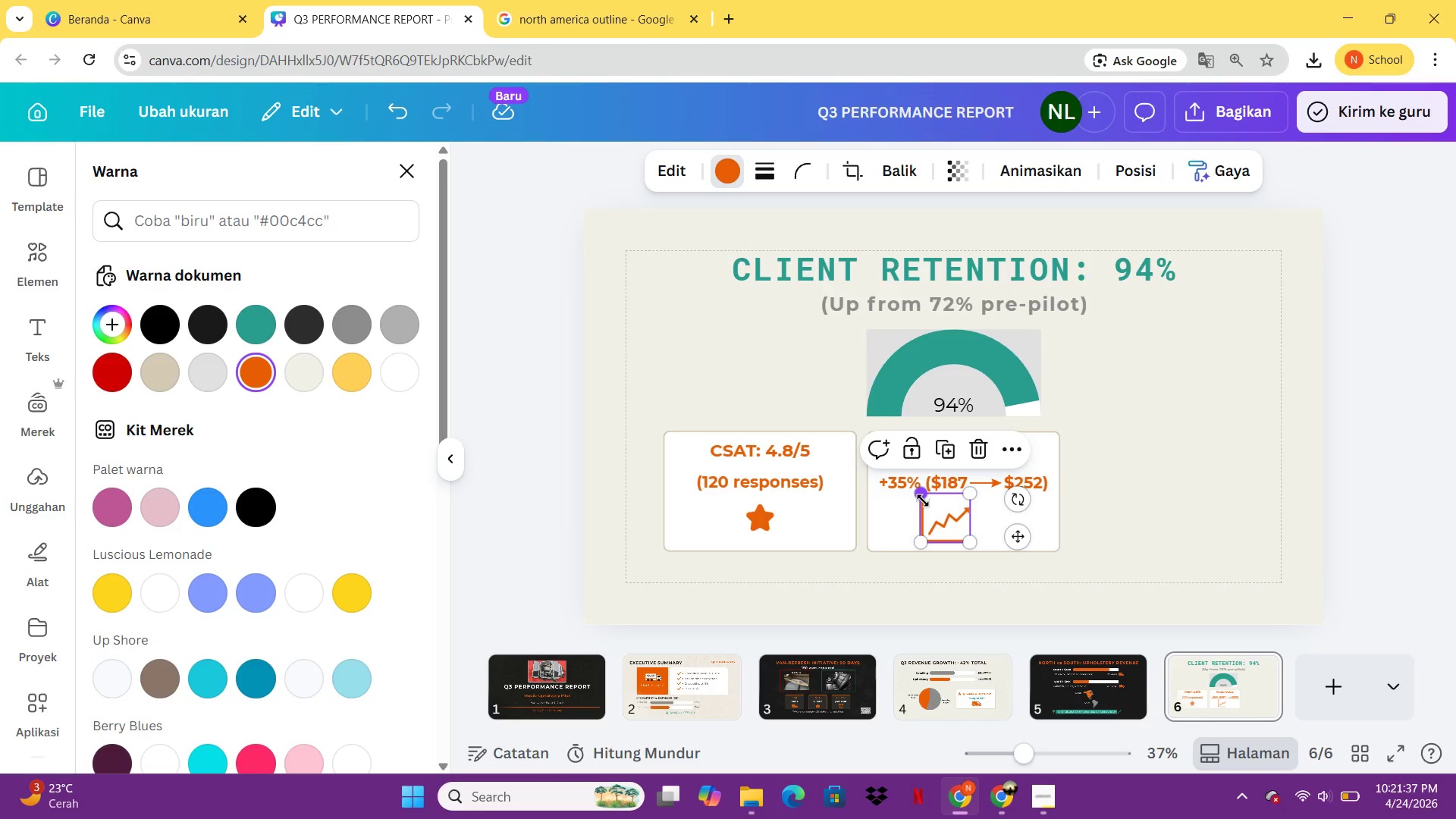 
left_click_drag(start_coordinate=[923, 500], to_coordinate=[941, 516])
 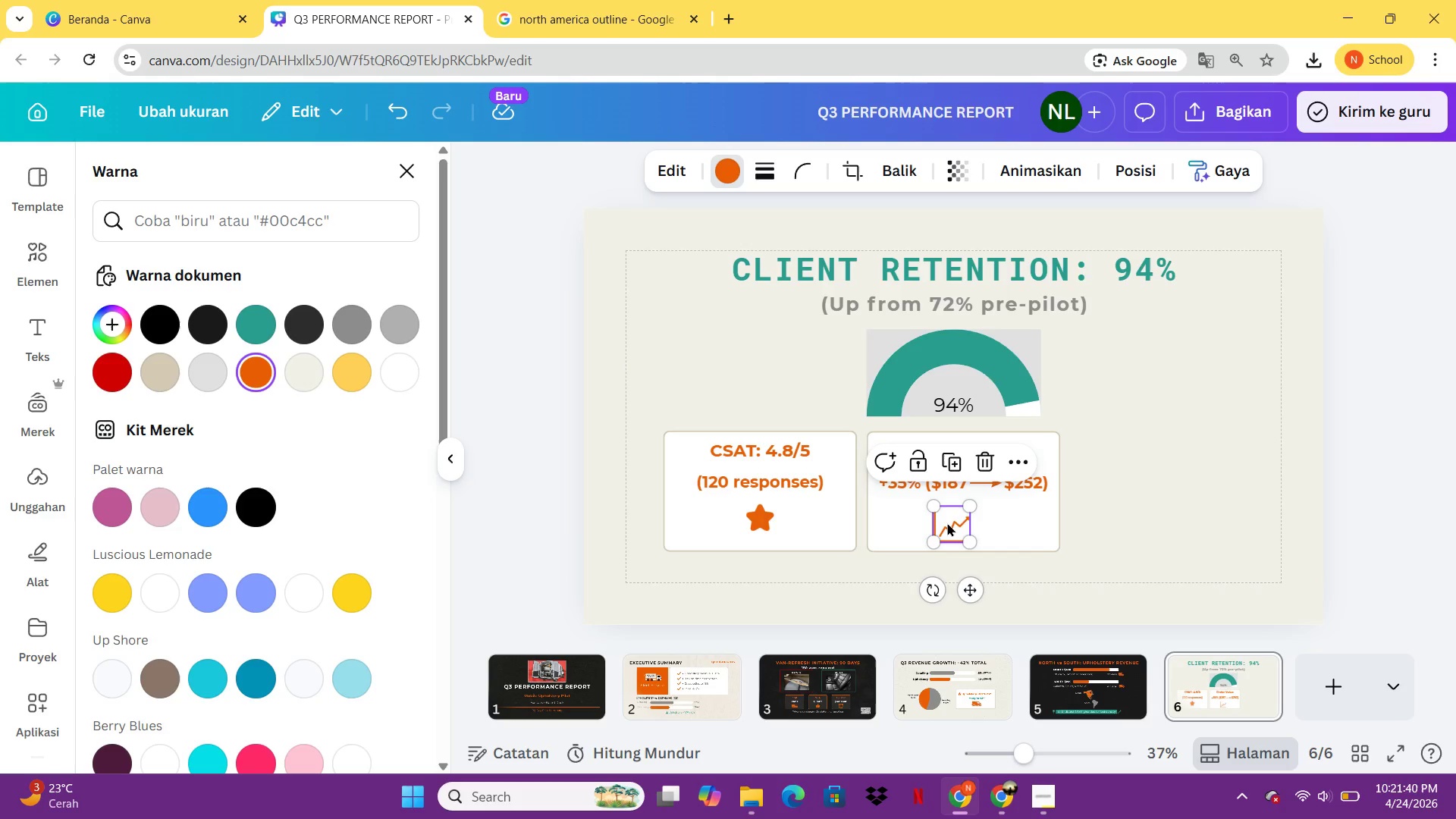 
left_click_drag(start_coordinate=[947, 522], to_coordinate=[956, 517])
 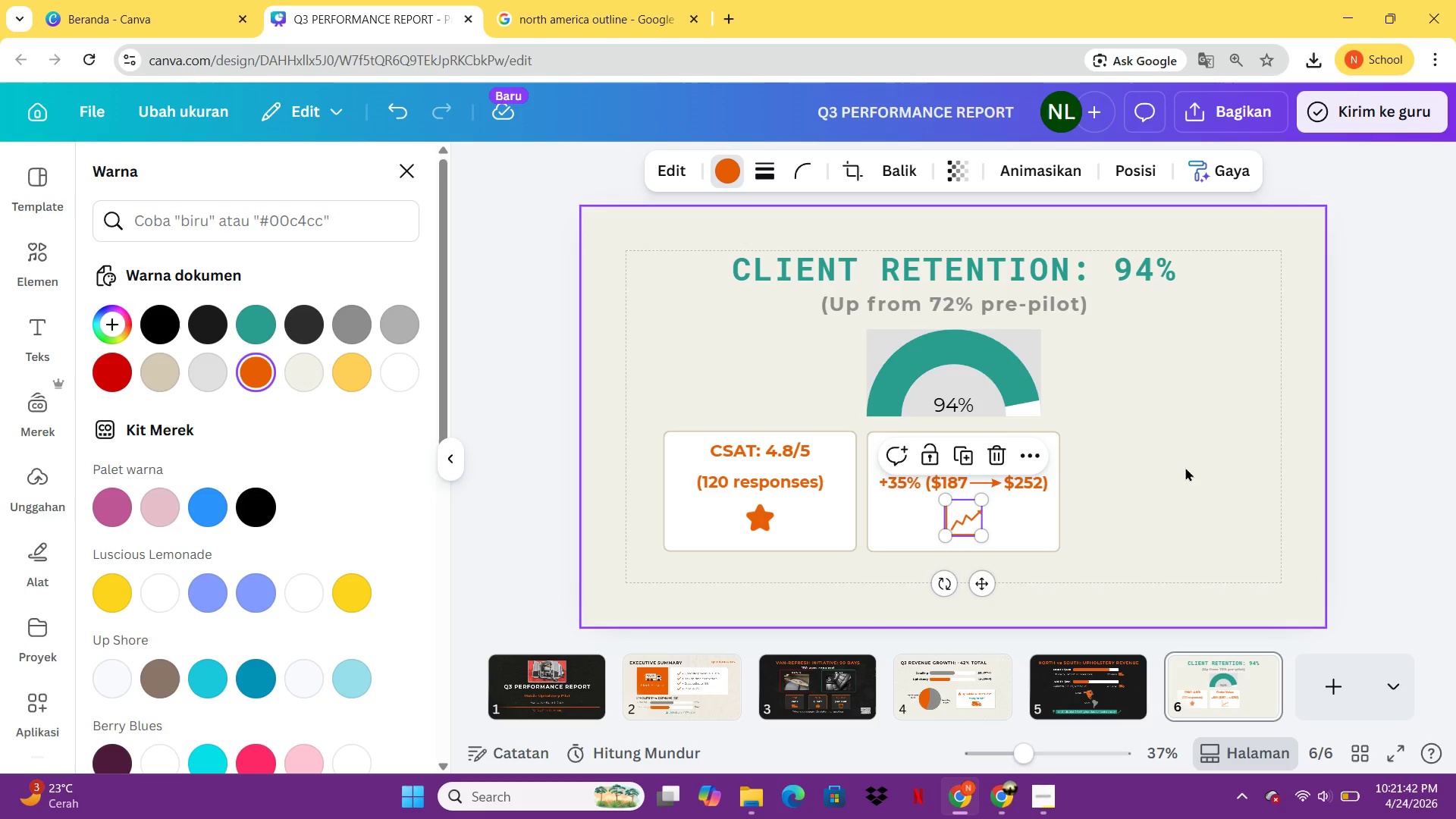 
left_click([1185, 467])
 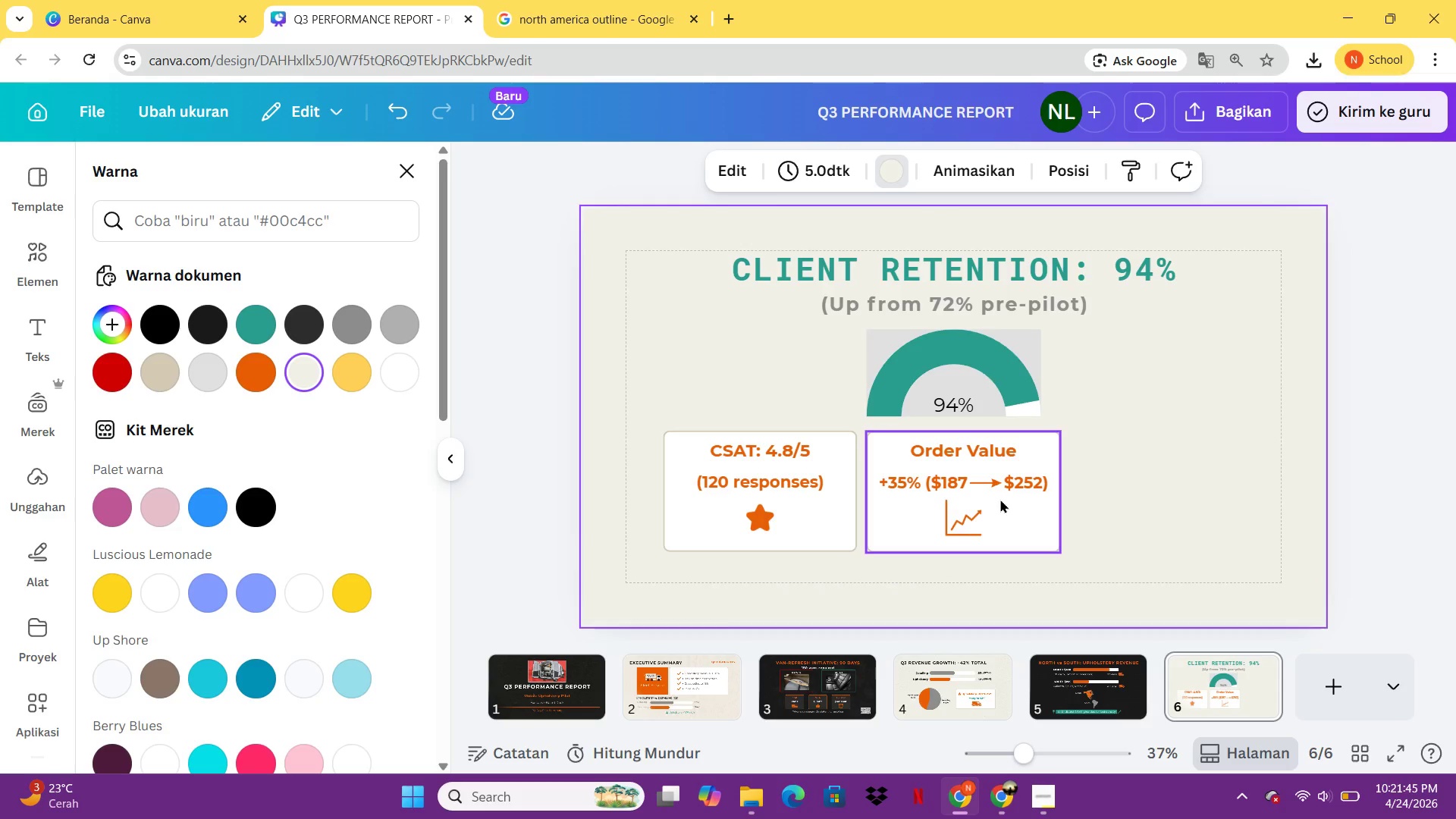 
left_click_drag(start_coordinate=[888, 560], to_coordinate=[1002, 457])
 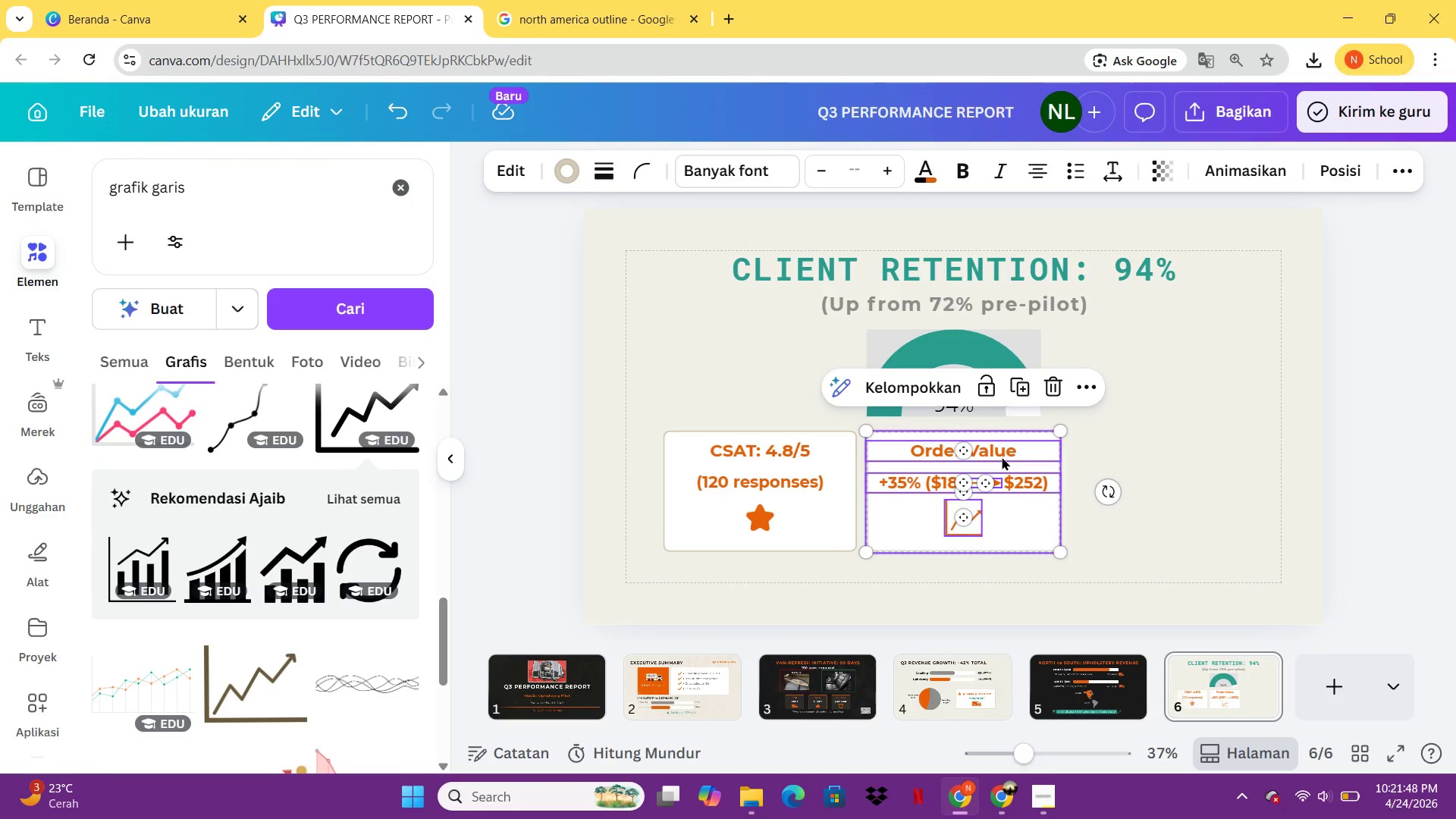 
key(Control+G)
 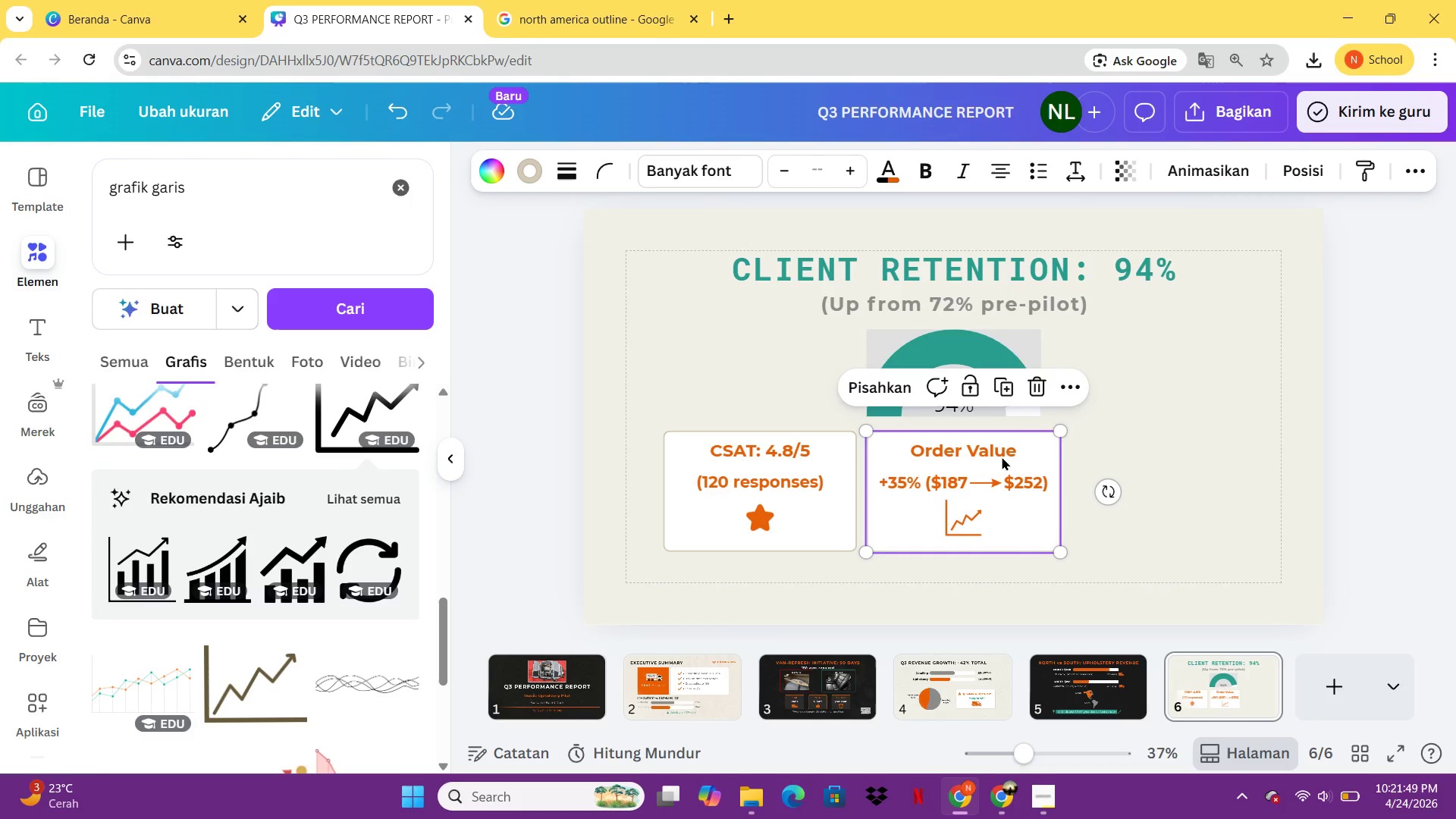 
left_click_drag(start_coordinate=[1002, 457], to_coordinate=[1132, 456])
 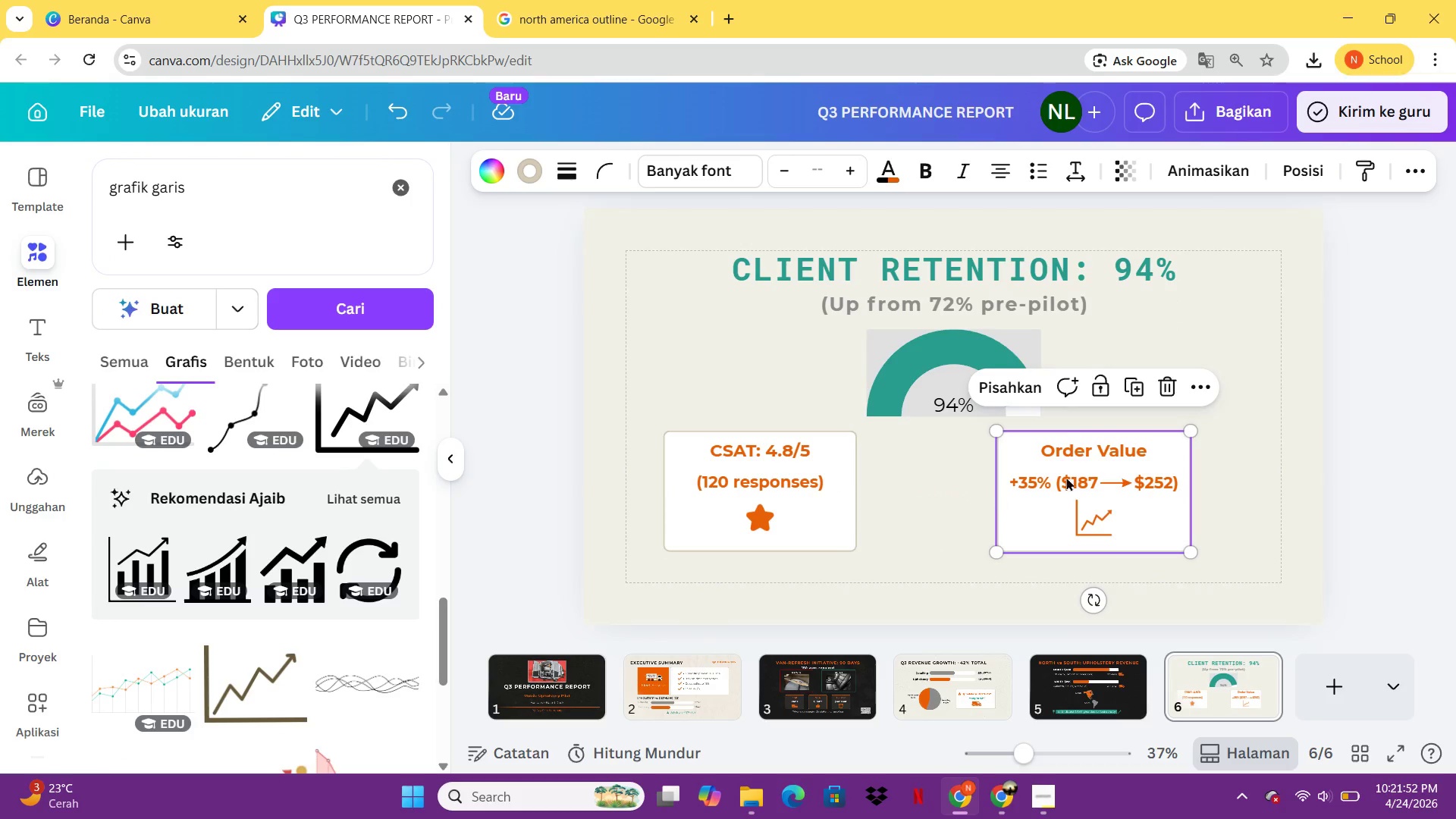 
left_click_drag(start_coordinate=[1080, 475], to_coordinate=[1060, 479])
 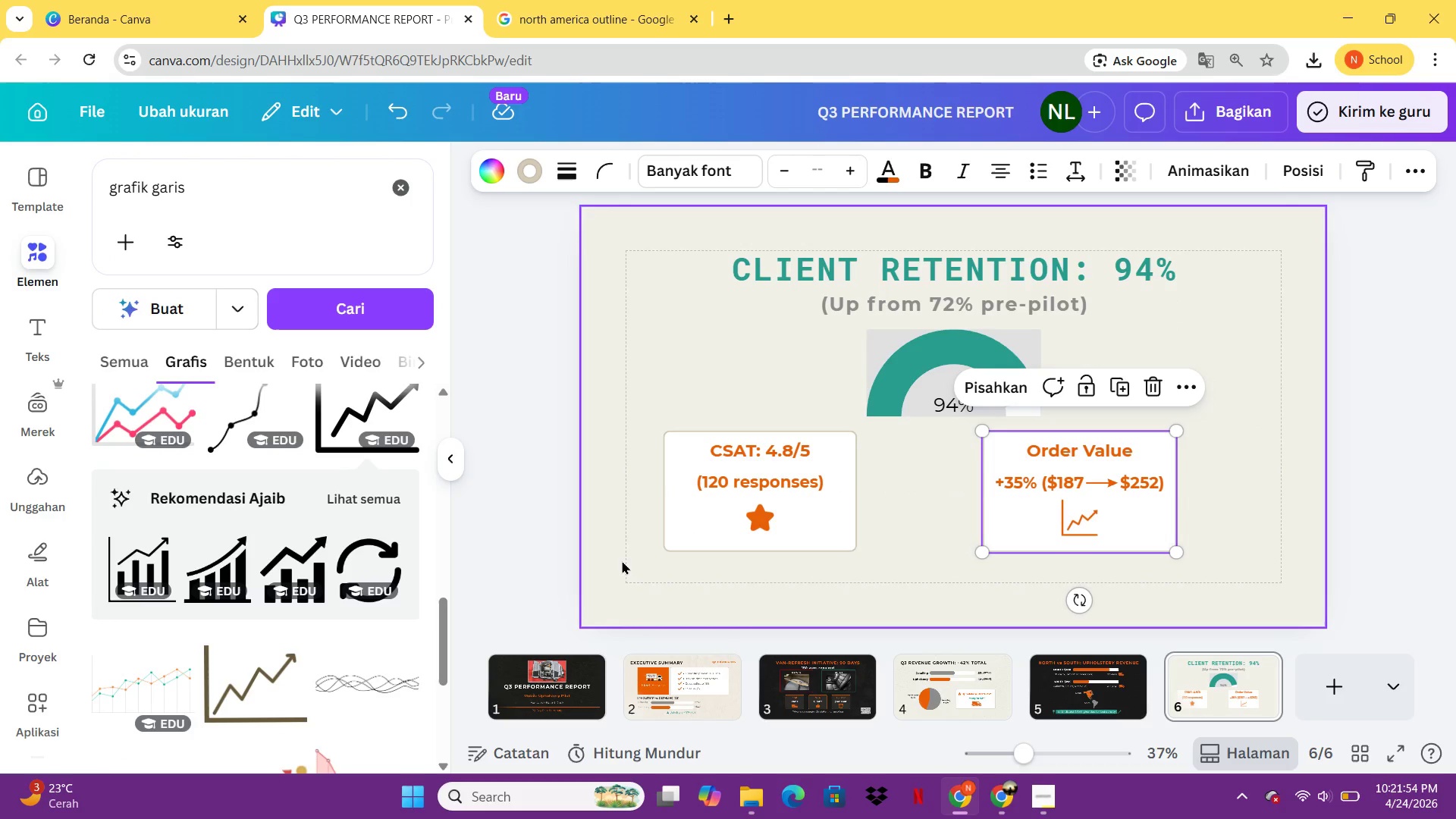 
left_click_drag(start_coordinate=[622, 560], to_coordinate=[813, 450])
 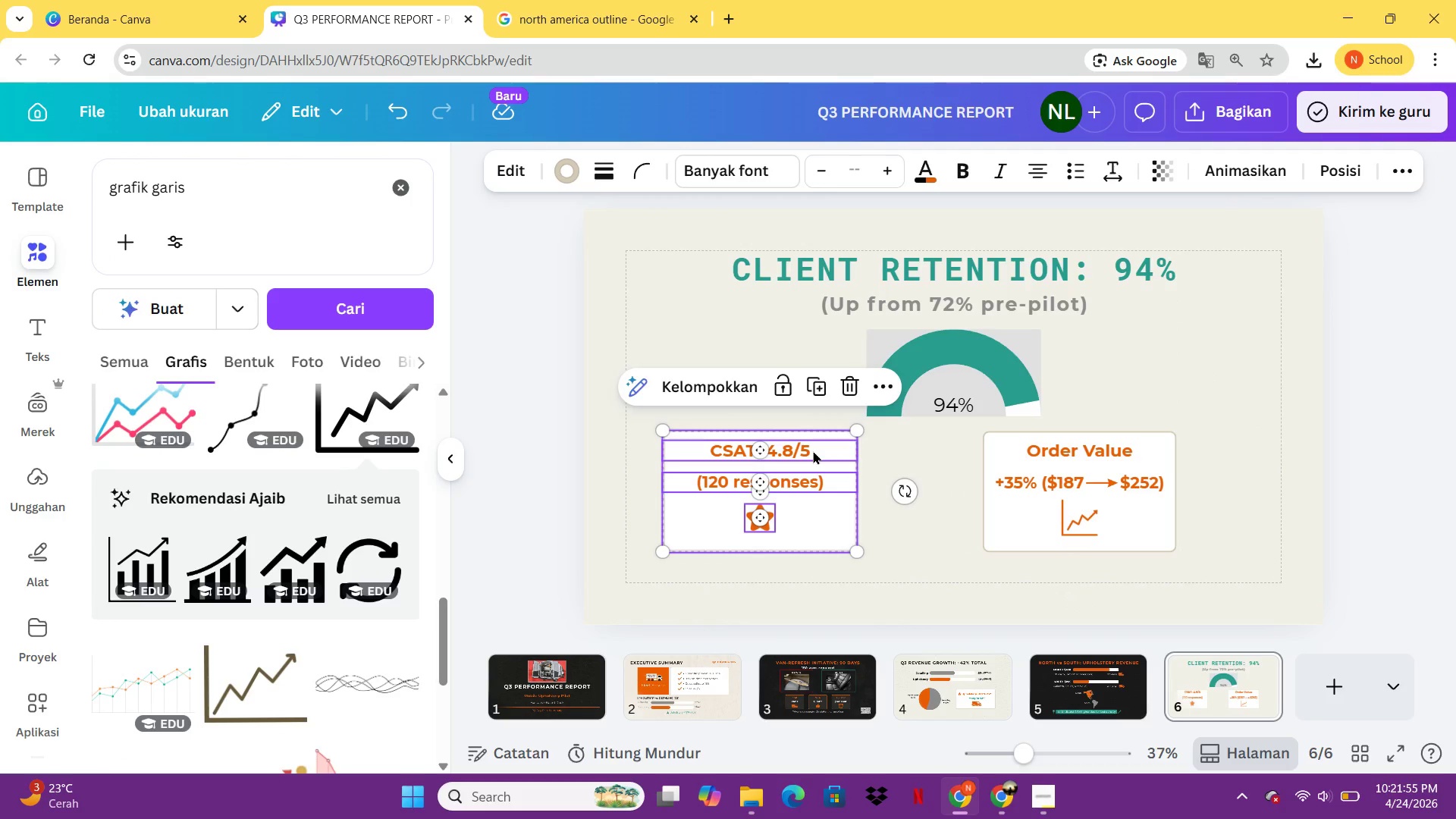 
key(Control+G)
 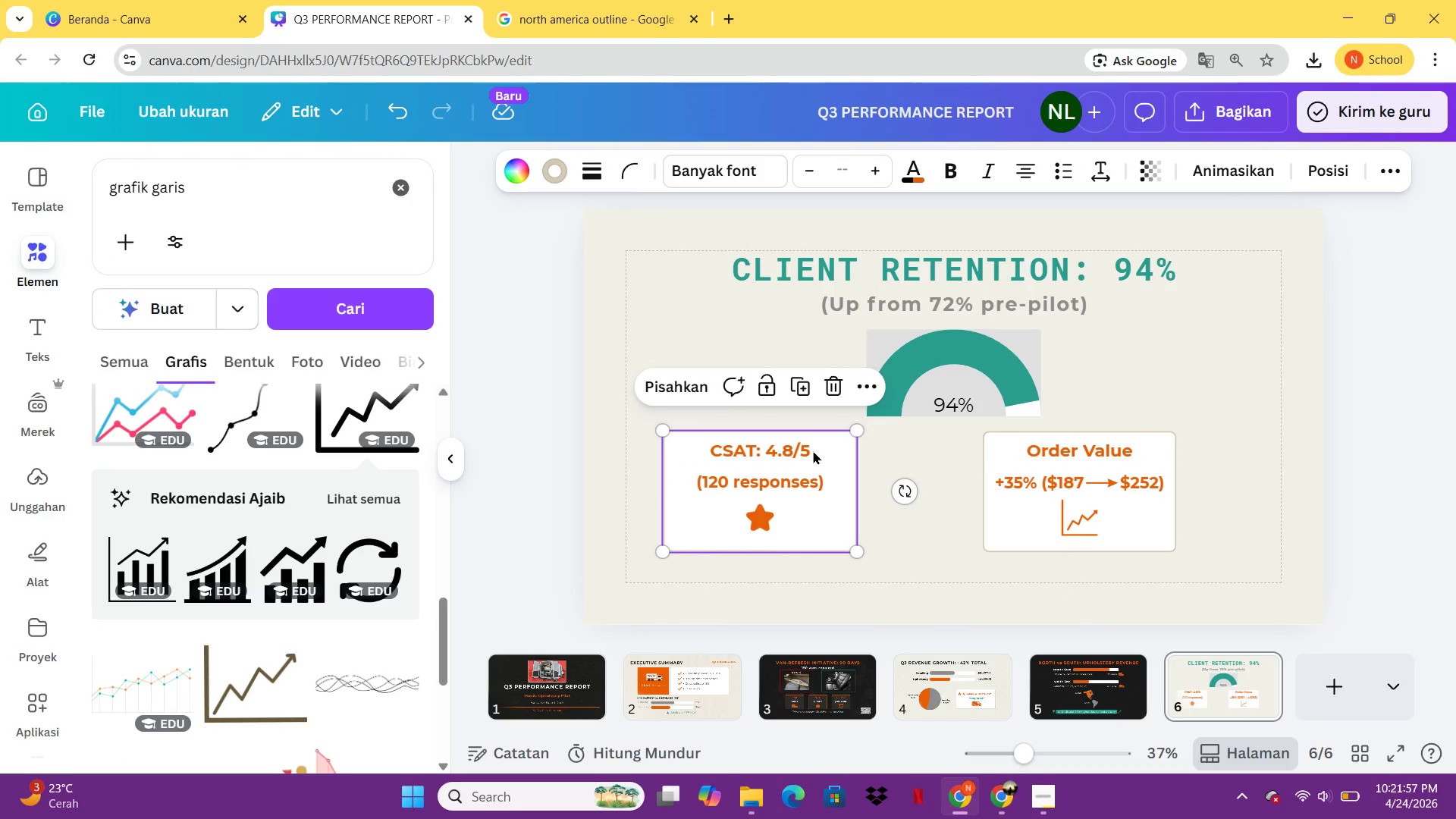 
left_click_drag(start_coordinate=[813, 450], to_coordinate=[886, 450])
 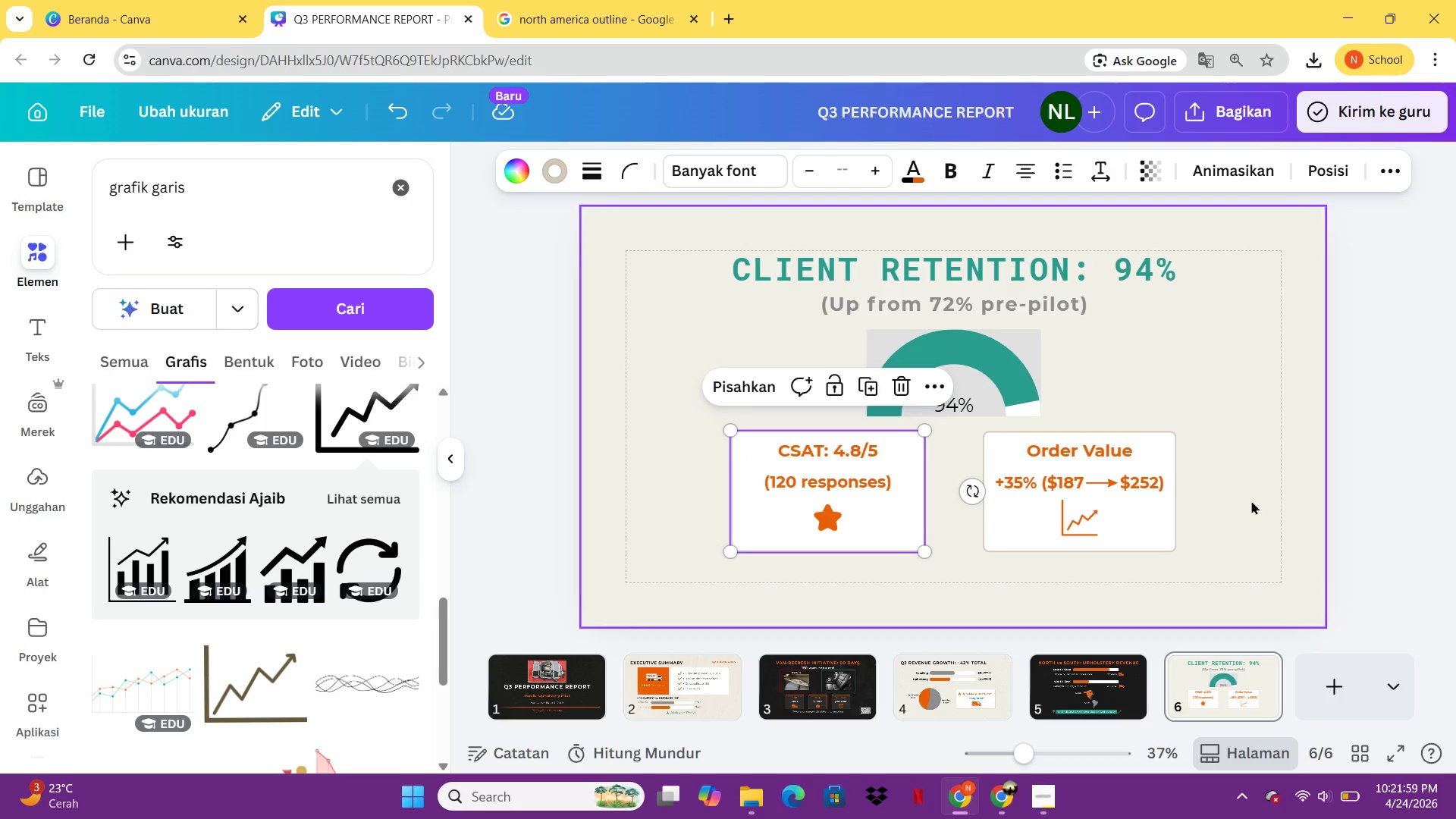 
left_click([1251, 500])
 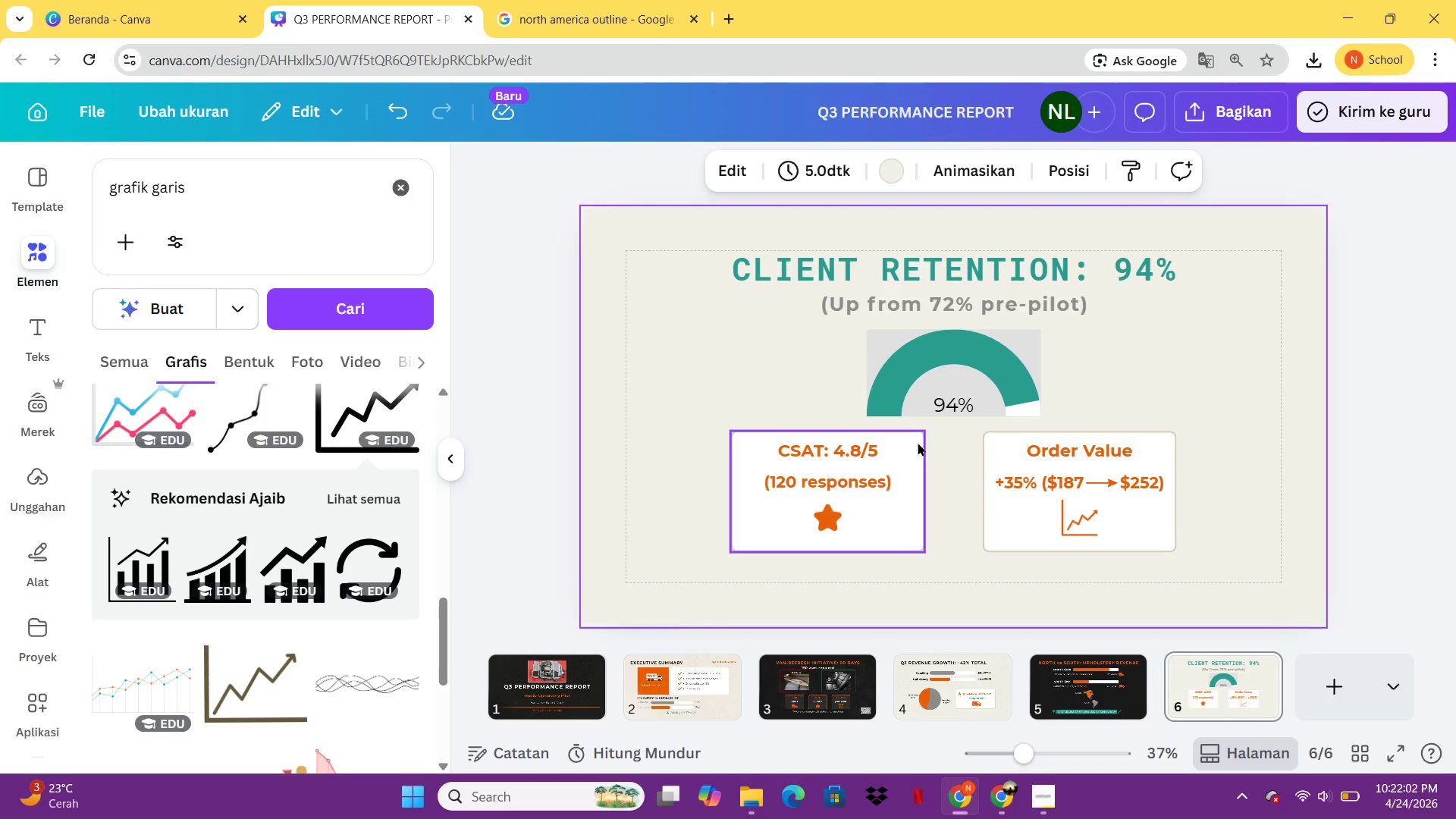 
left_click([976, 684])
 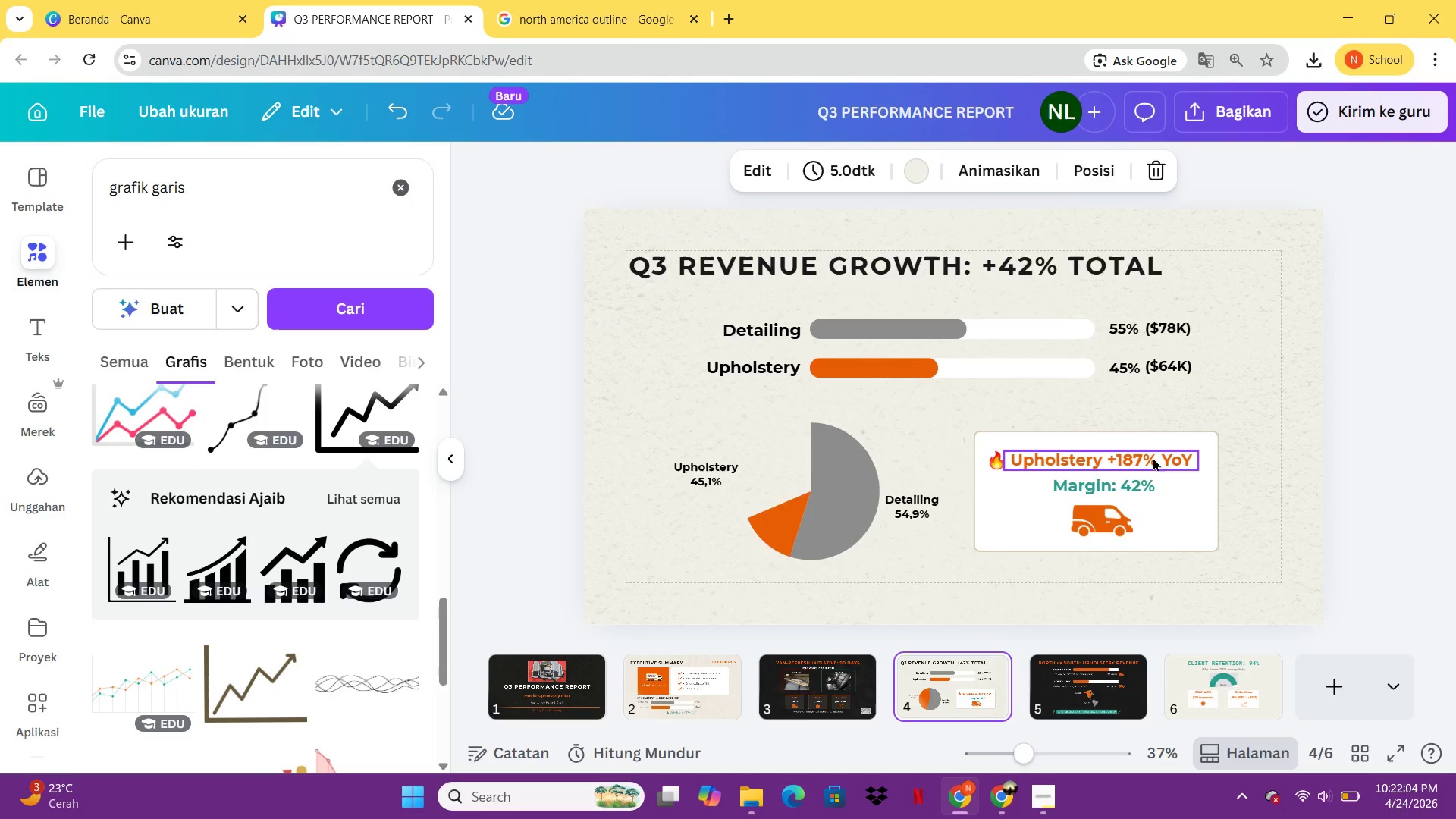 
left_click([1153, 457])
 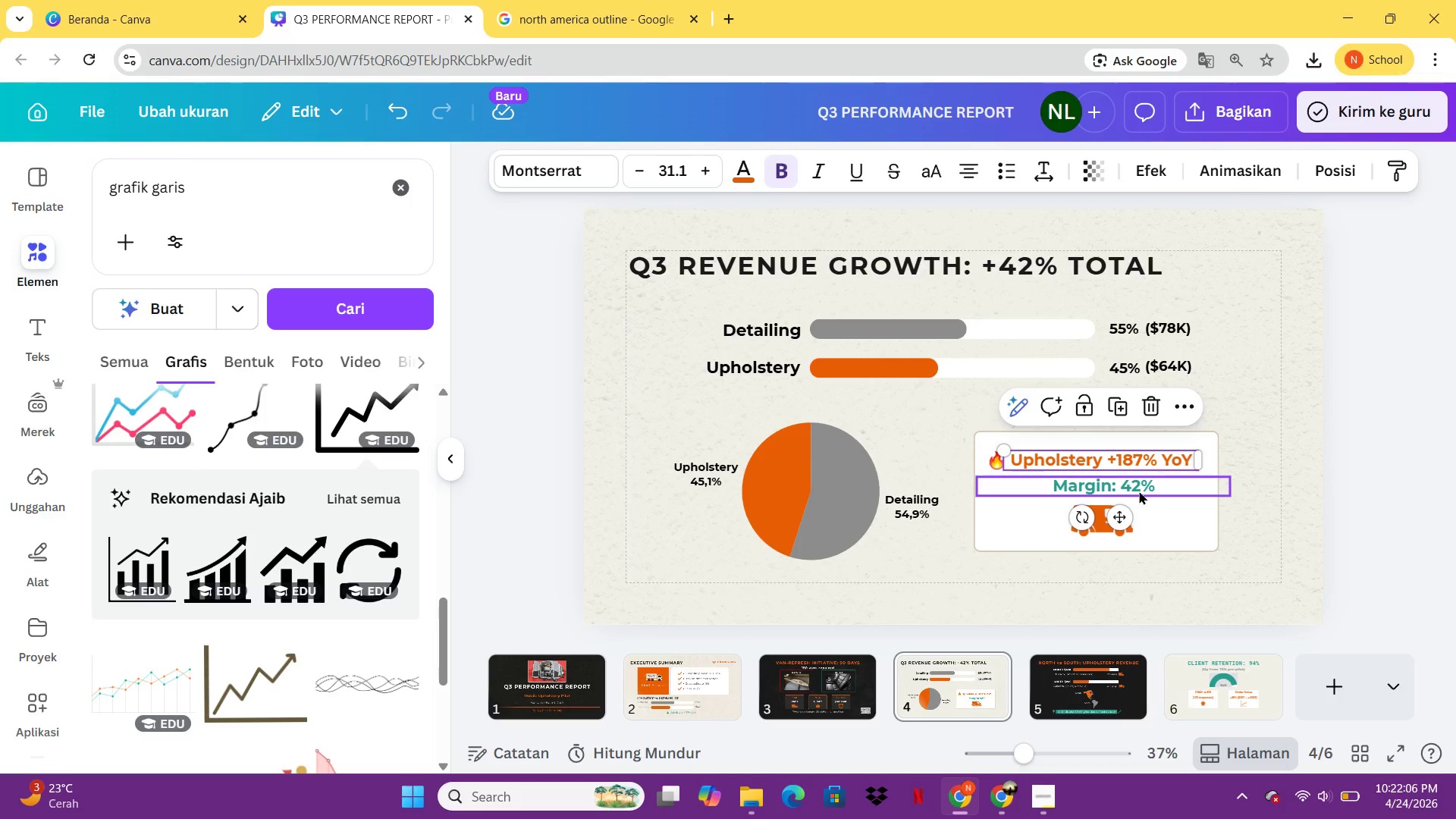 
left_click([1139, 491])
 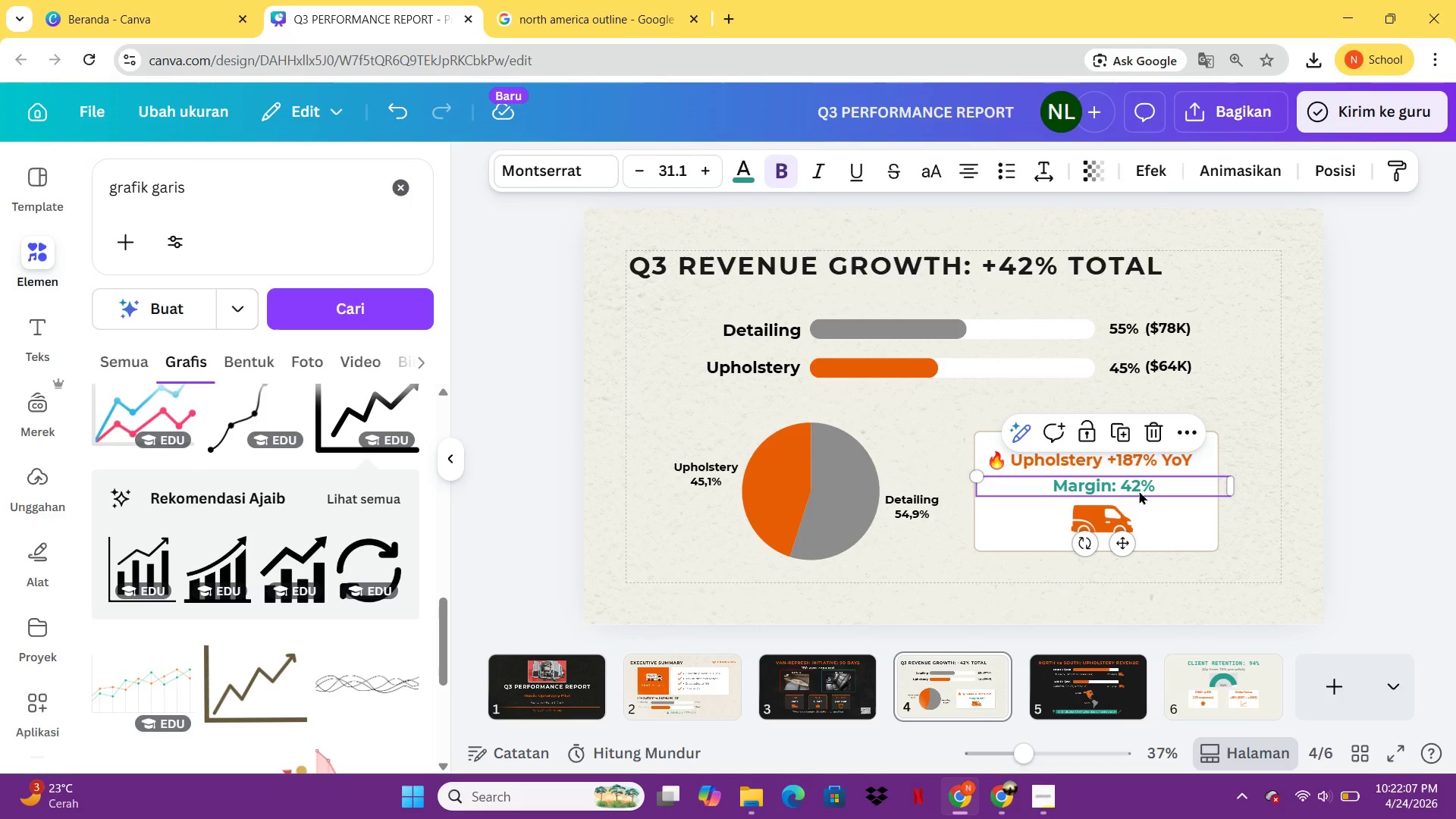 
key(Control+C)
 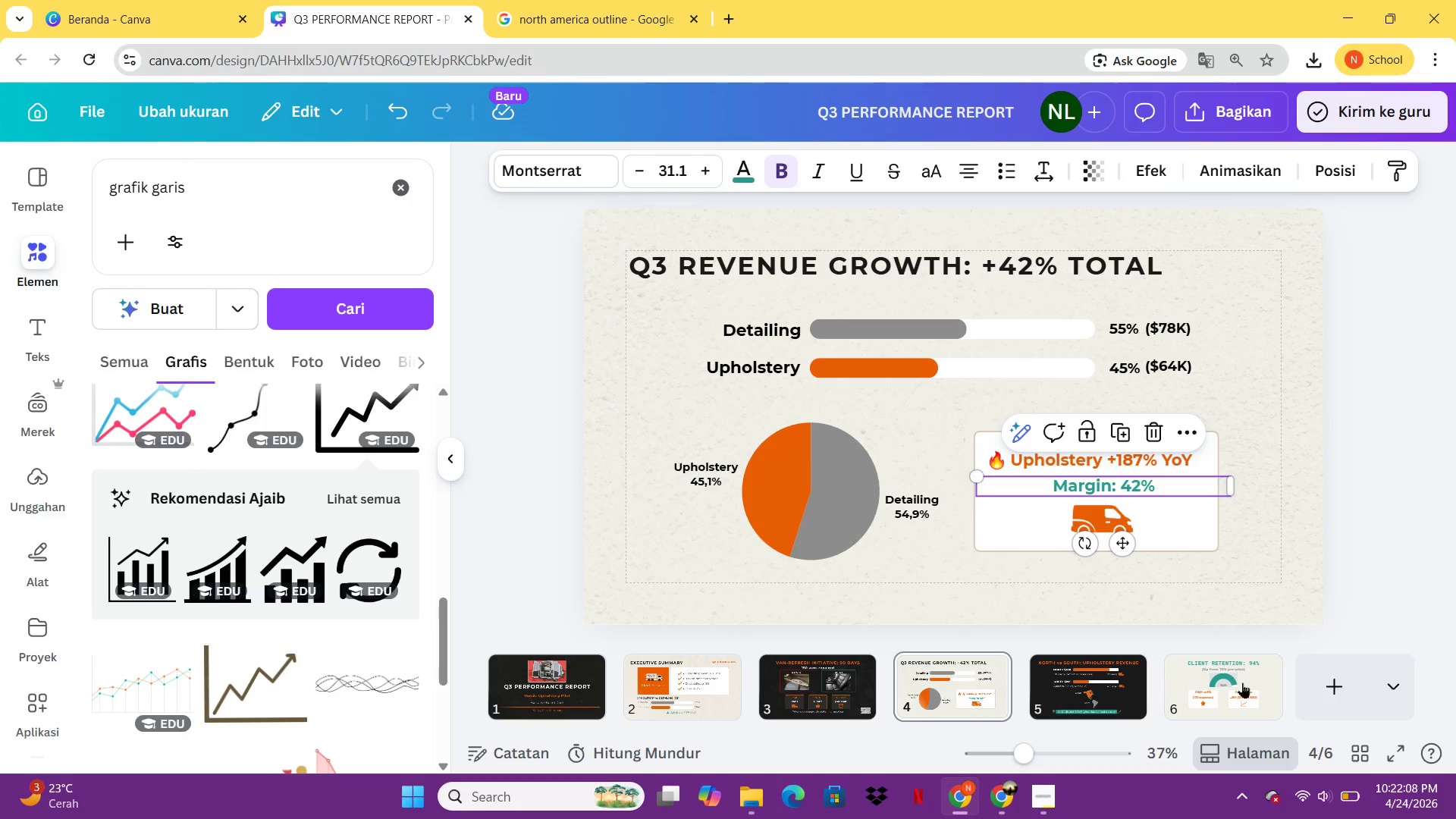 
left_click([1242, 682])
 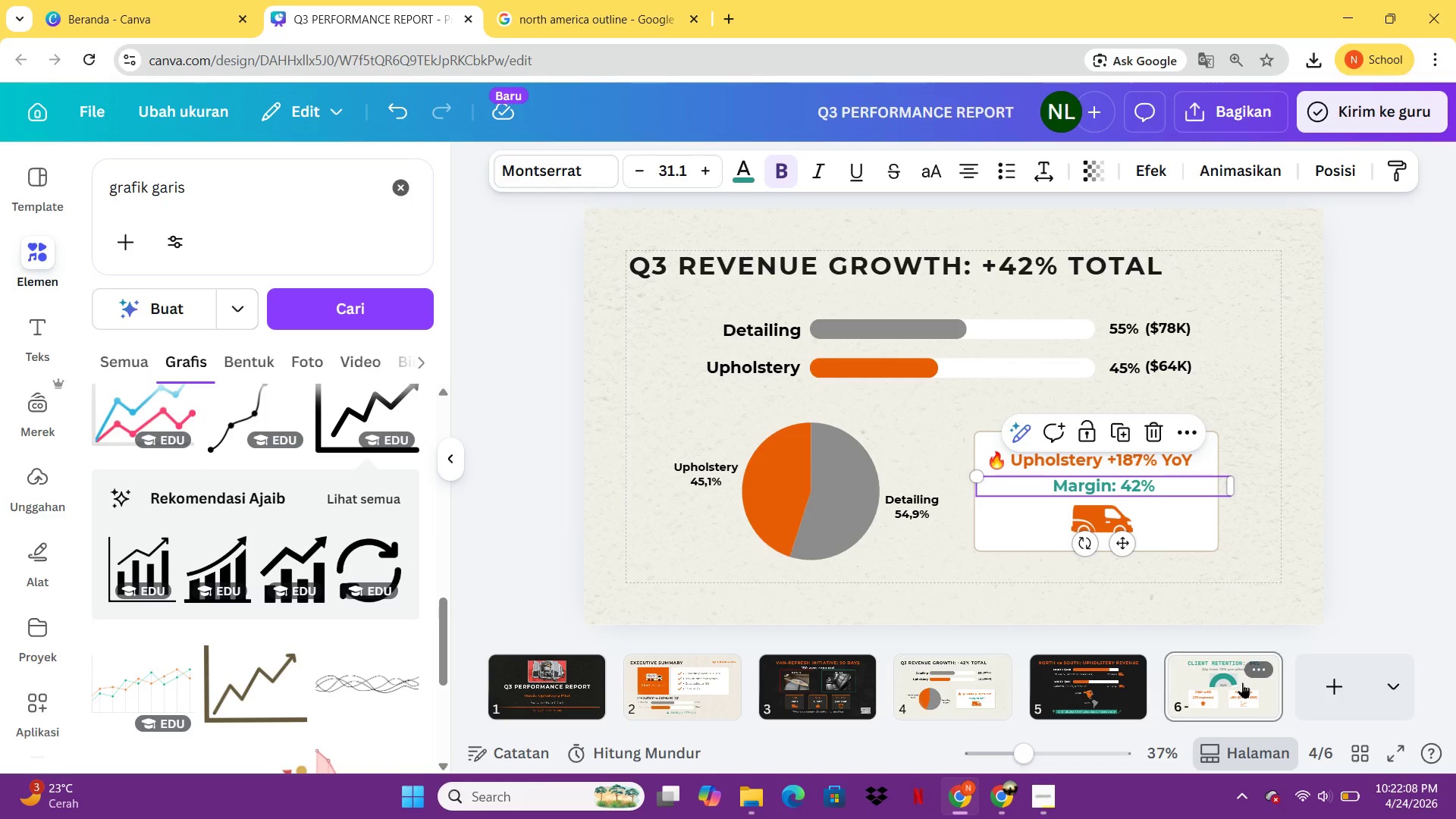 
key(Control+V)
 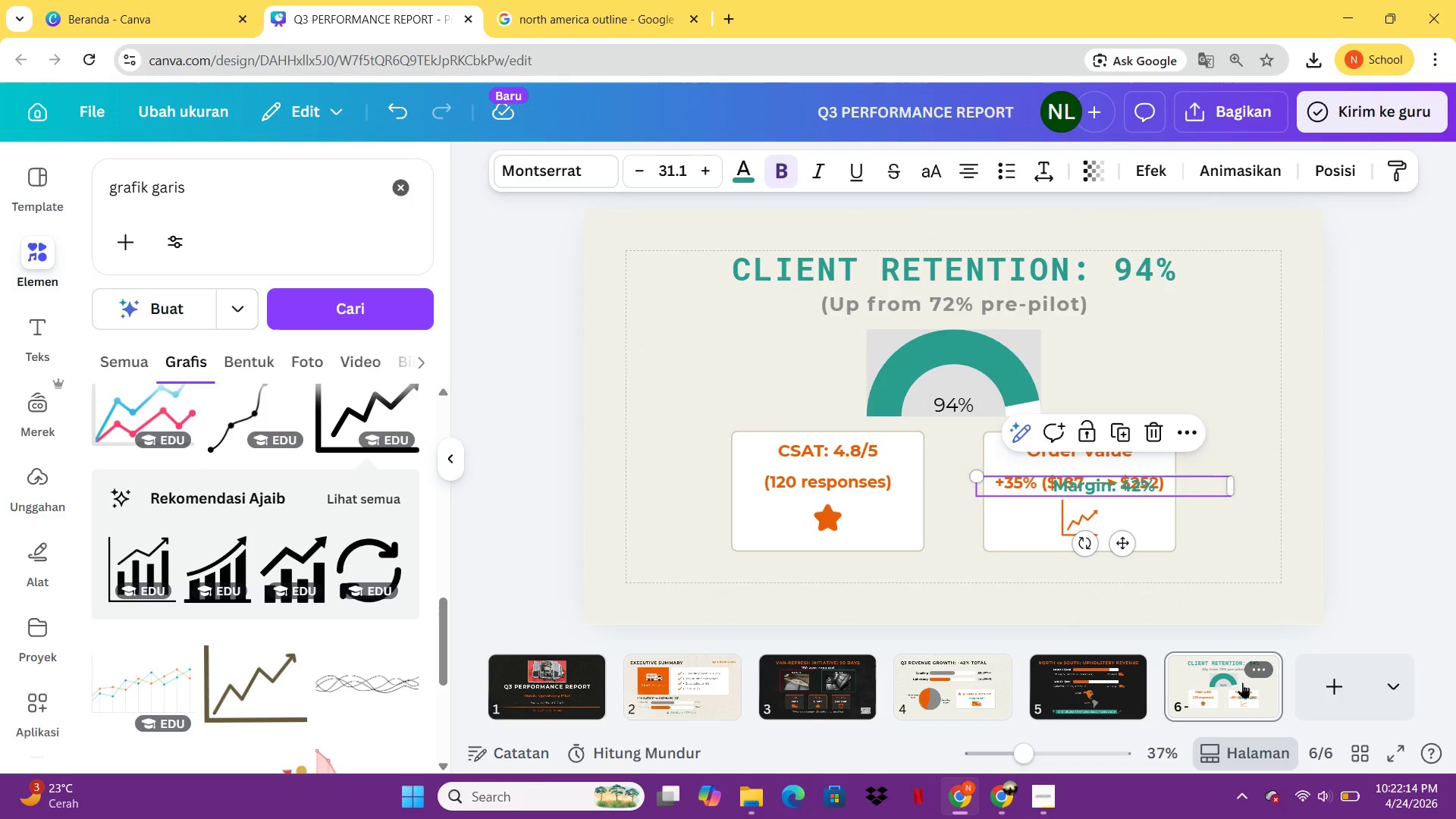 
wait(7.34)
 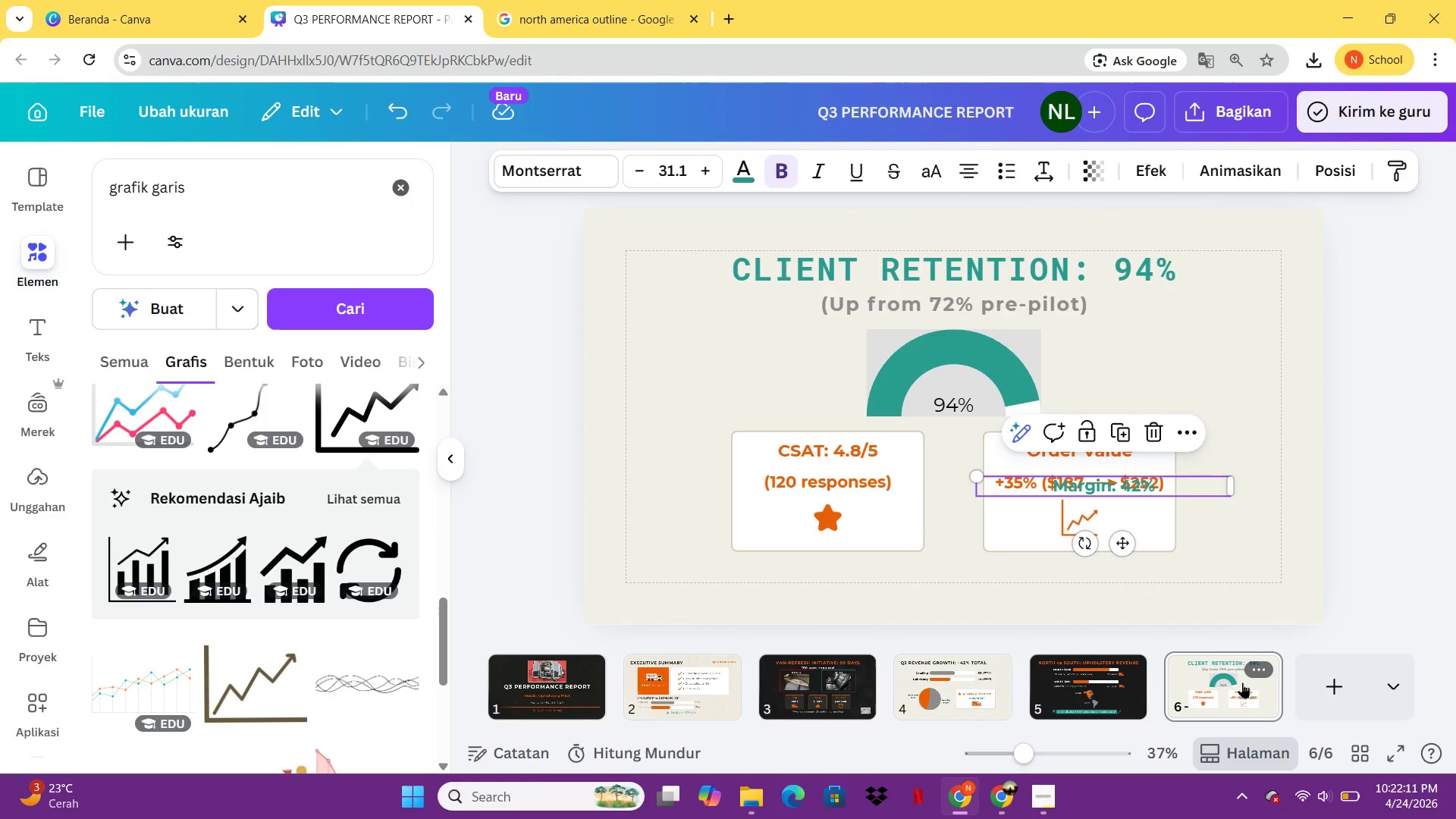 
left_click_drag(start_coordinate=[1200, 483], to_coordinate=[1007, 572])
 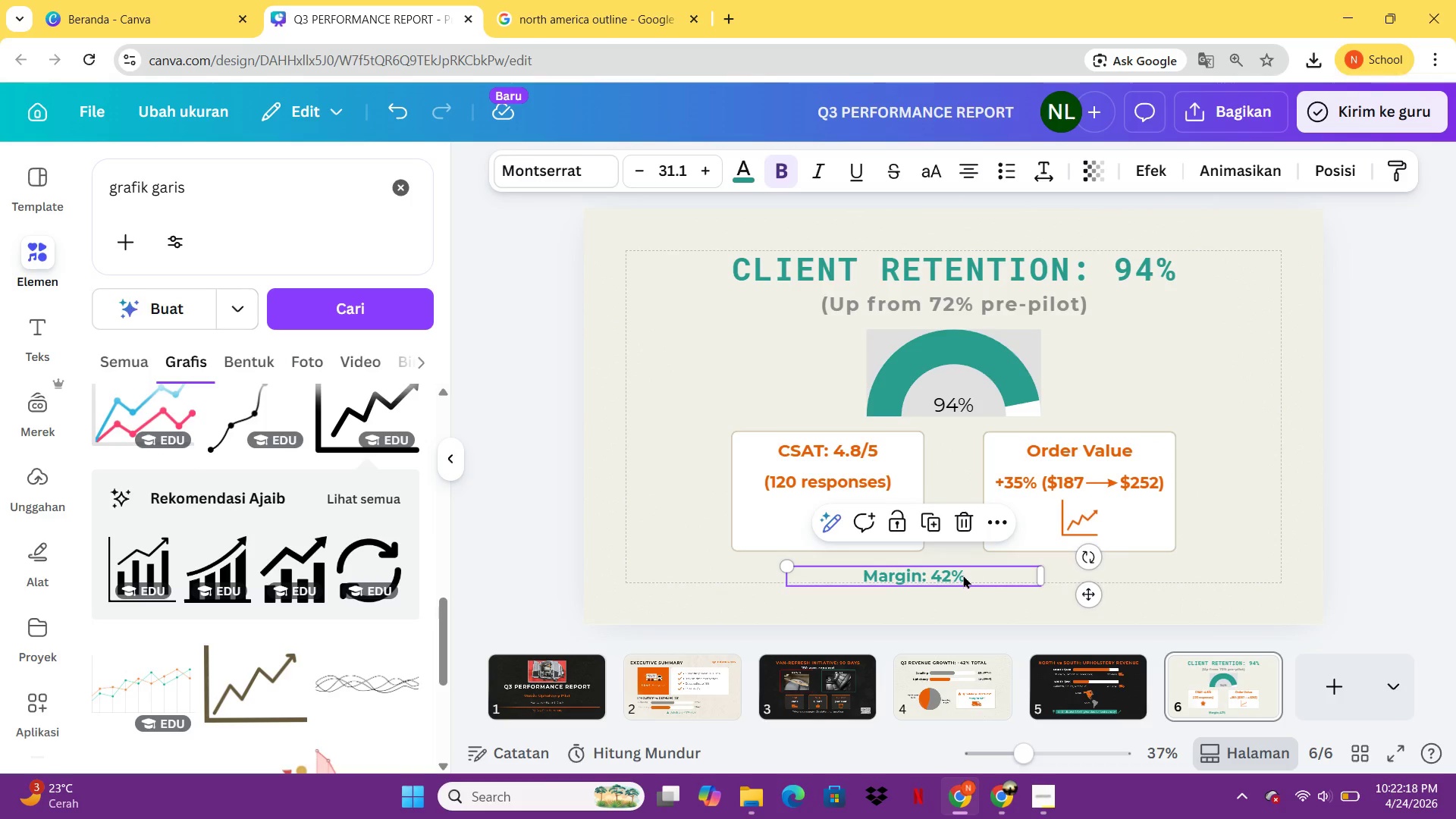 
double_click([963, 575])
 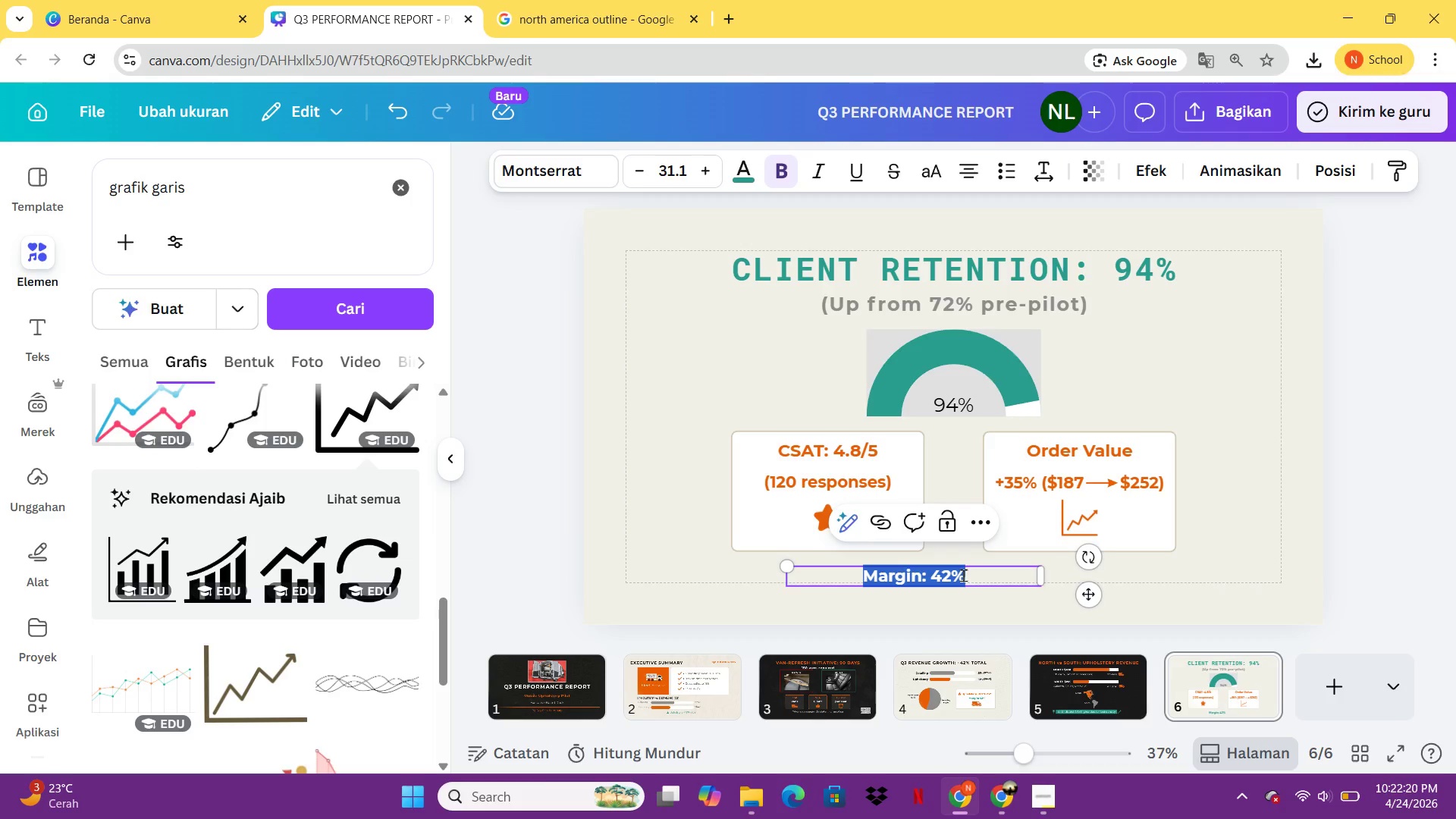 
type(Renewal rate +22% after pilot)
 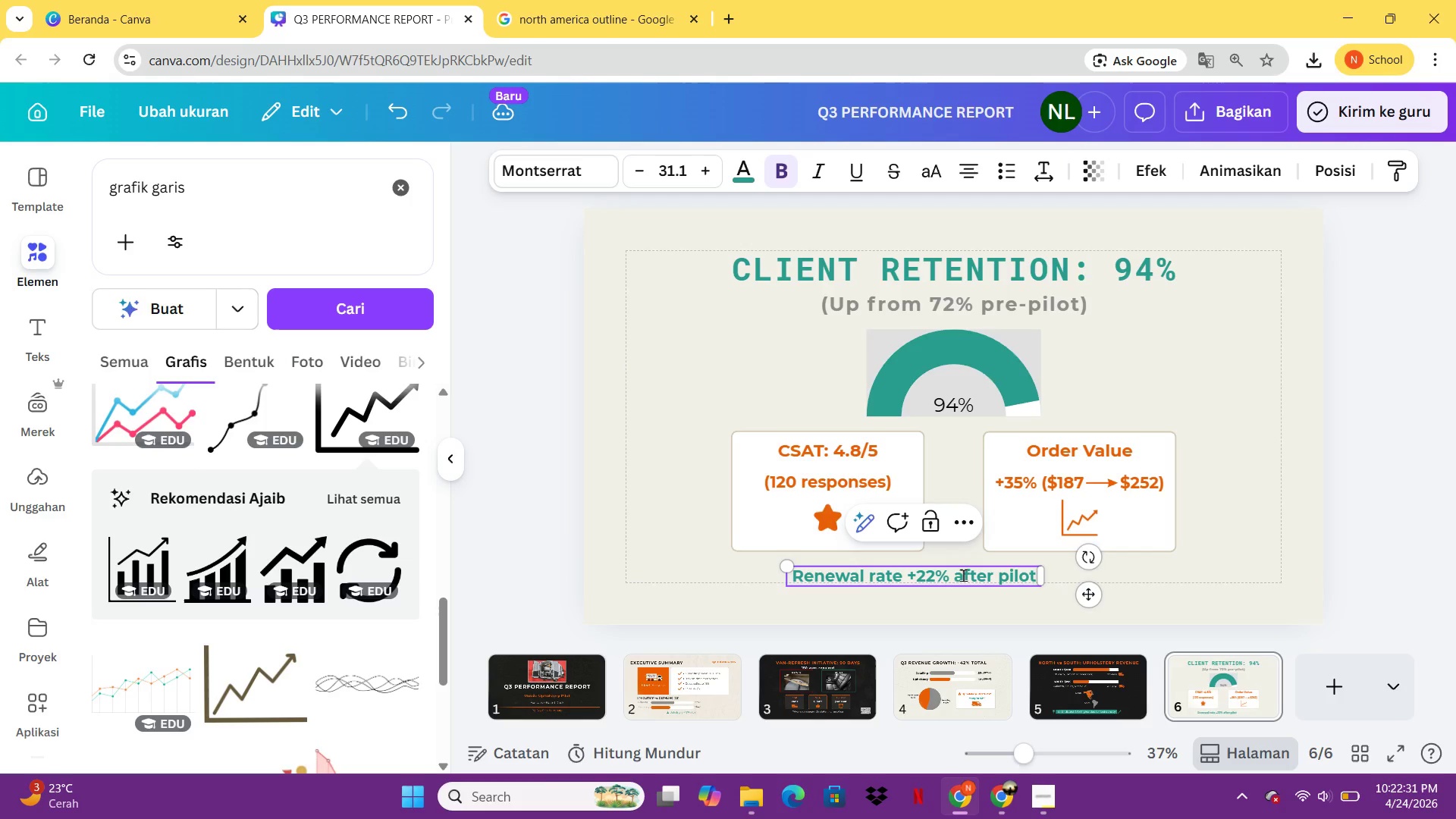 
left_click([1174, 603])
 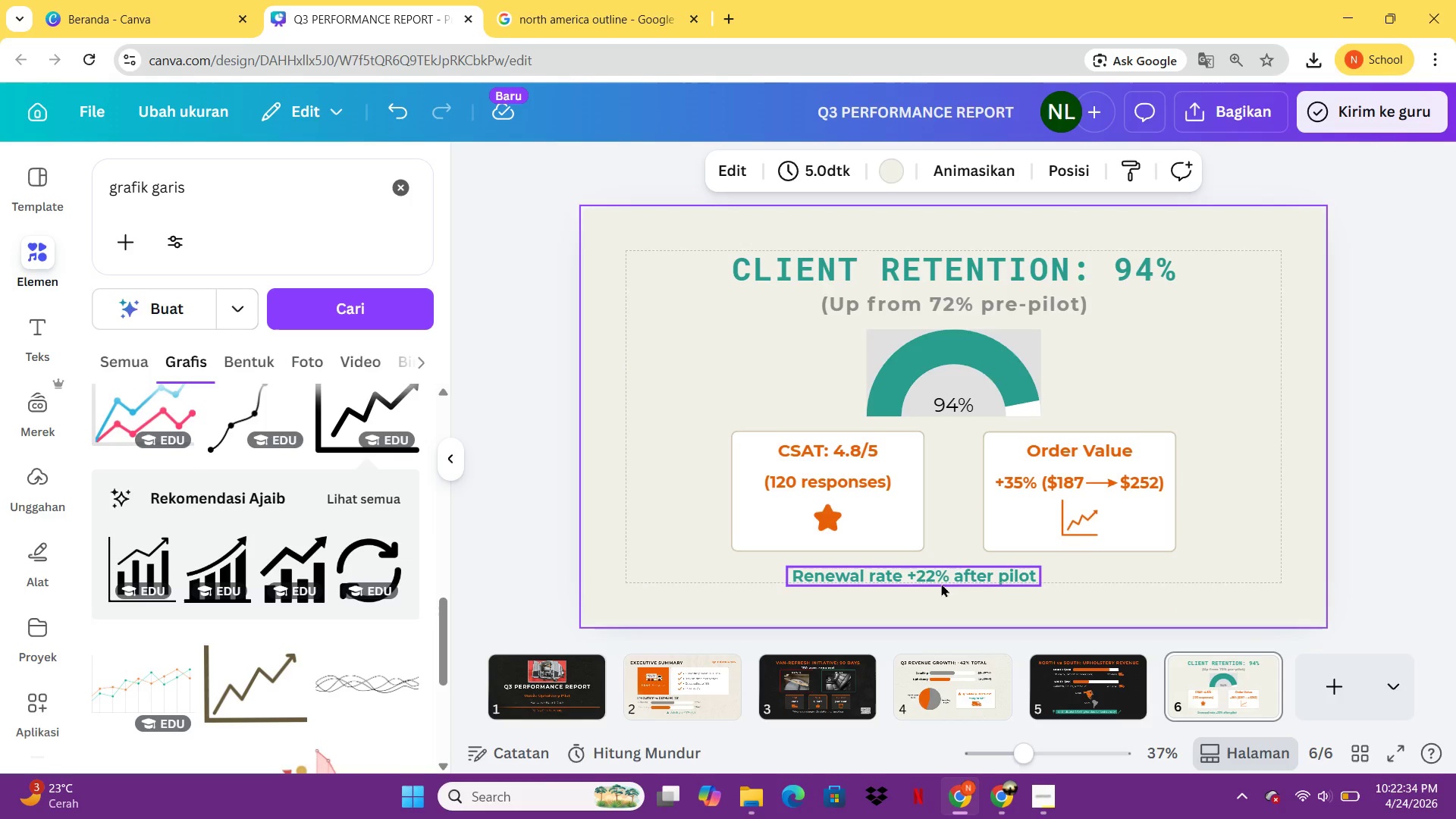 
left_click_drag(start_coordinate=[941, 582], to_coordinate=[985, 582])
 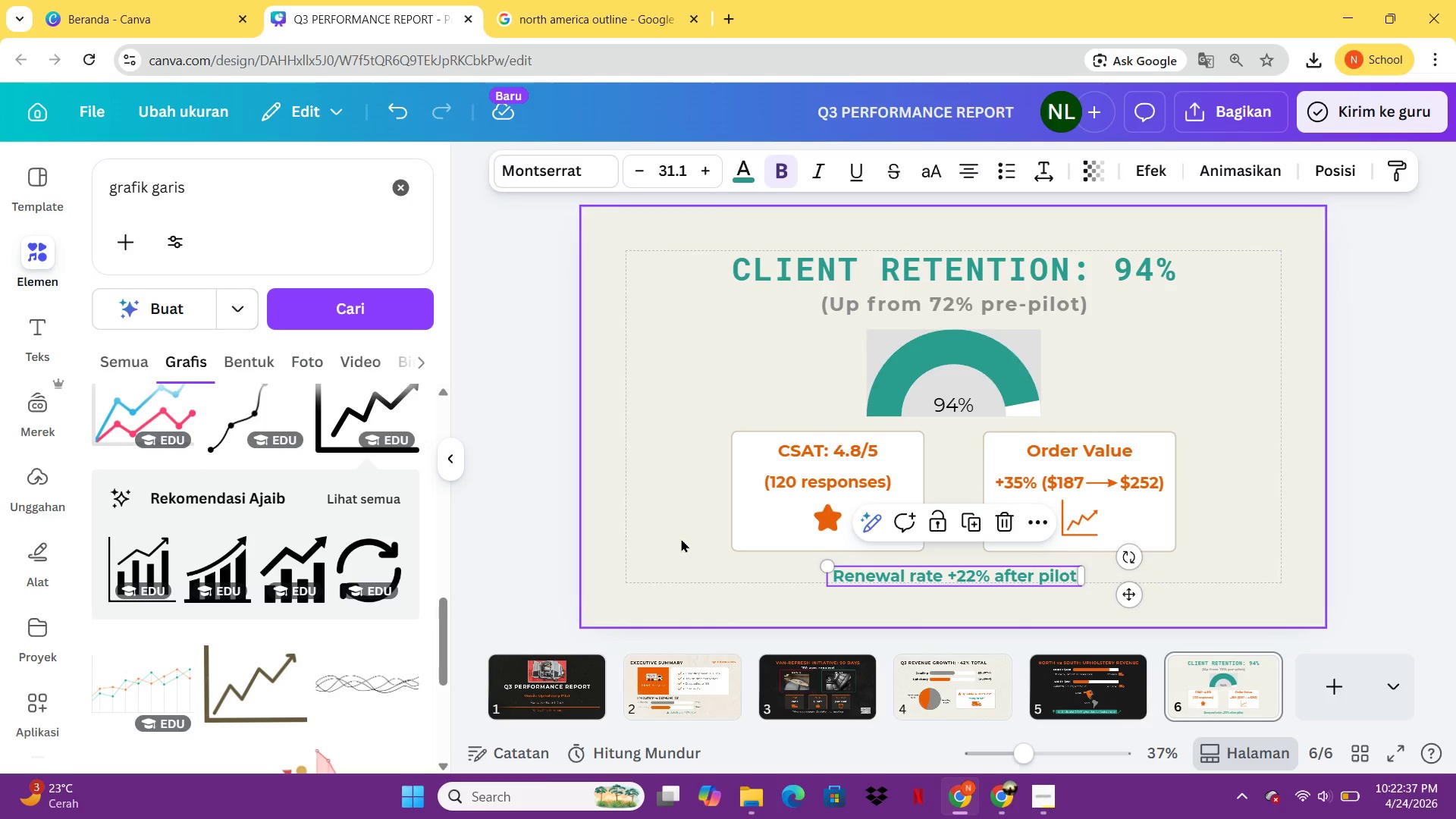 
left_click_drag(start_coordinate=[681, 538], to_coordinate=[1157, 444])
 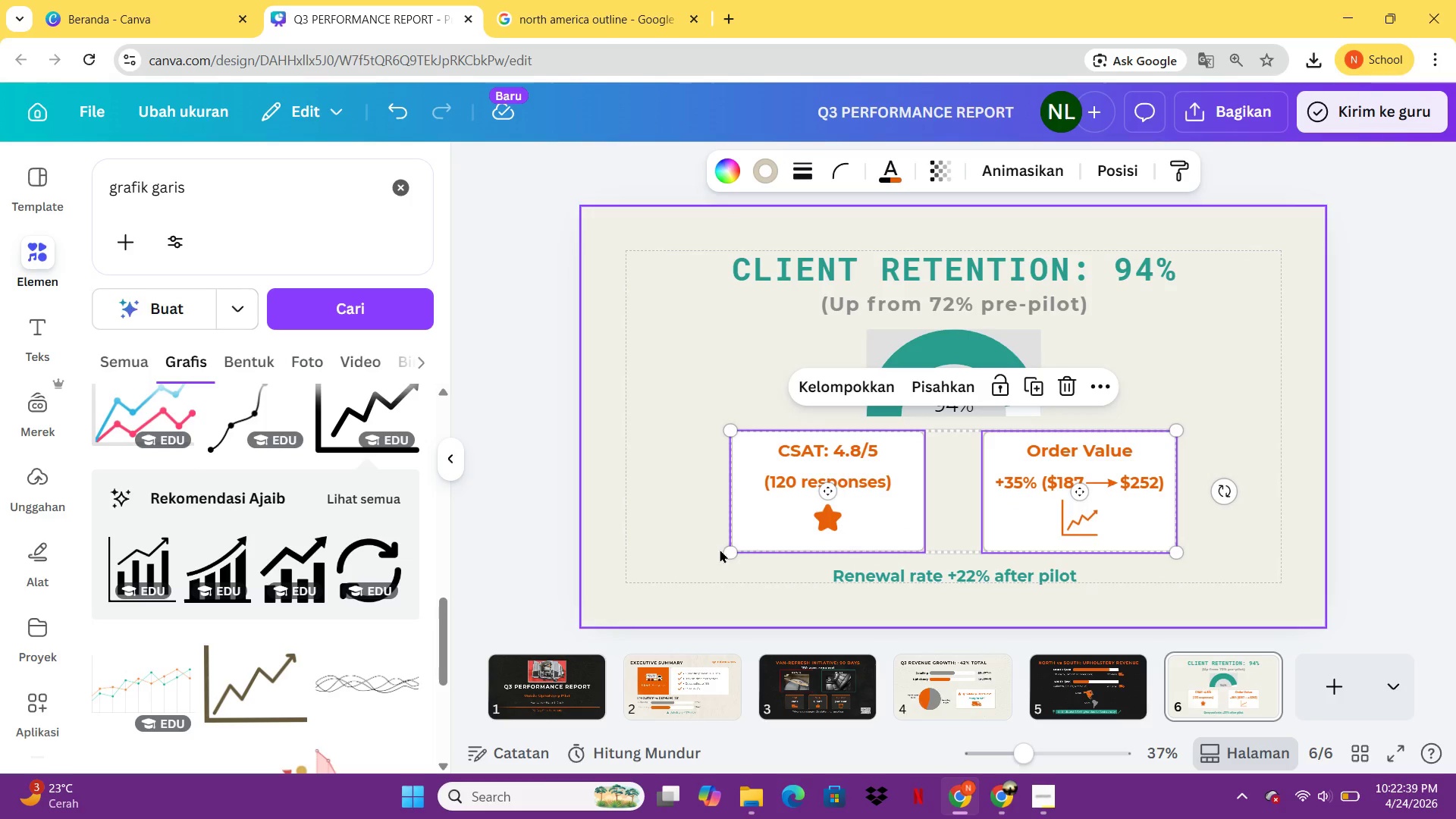 
left_click_drag(start_coordinate=[724, 550], to_coordinate=[770, 530])
 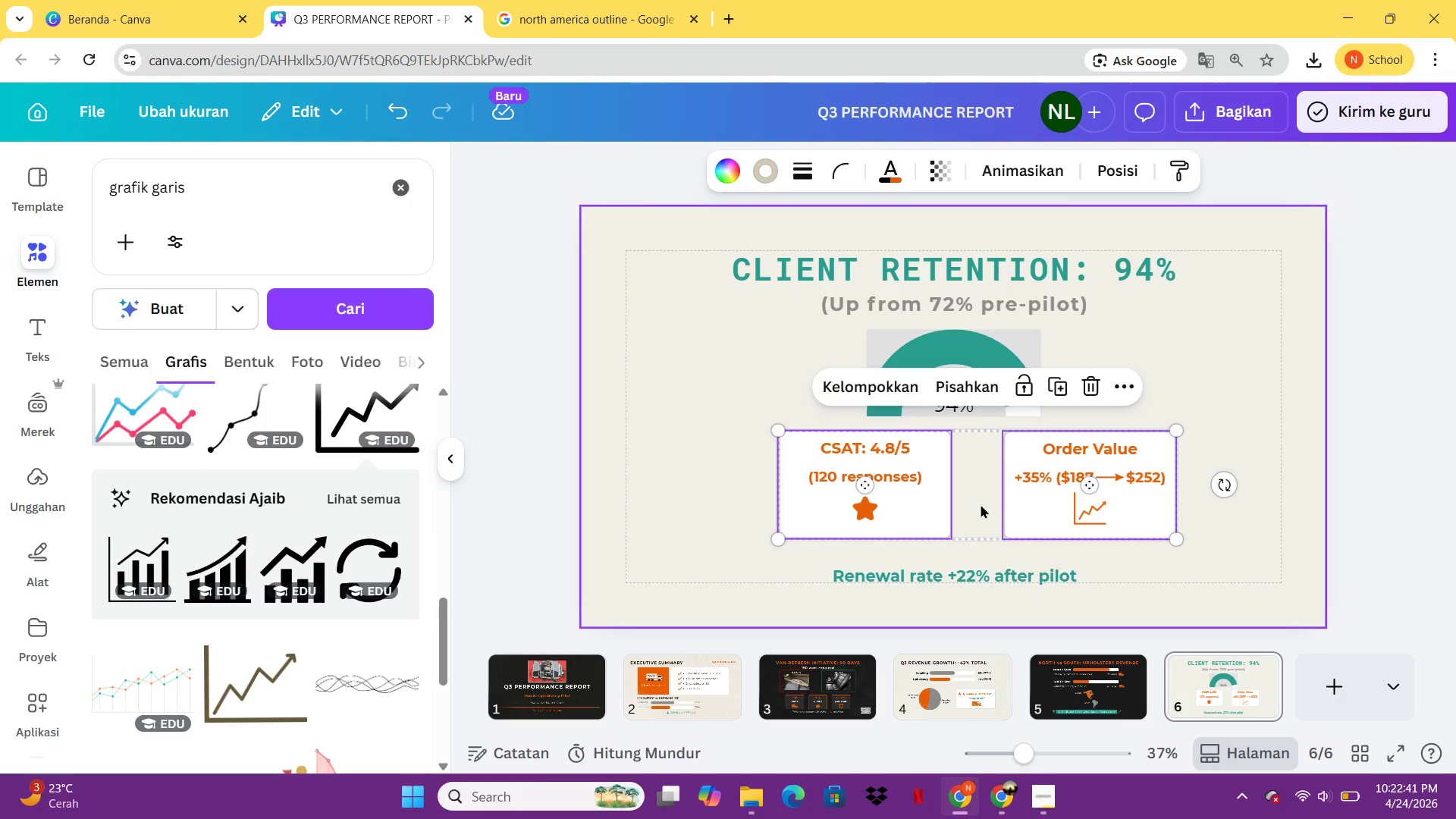 
left_click_drag(start_coordinate=[981, 504], to_coordinate=[956, 506])
 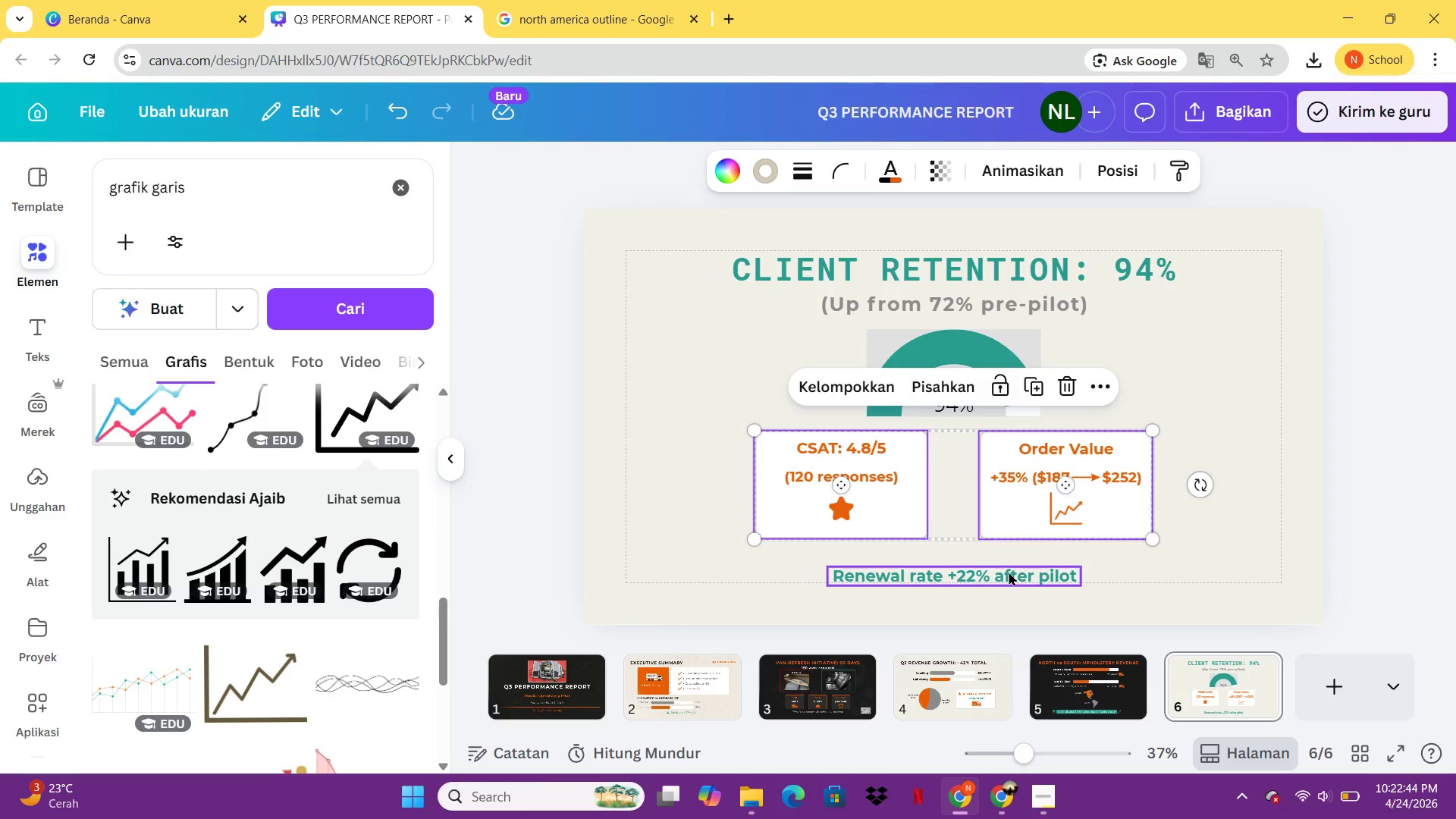 
left_click([1009, 572])
 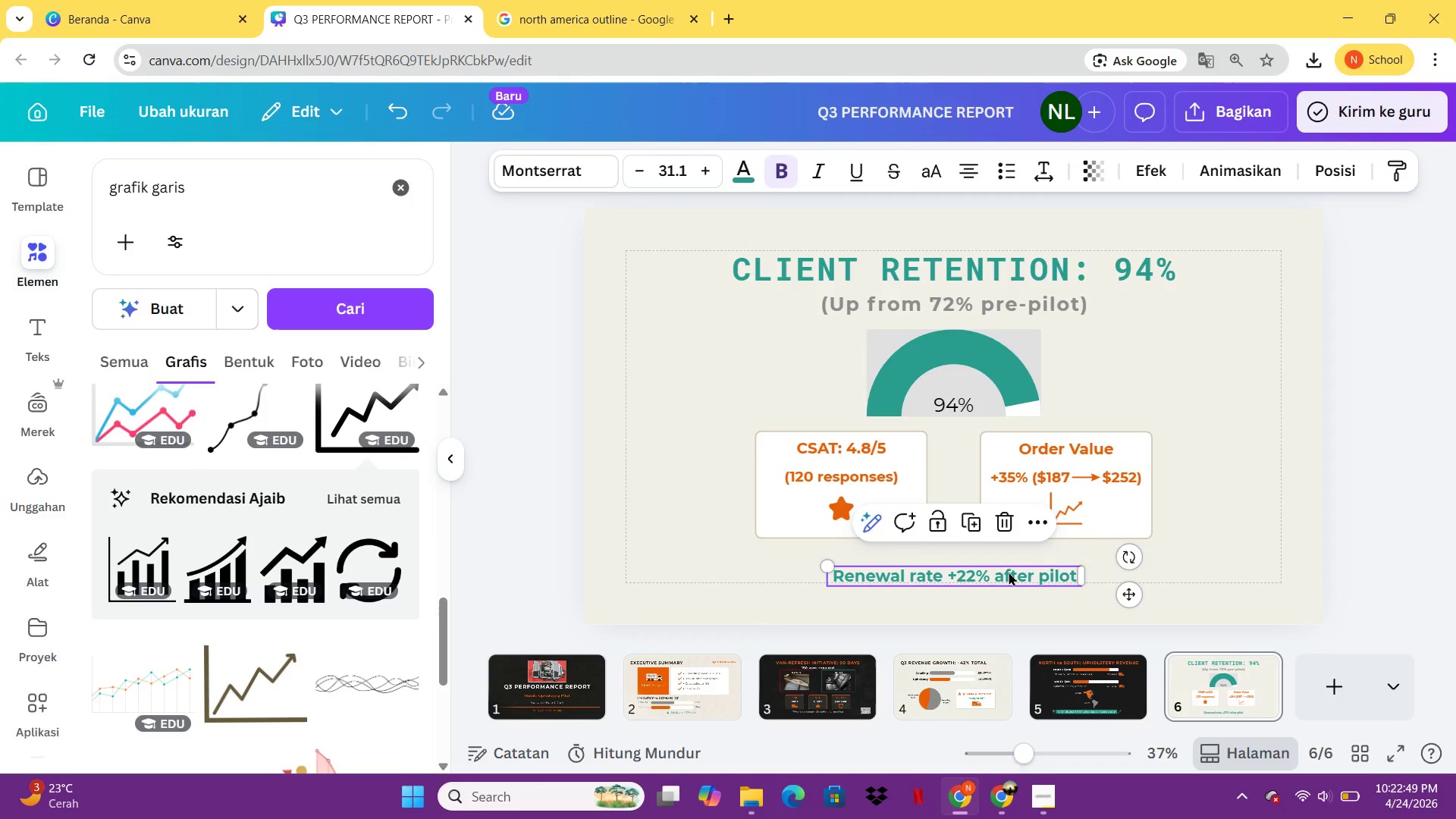 
wait(6.2)
 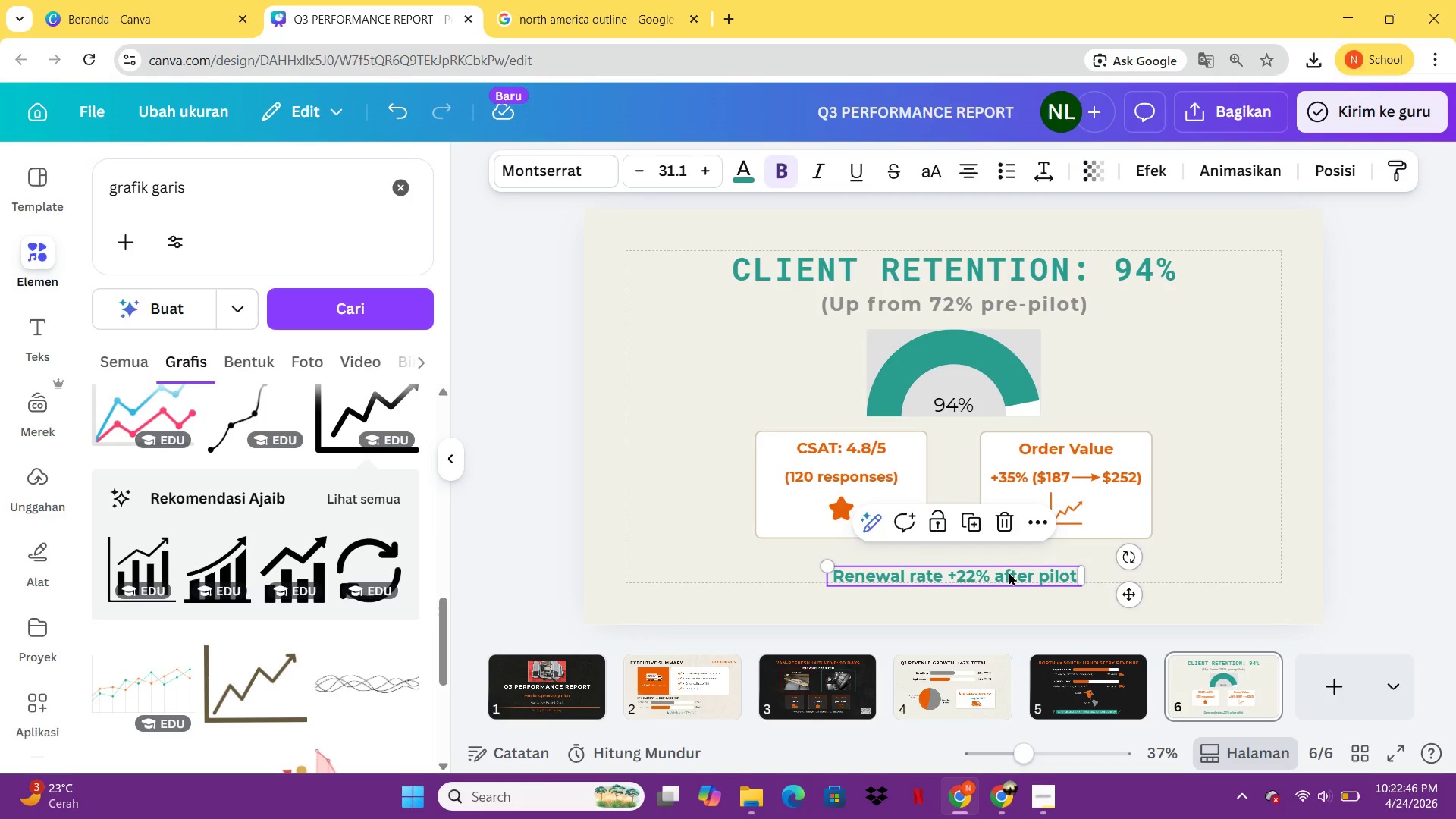 
hold_key(key=ArrowUp, duration=0.8)
 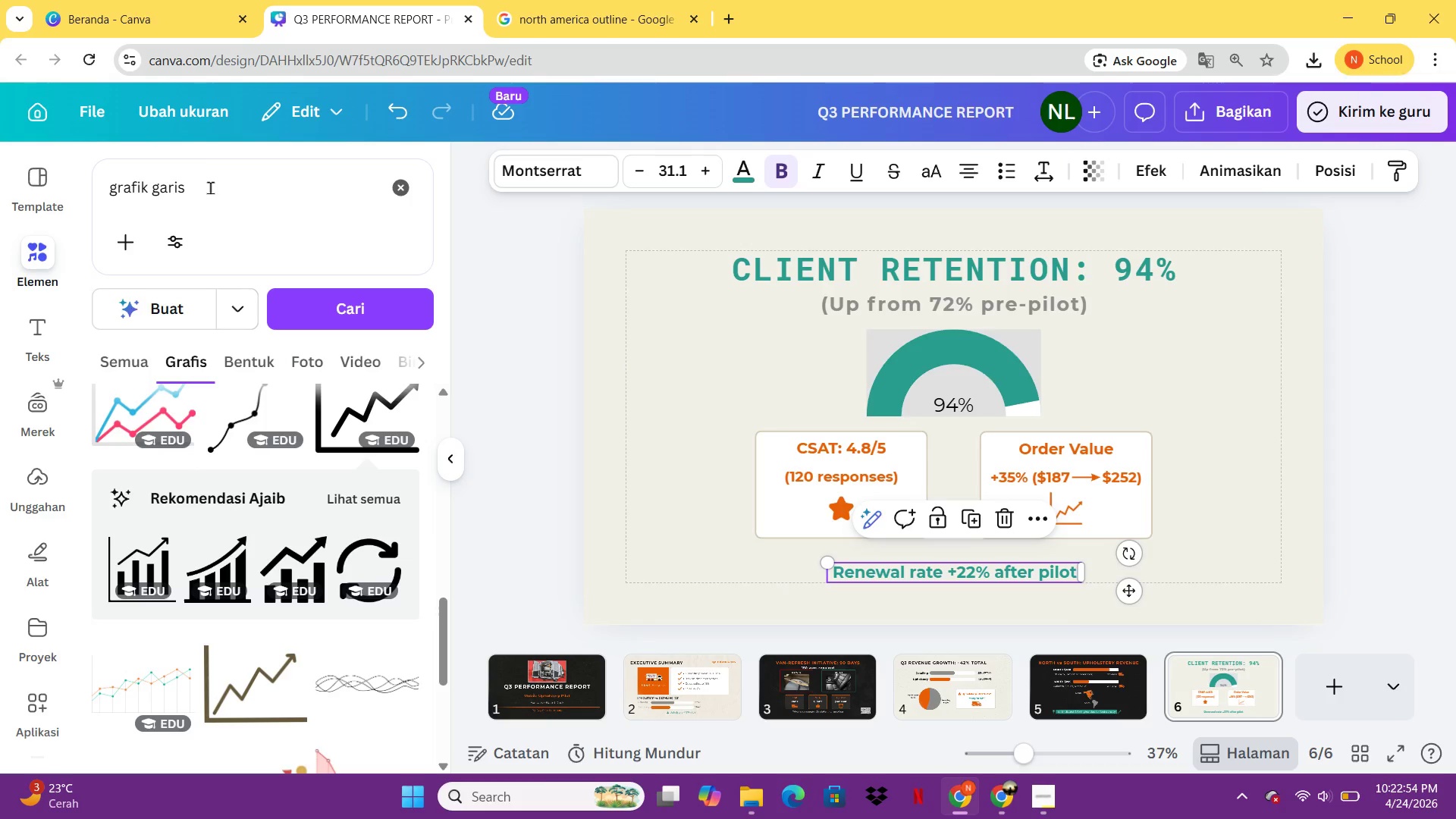 
left_click_drag(start_coordinate=[253, 196], to_coordinate=[104, 184])
 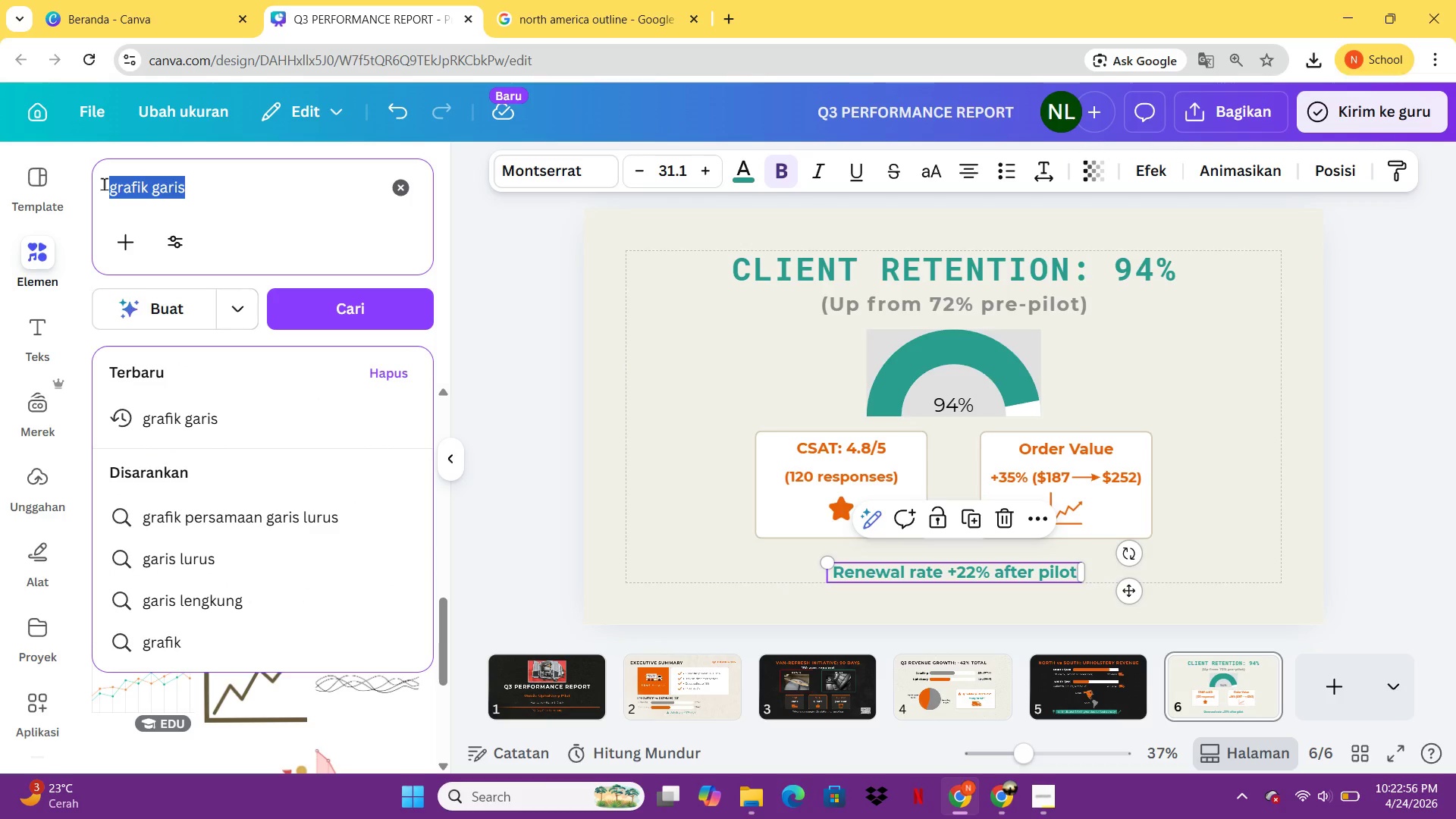 
type(cena)
key(Backspace)
type(tang)
 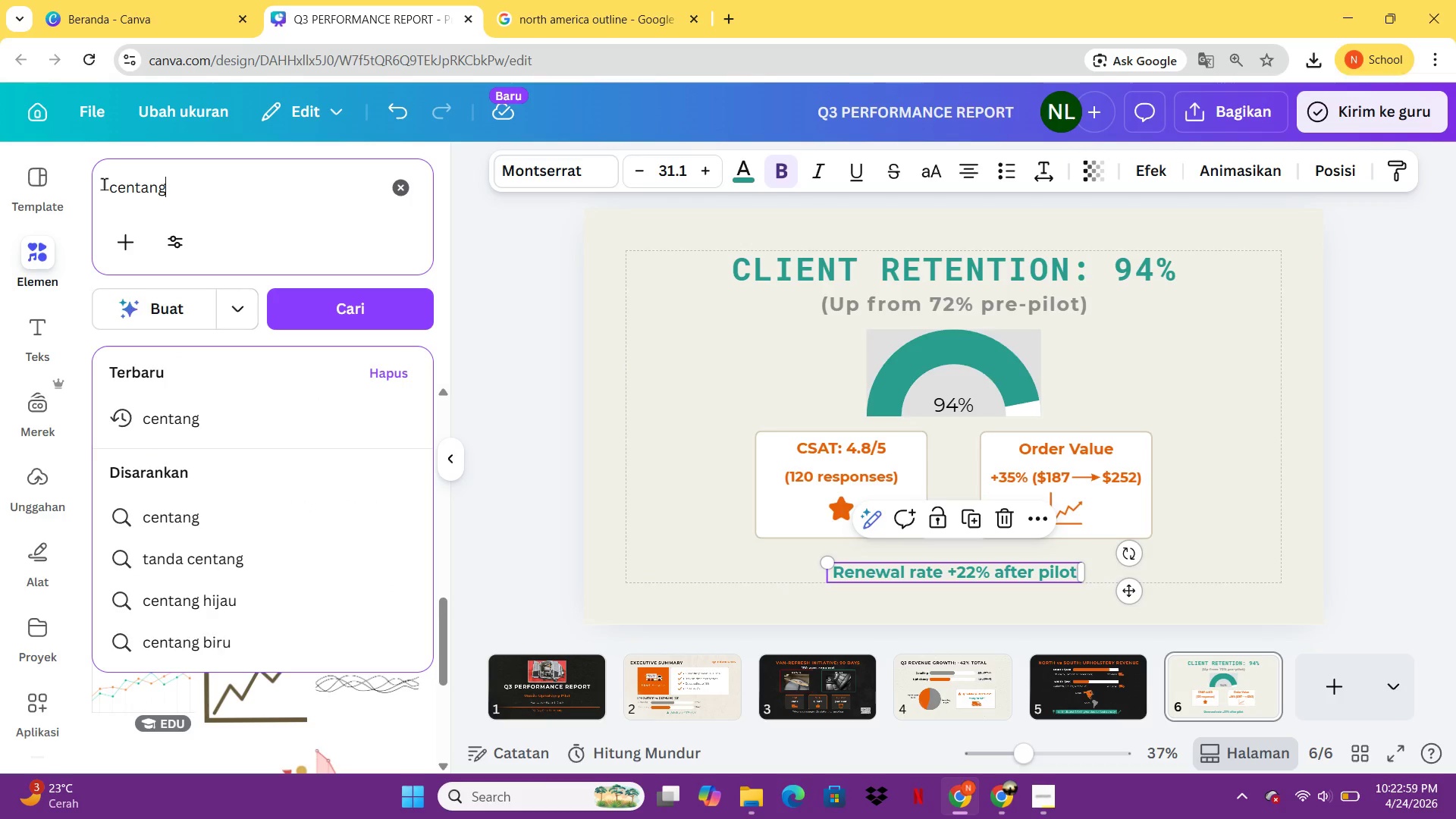 
key(Enter)
 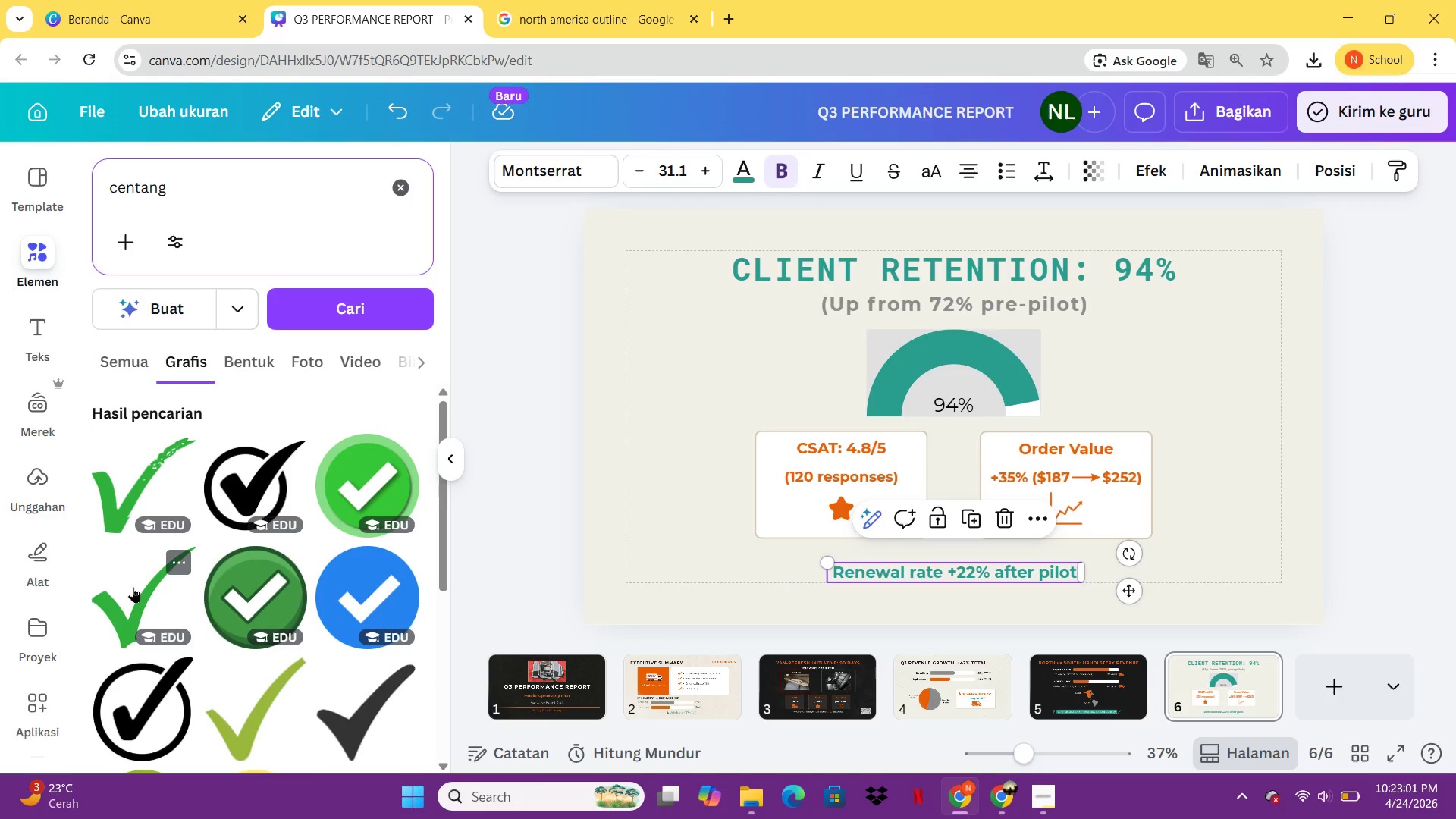 
left_click([133, 587])
 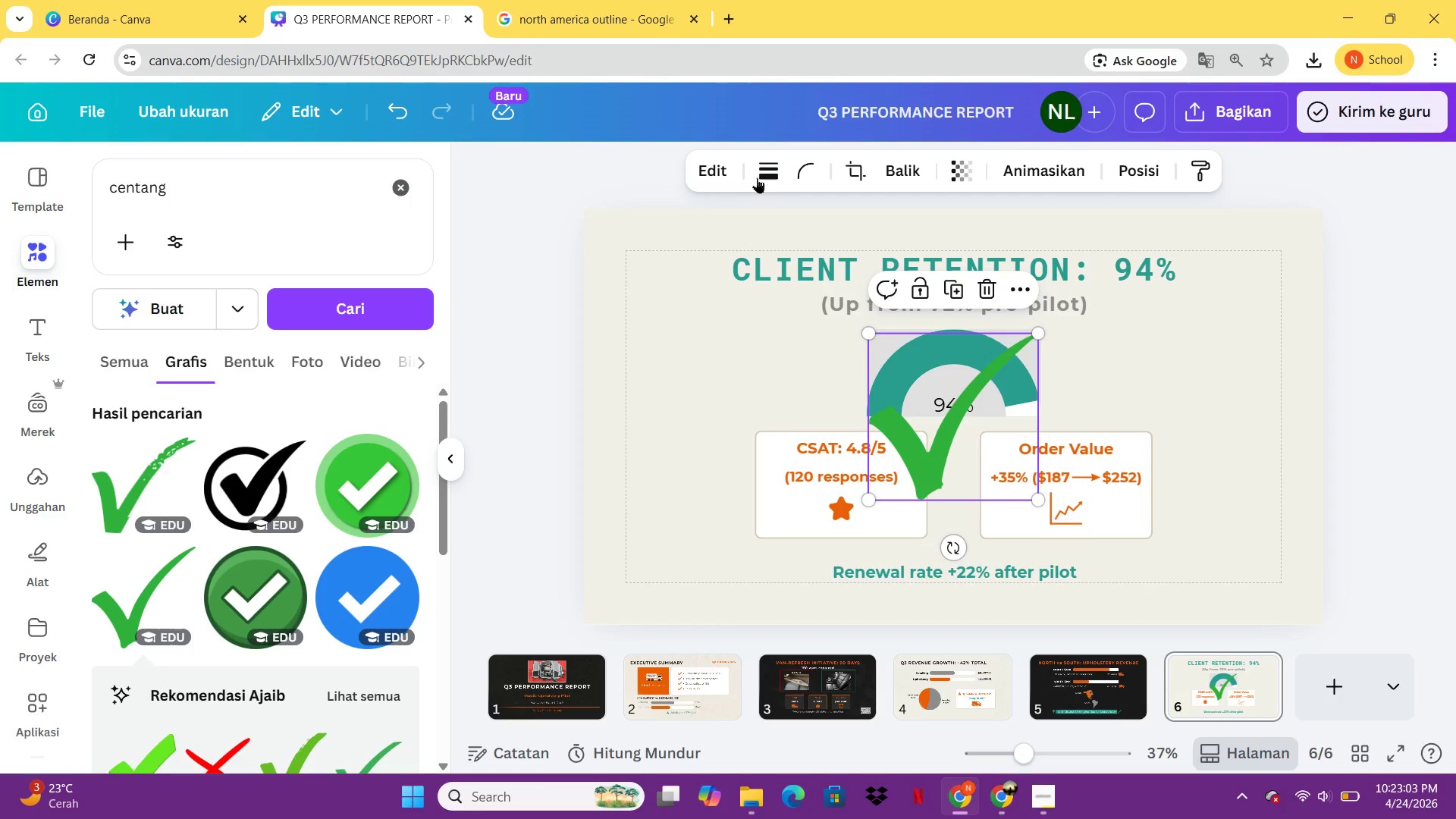 
left_click([748, 172])
 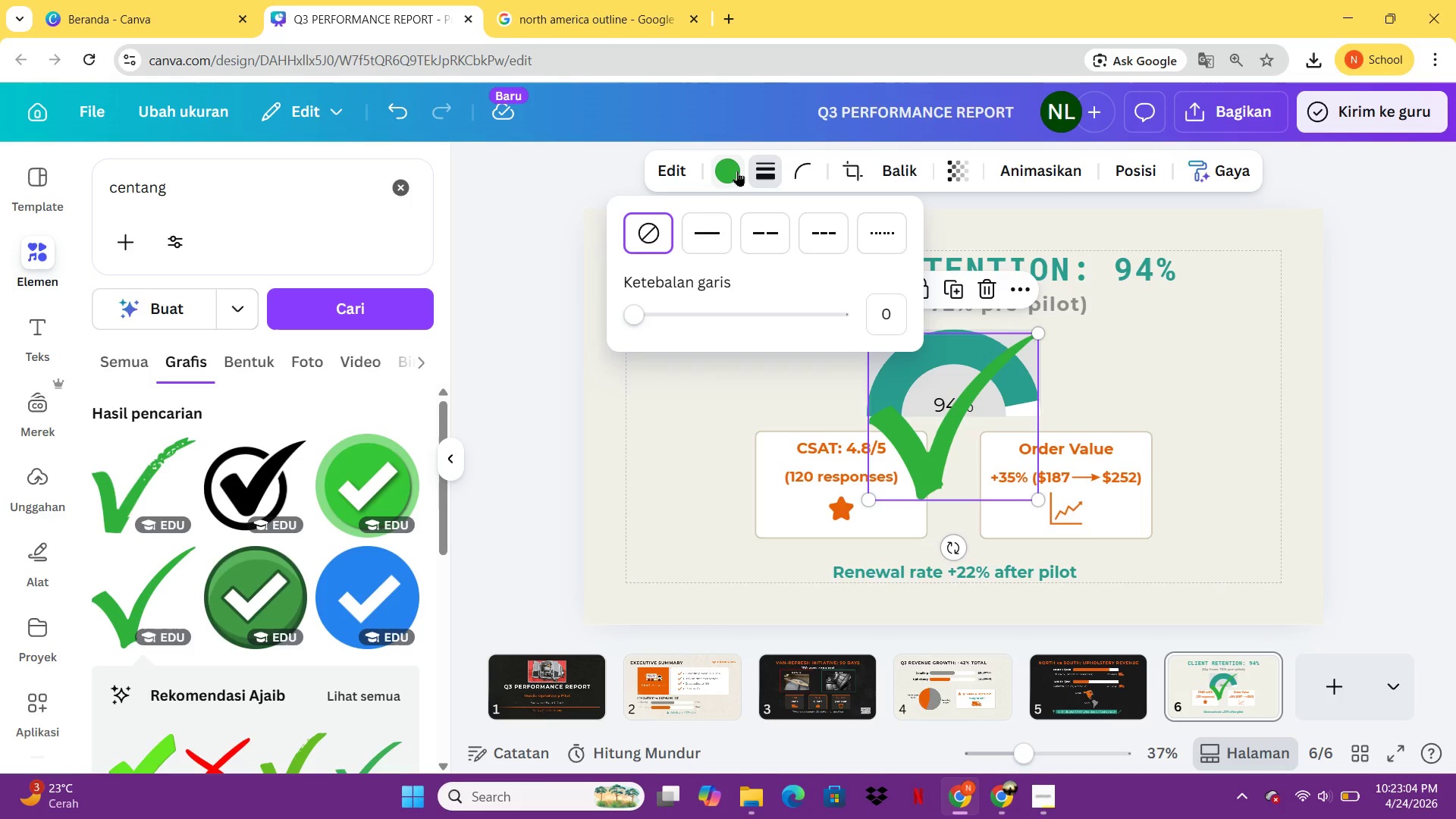 
left_click([737, 171])
 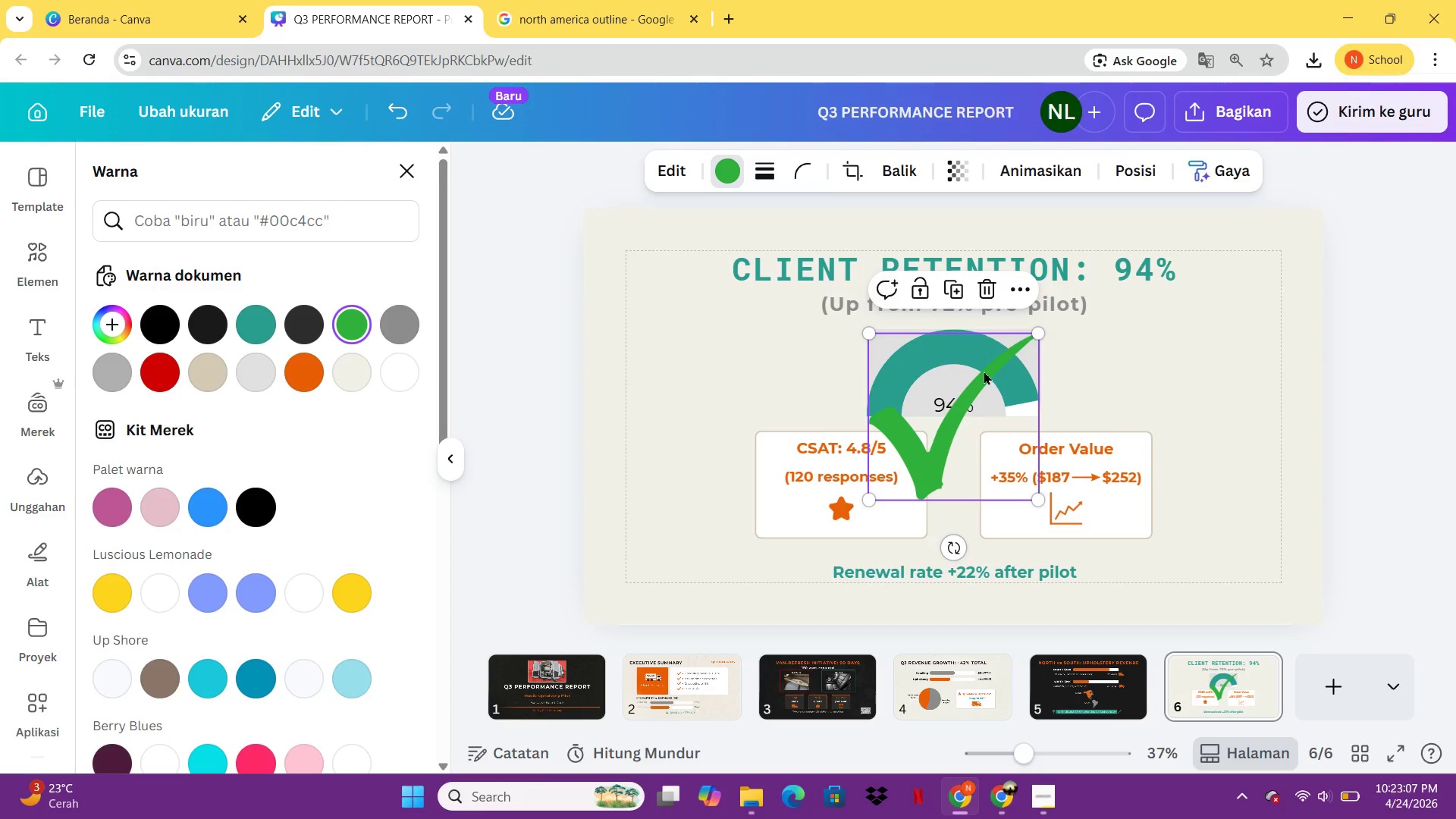 
key(Delete)
 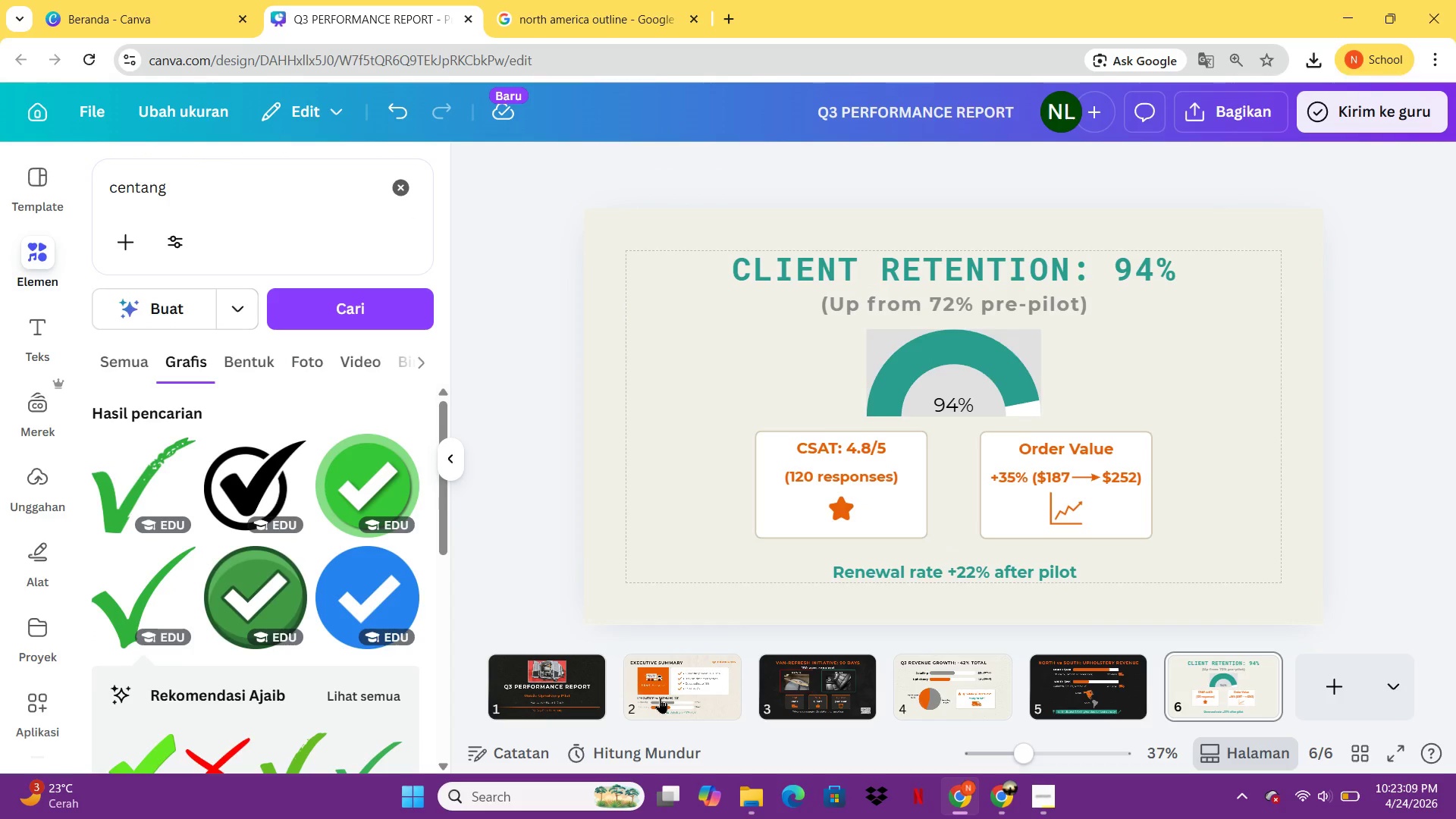 
mouse_move([278, 635])
 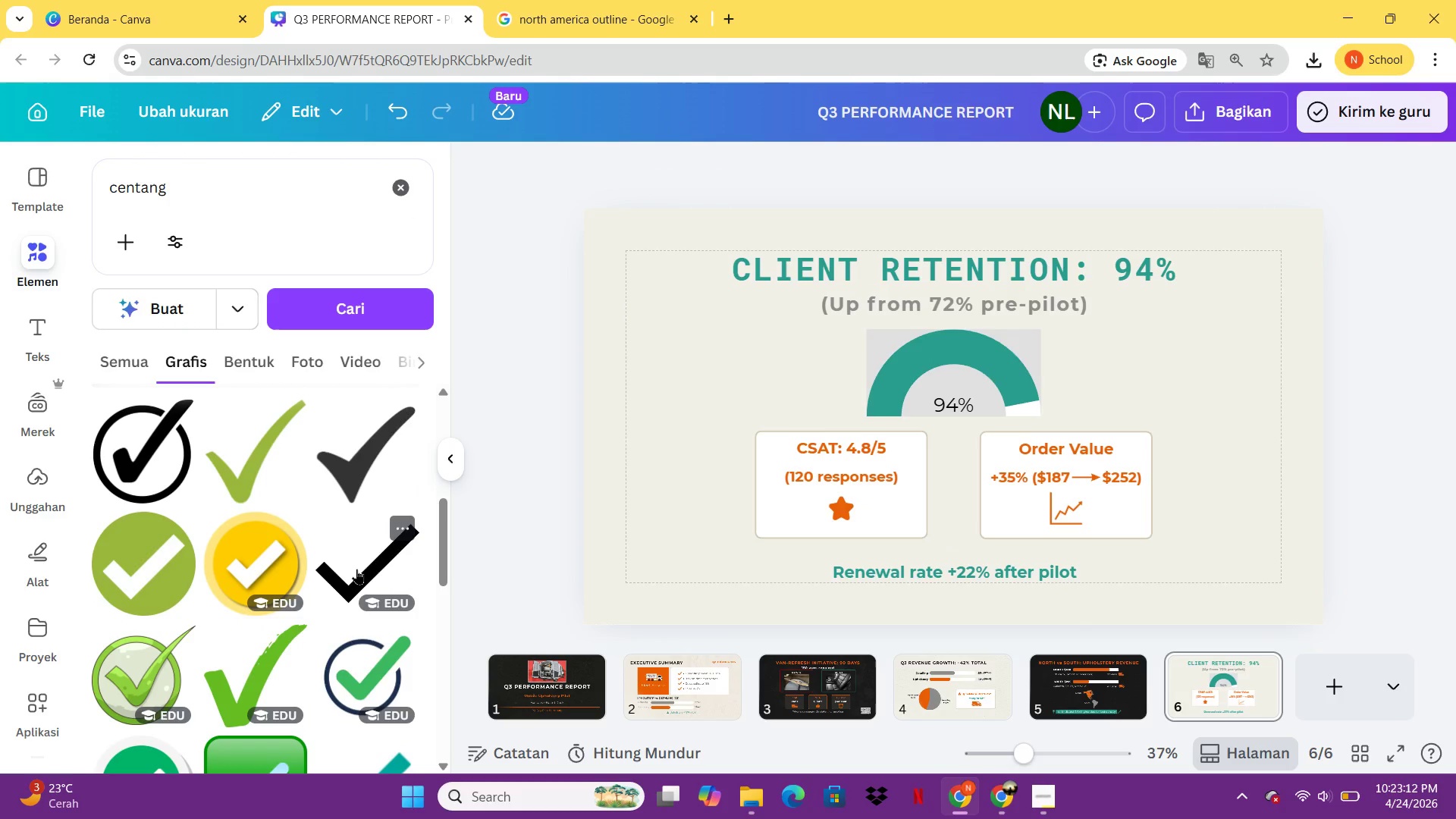 
left_click([356, 569])
 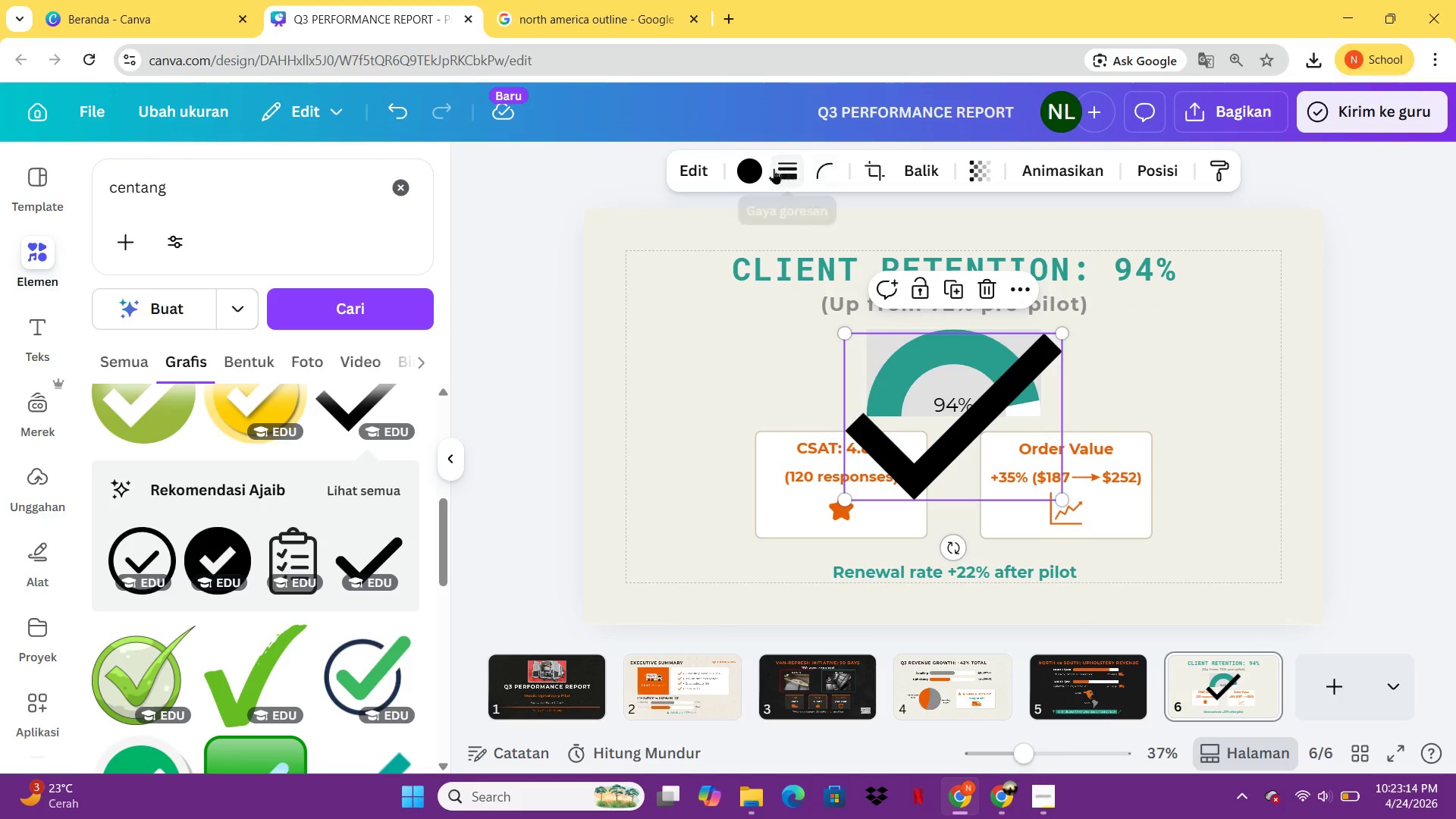 
left_click([752, 168])
 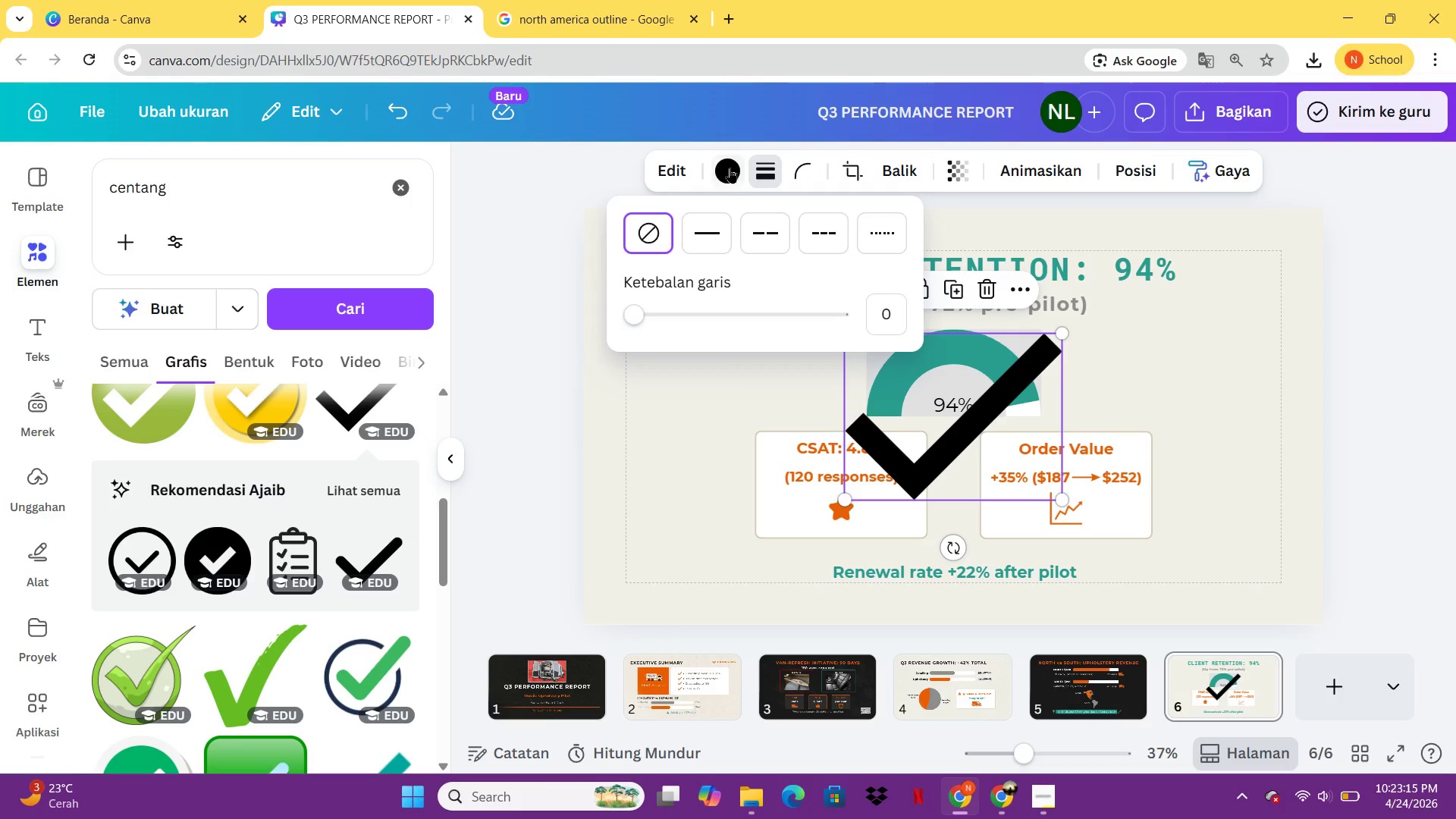 
left_click([730, 168])
 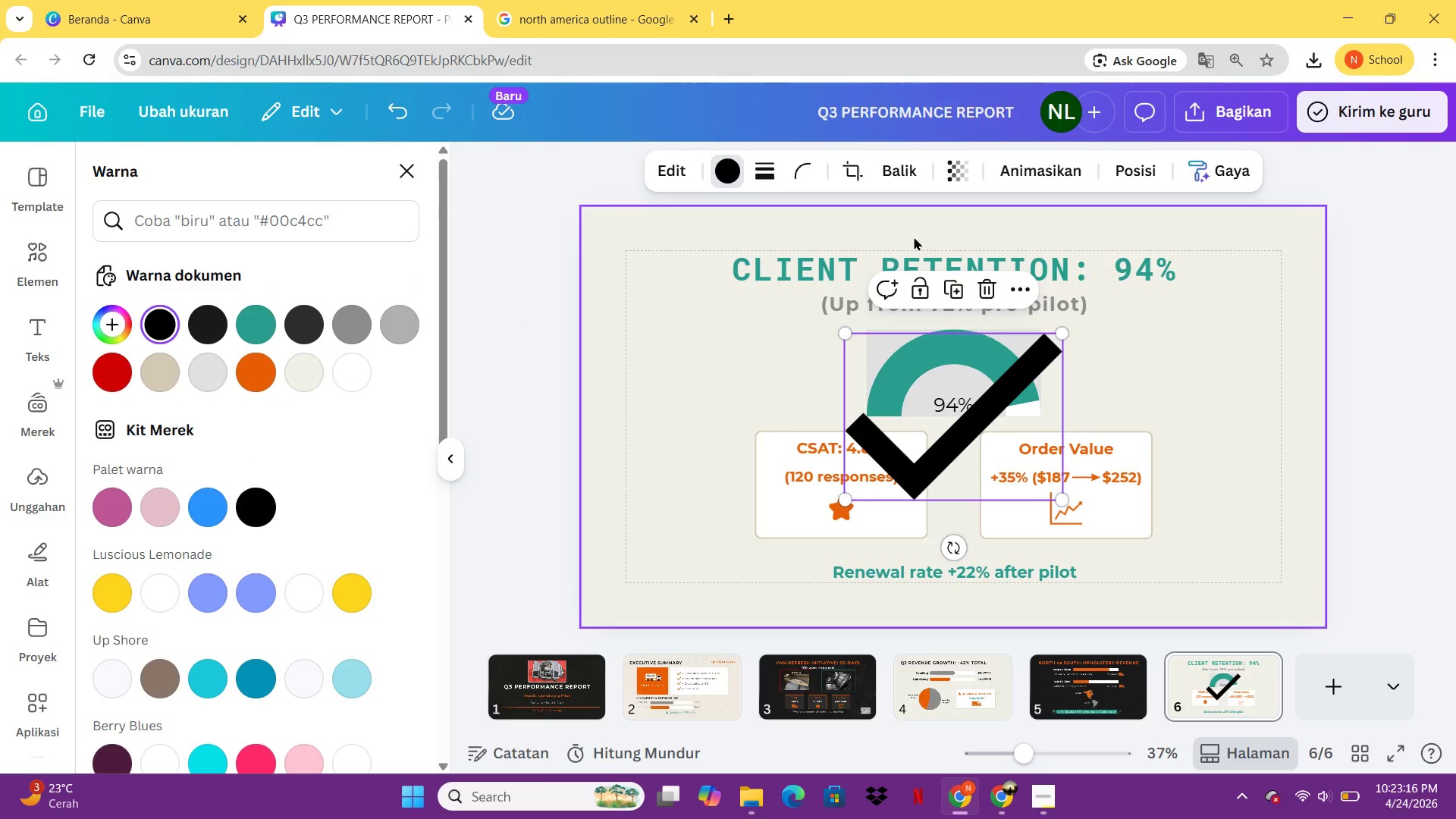 
key(Delete)
 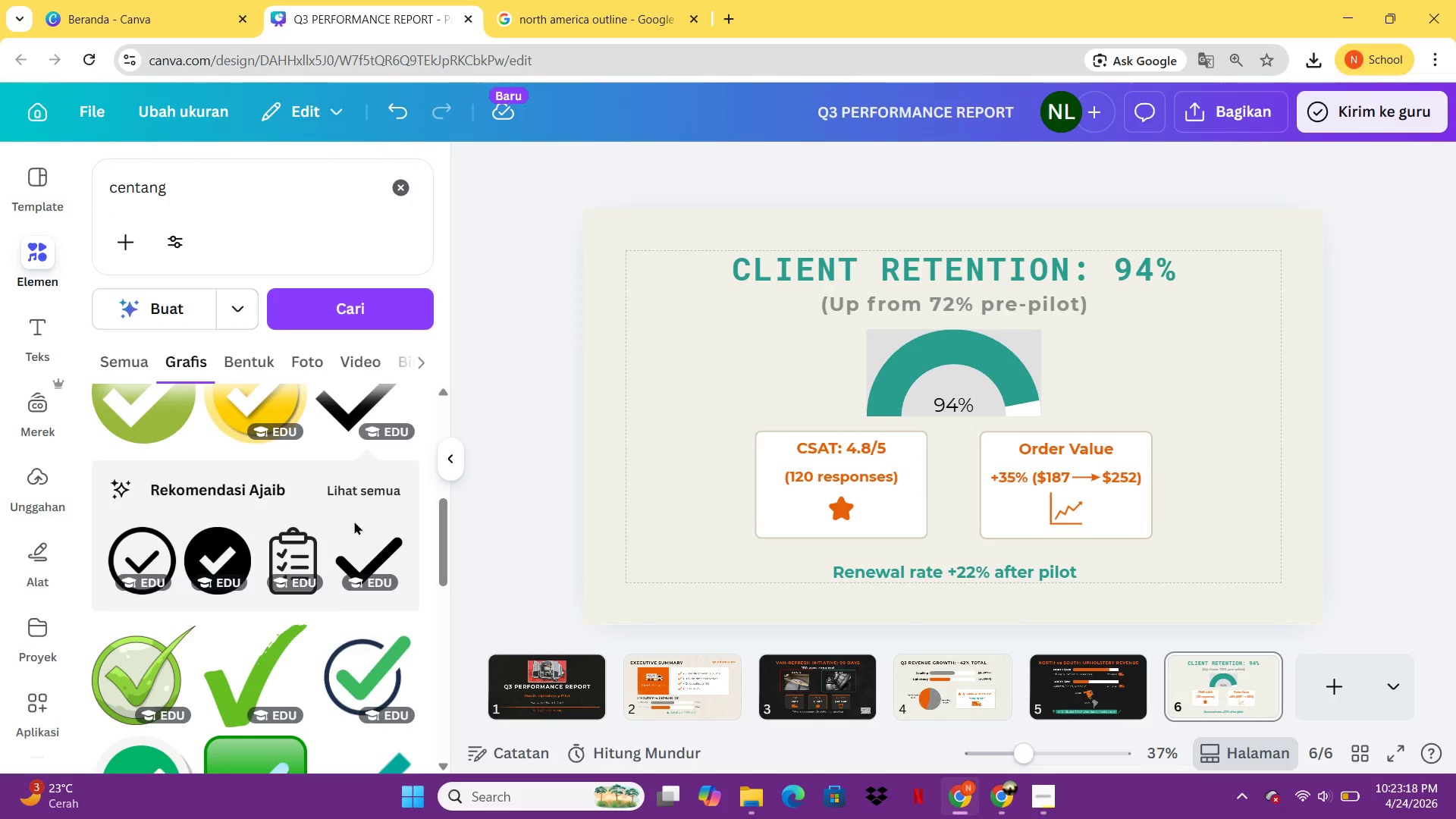 
left_click([358, 546])
 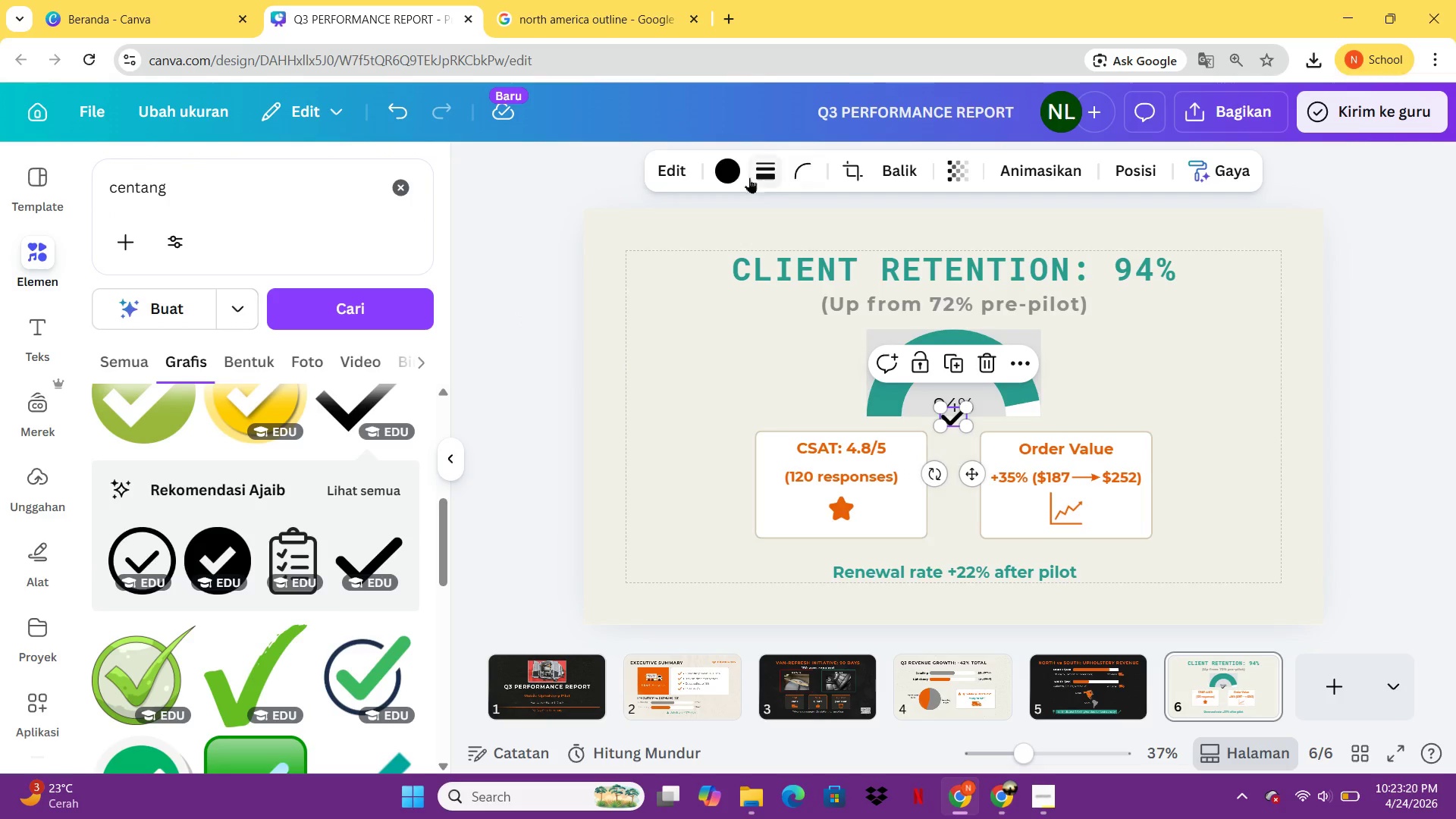 
left_click([717, 183])
 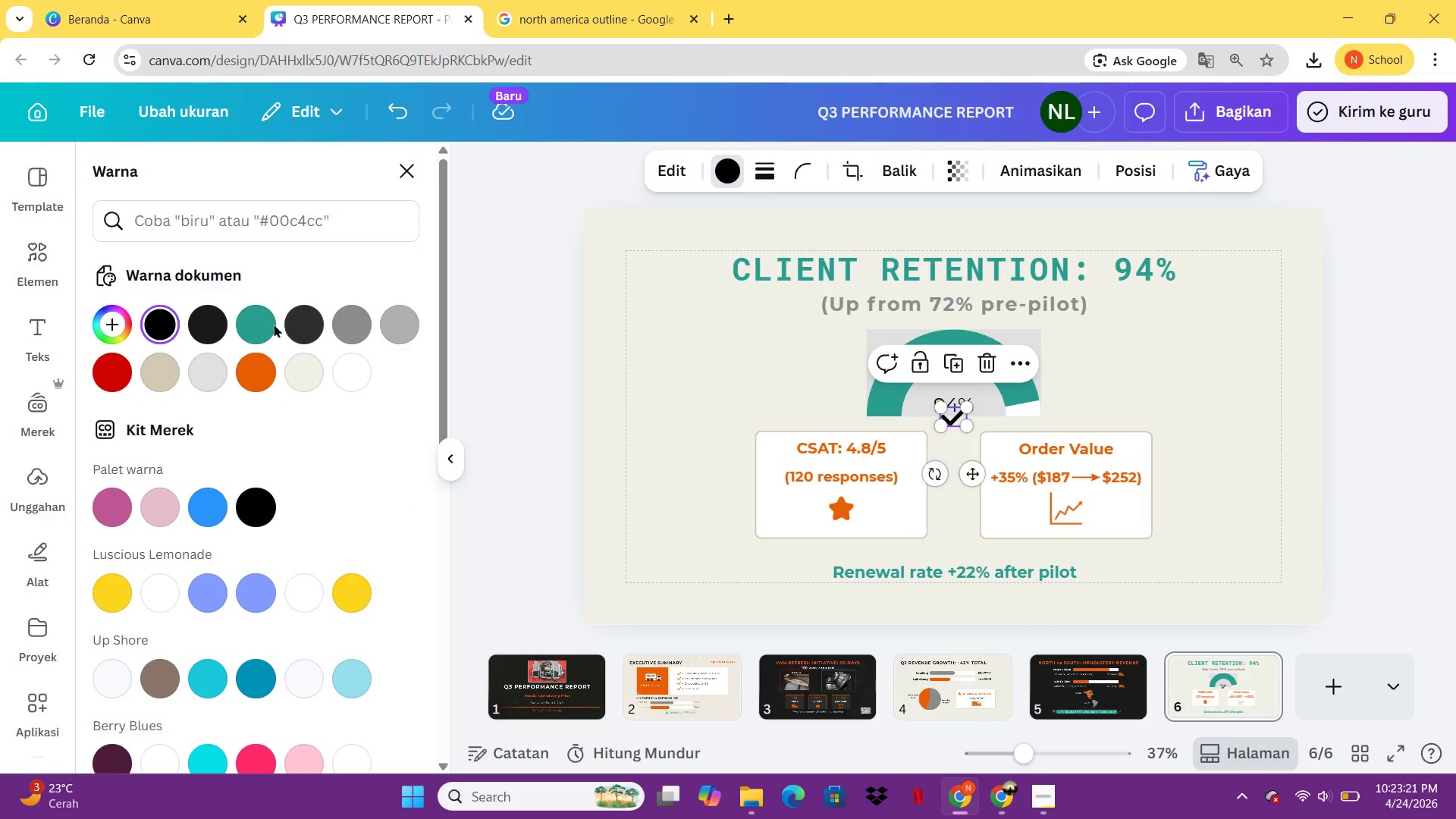 
left_click([249, 332])
 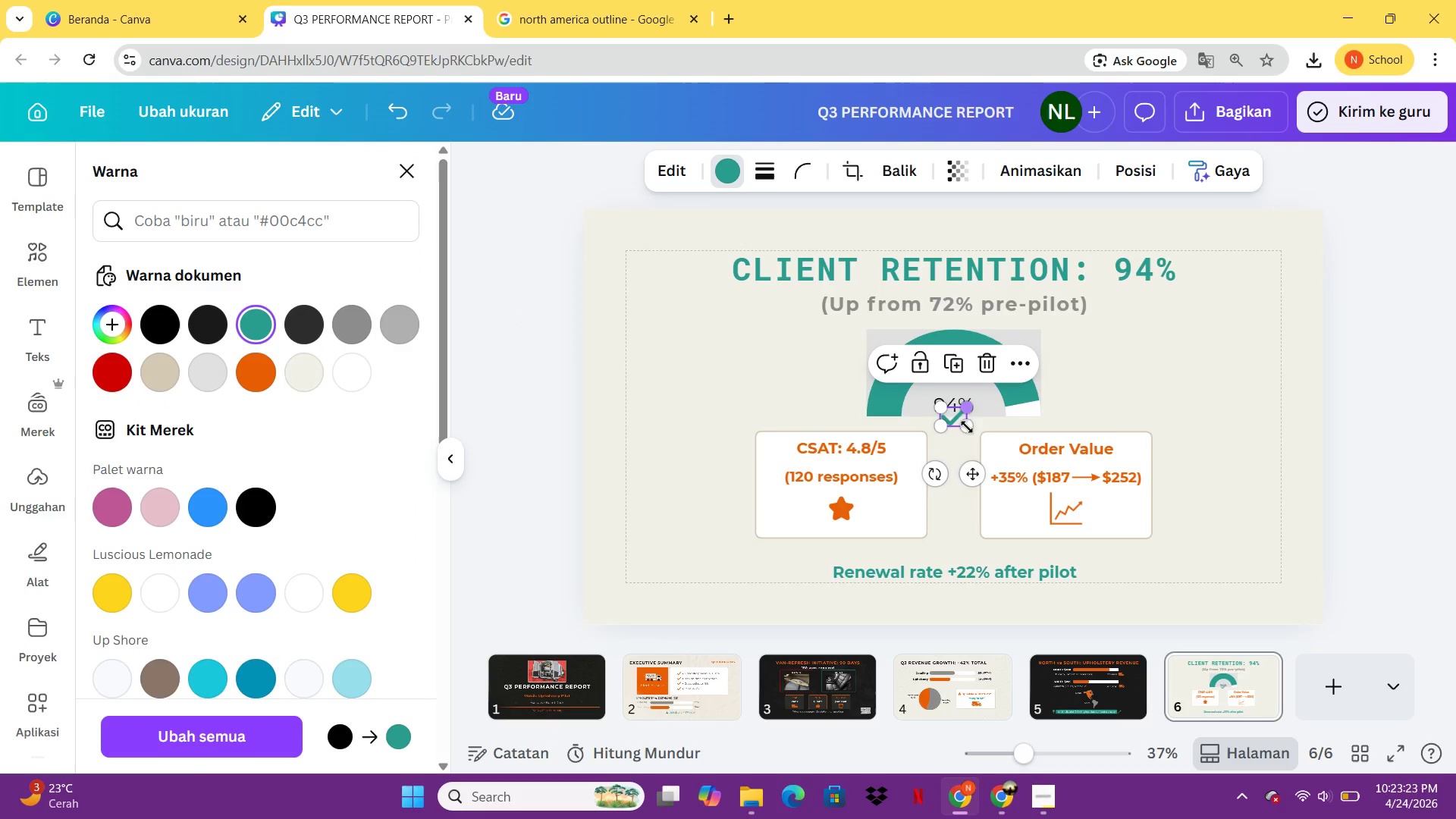 
left_click_drag(start_coordinate=[973, 475], to_coordinate=[839, 629])
 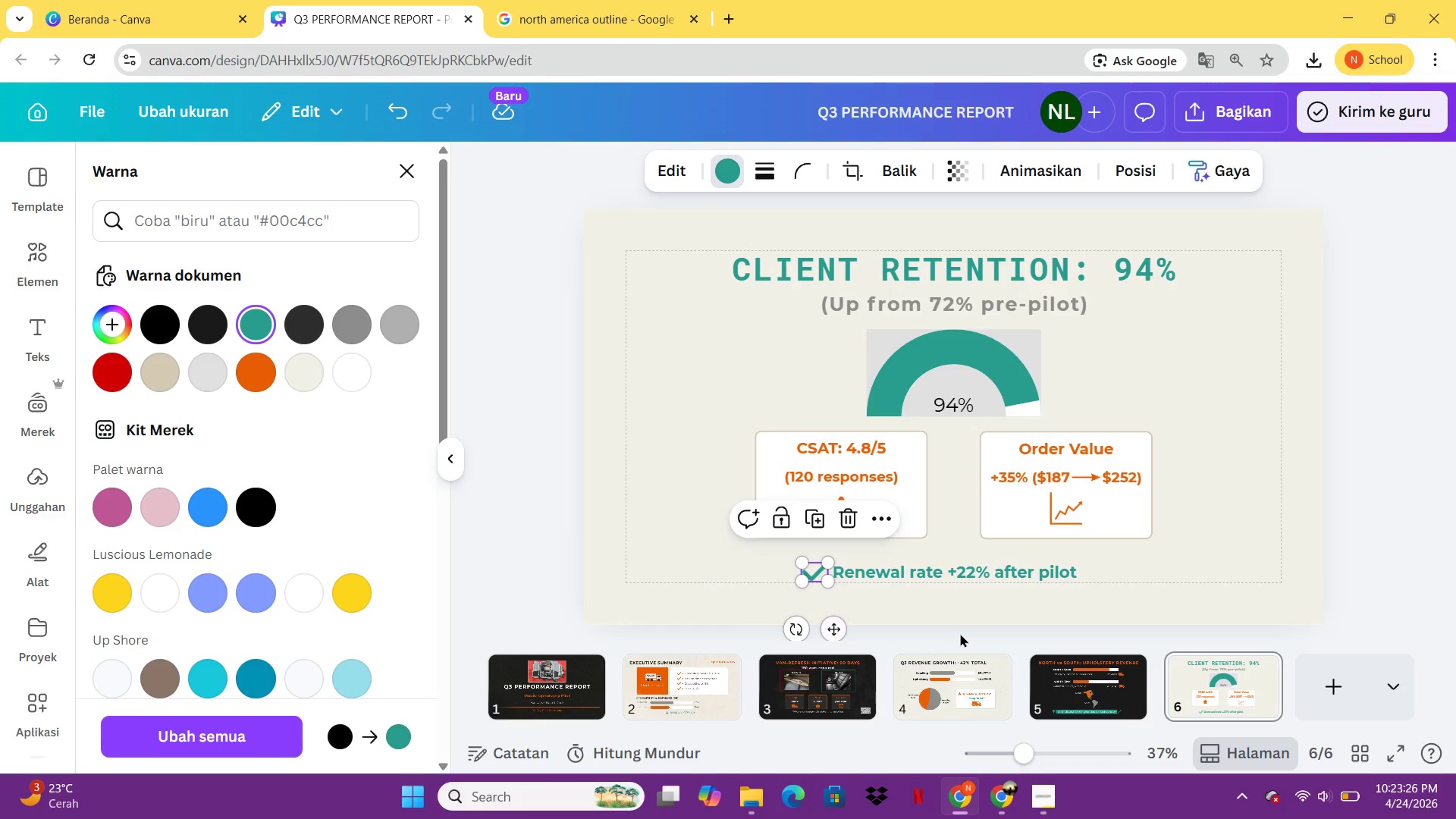 
left_click([960, 633])
 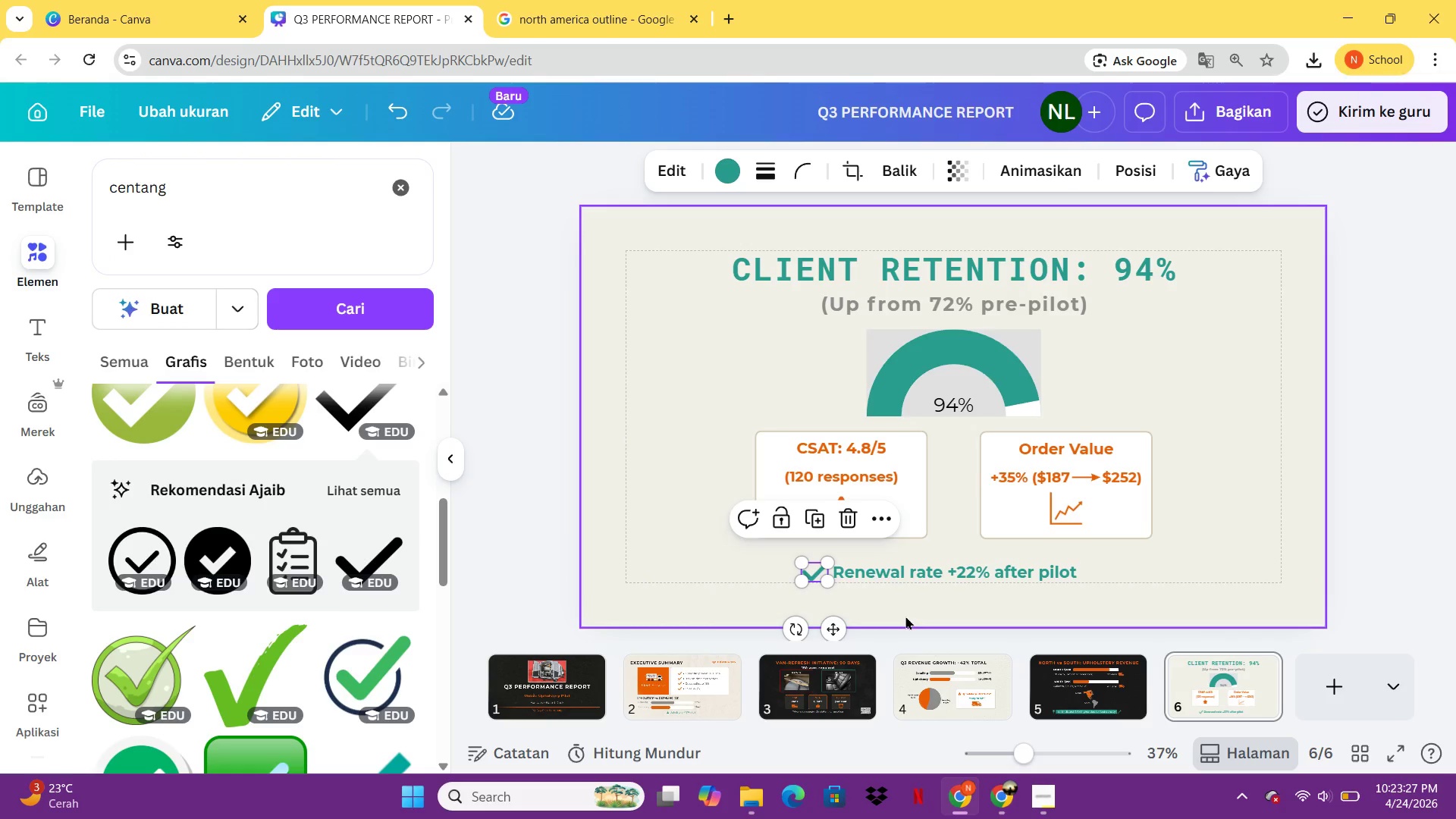 
left_click([905, 616])
 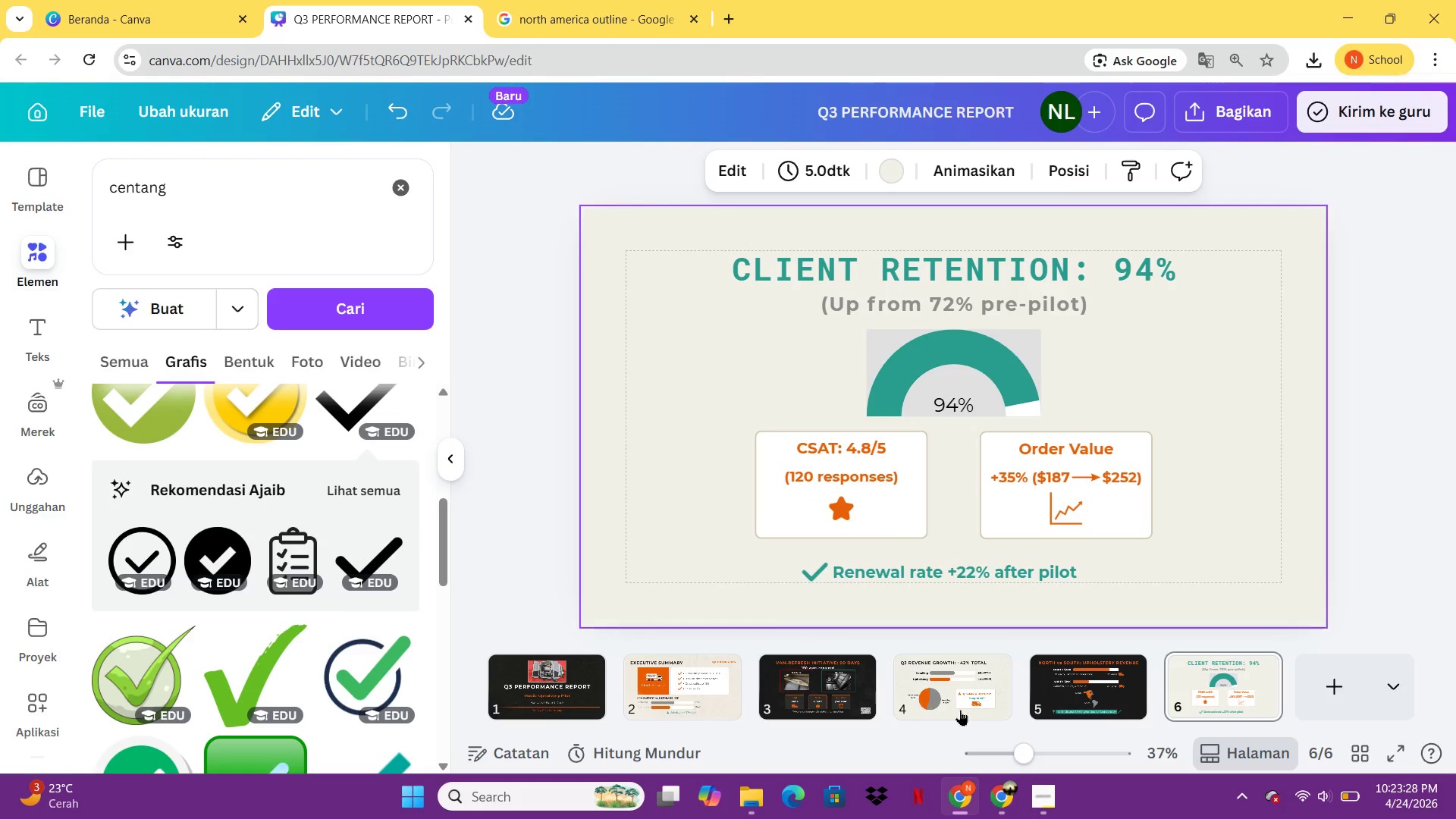 
left_click([968, 711])
 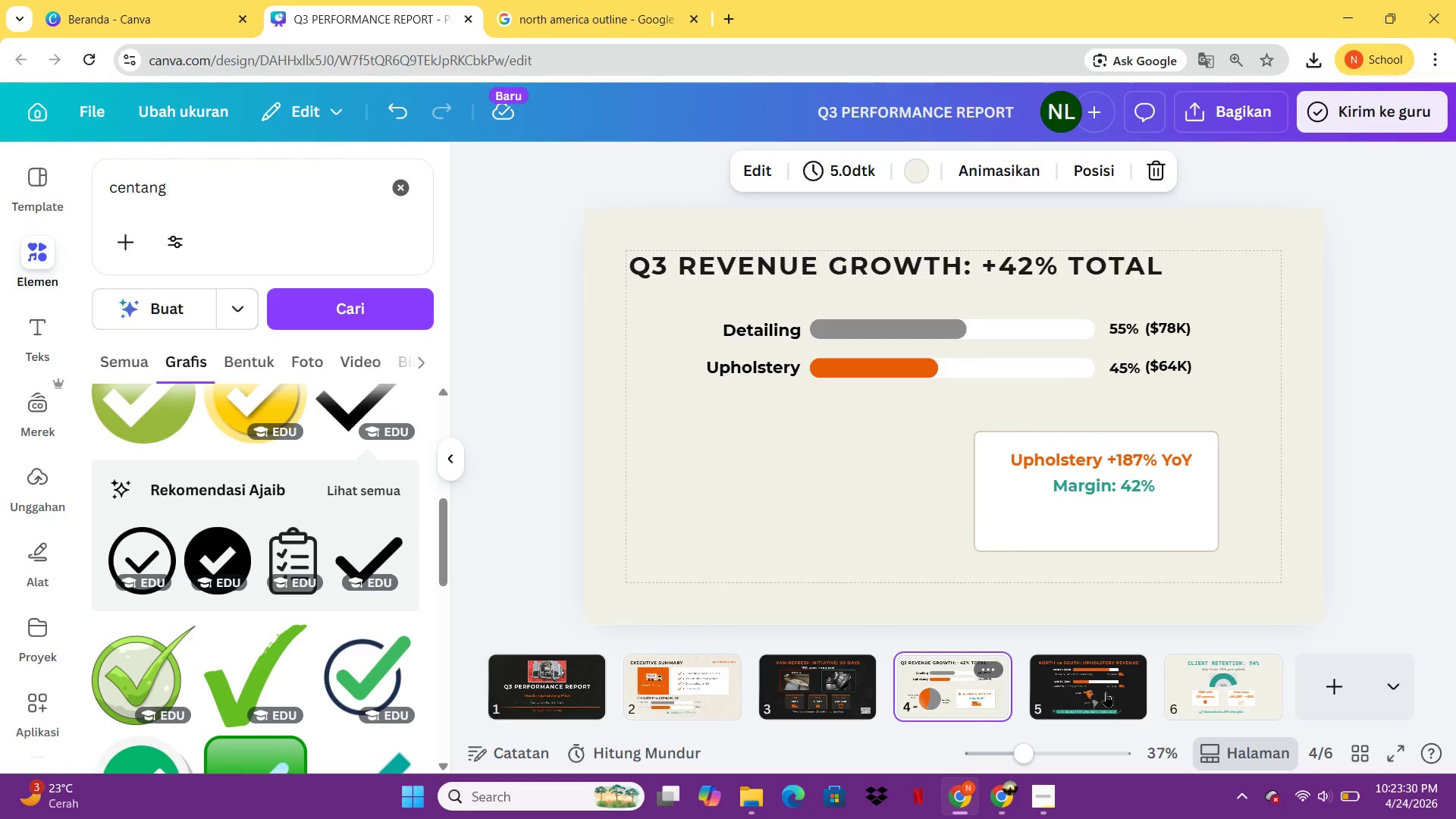 
left_click([1107, 692])
 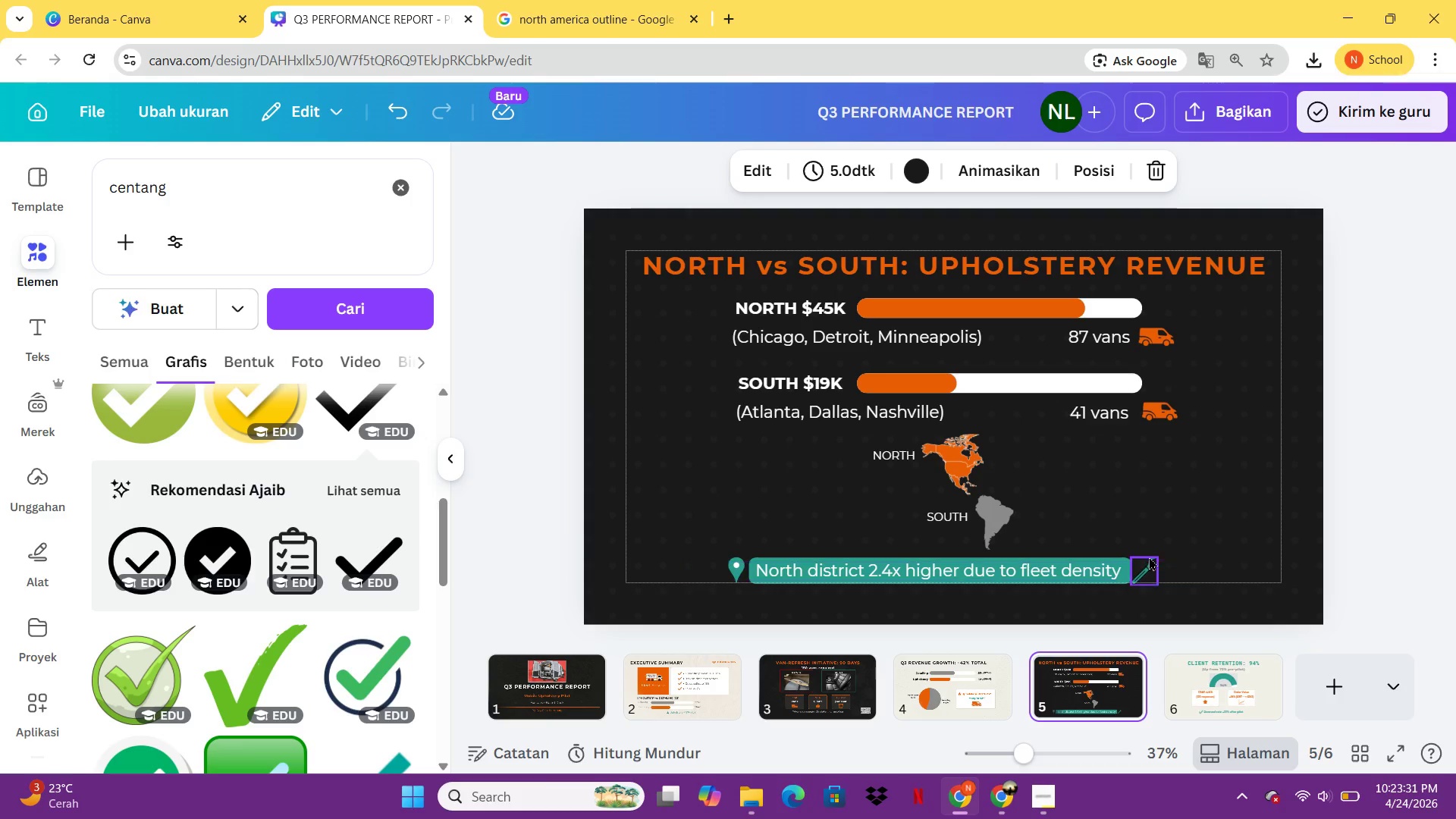 
left_click([1149, 557])
 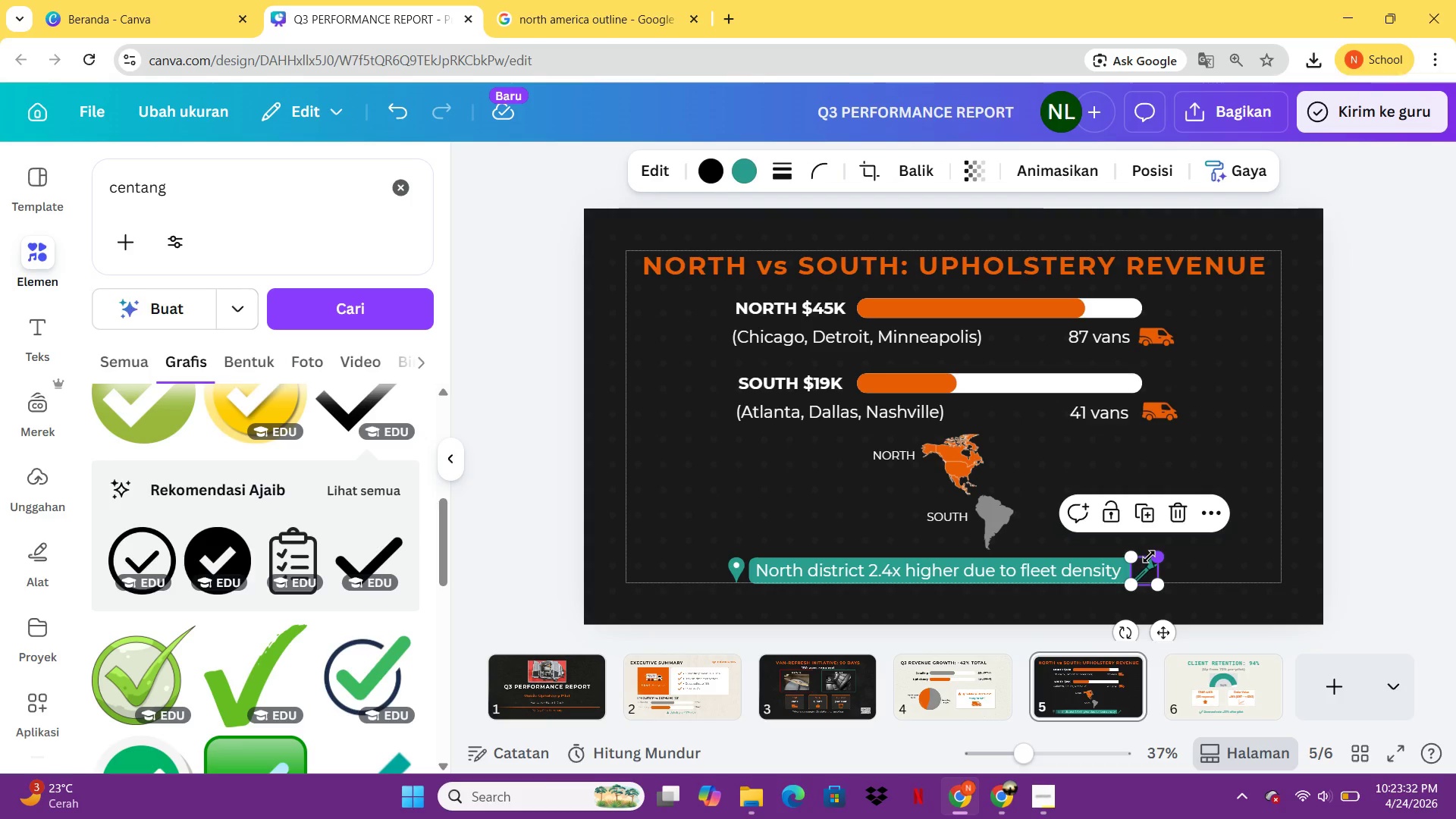 
key(Control+C)
 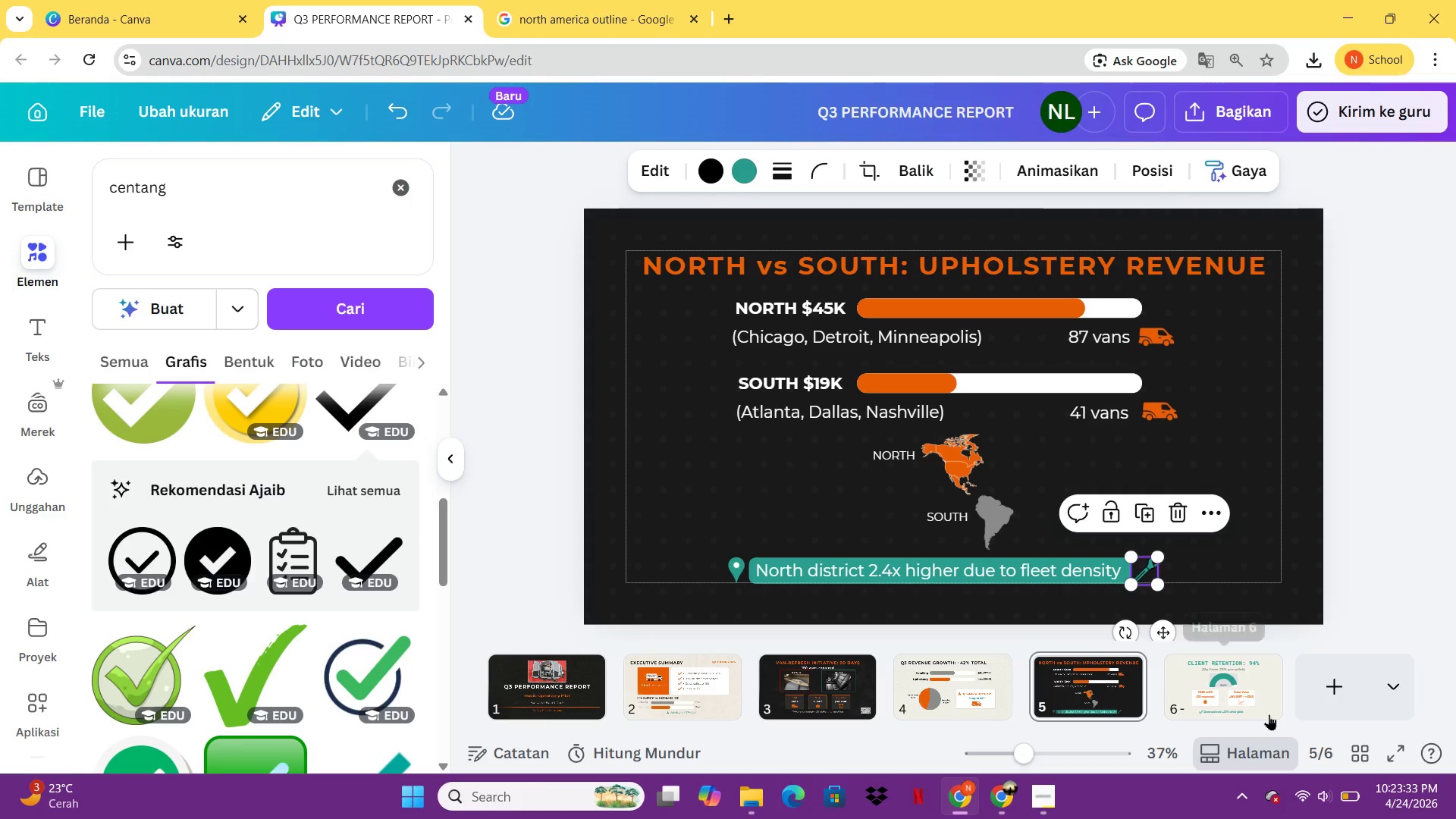 
left_click([1269, 714])
 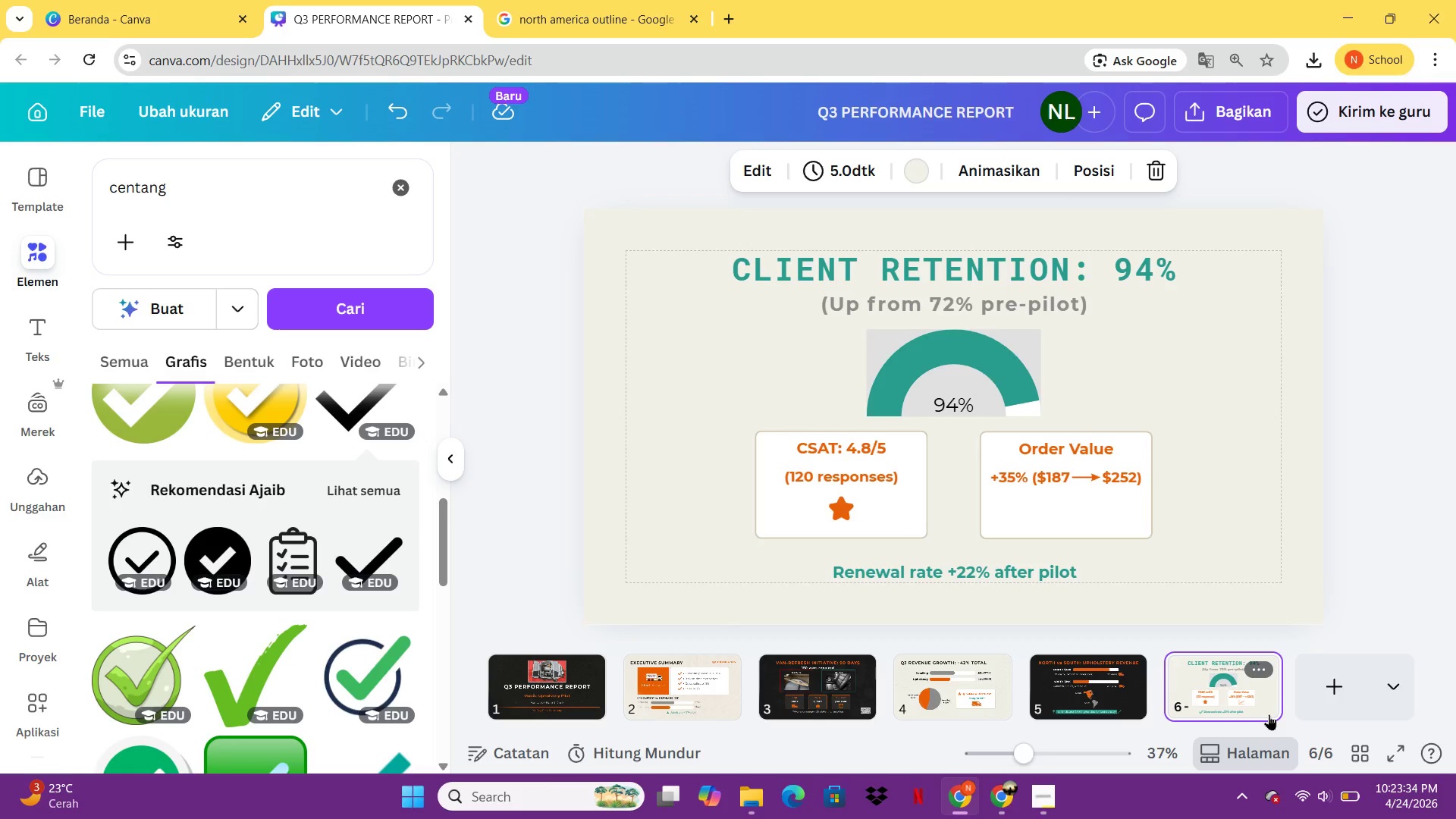 
key(Control+V)
 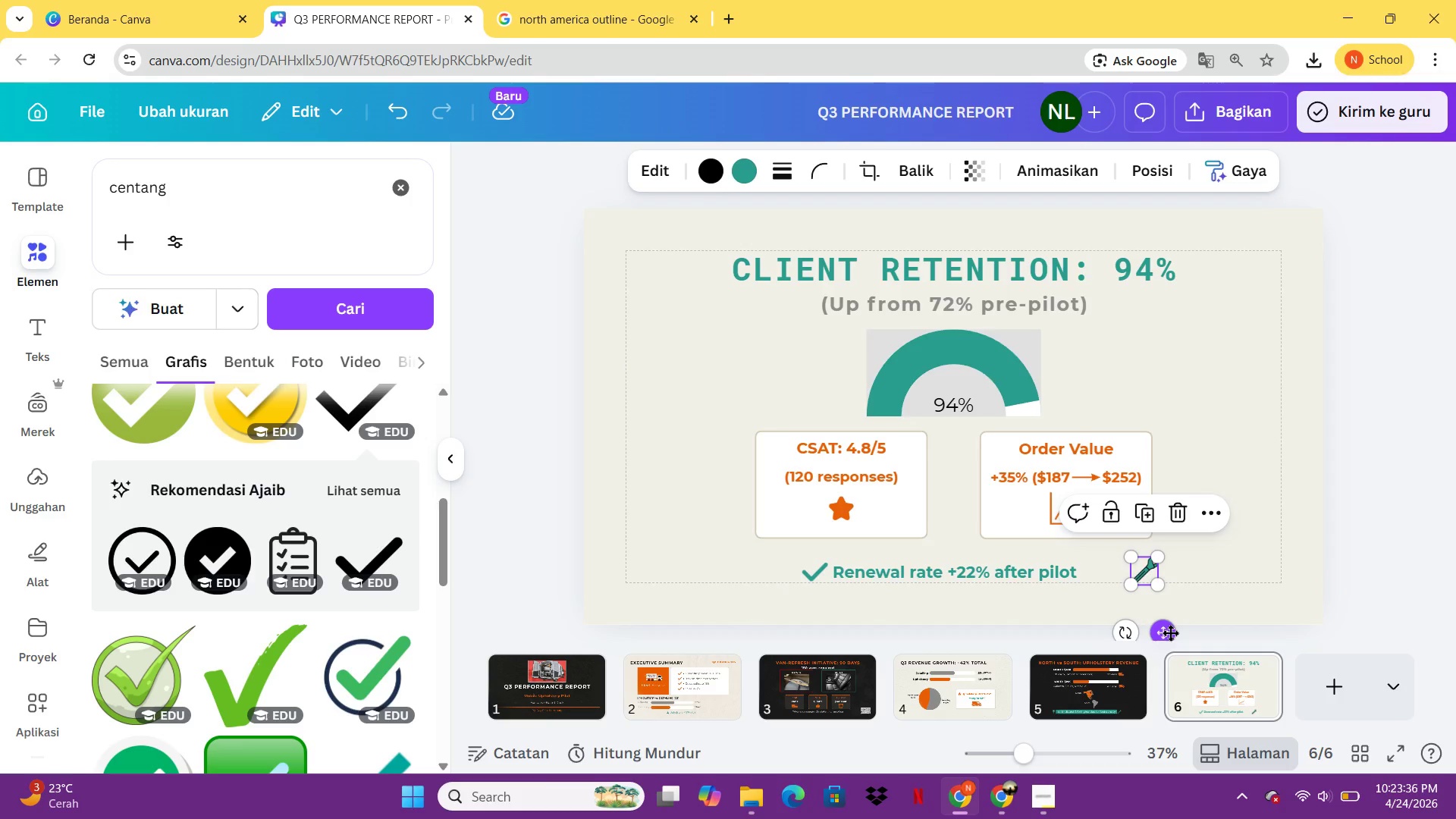 
left_click_drag(start_coordinate=[1170, 632], to_coordinate=[1120, 632])
 